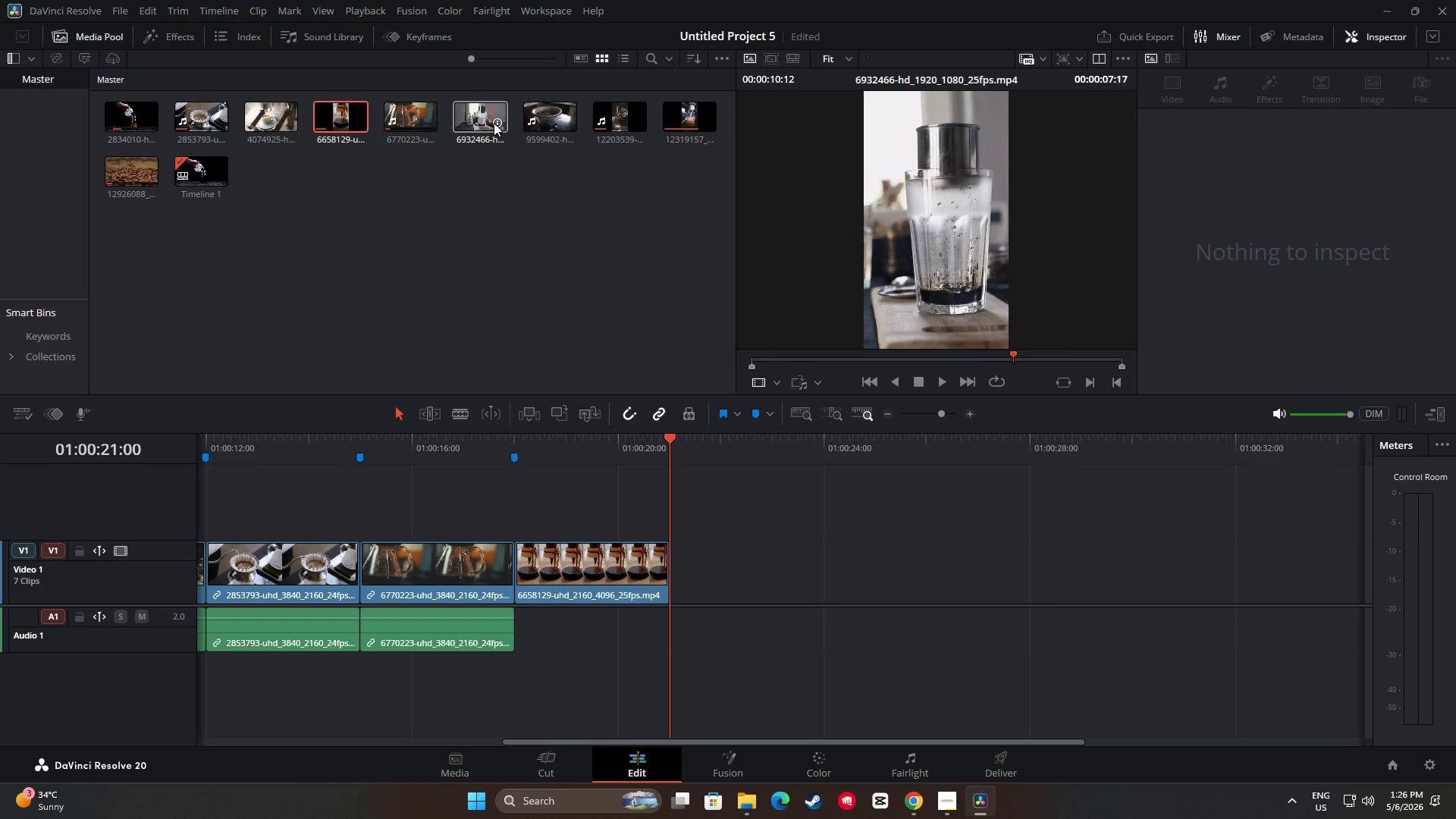 
left_click_drag(start_coordinate=[667, 438], to_coordinate=[824, 441])
 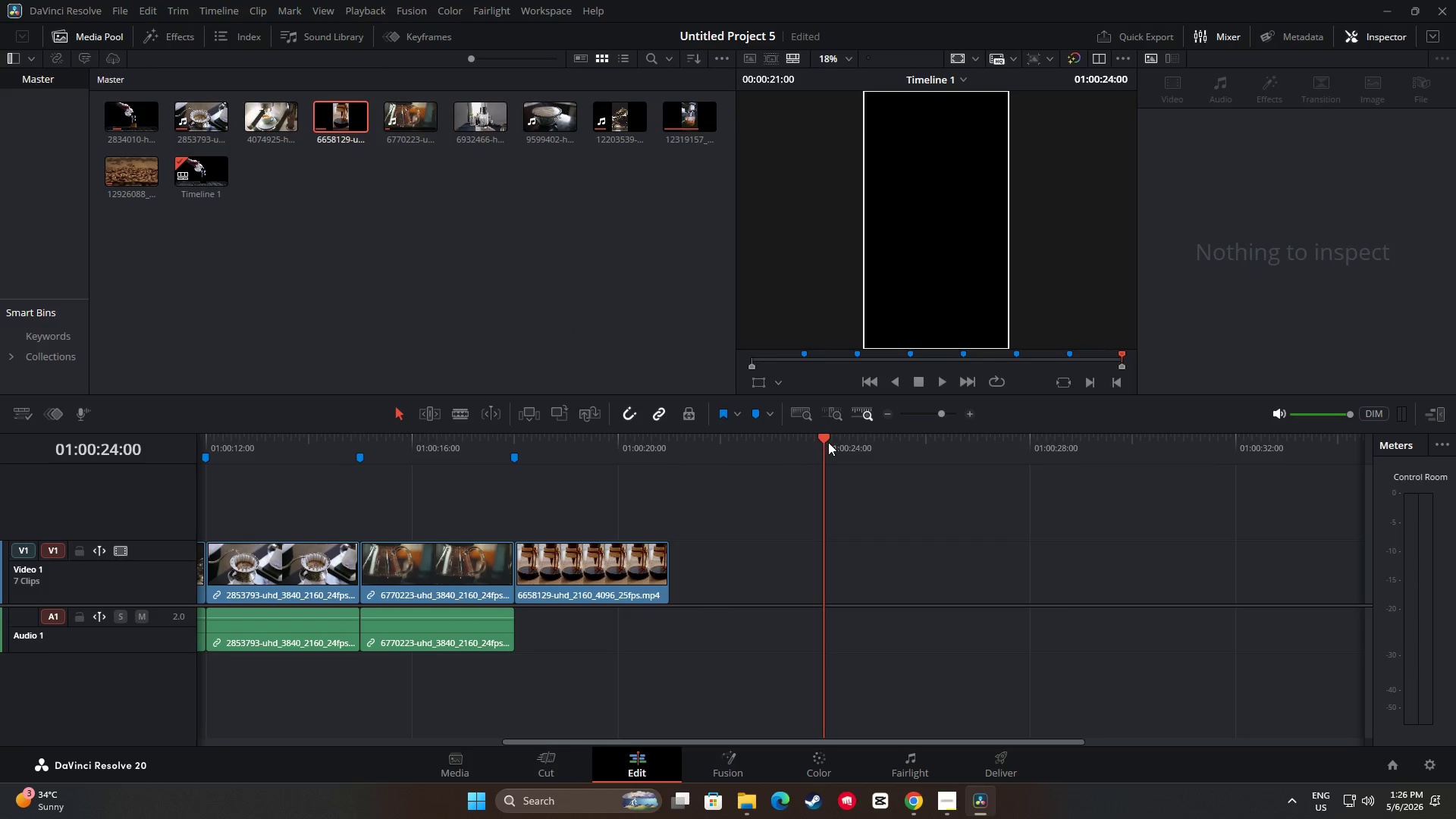 
key(M)
 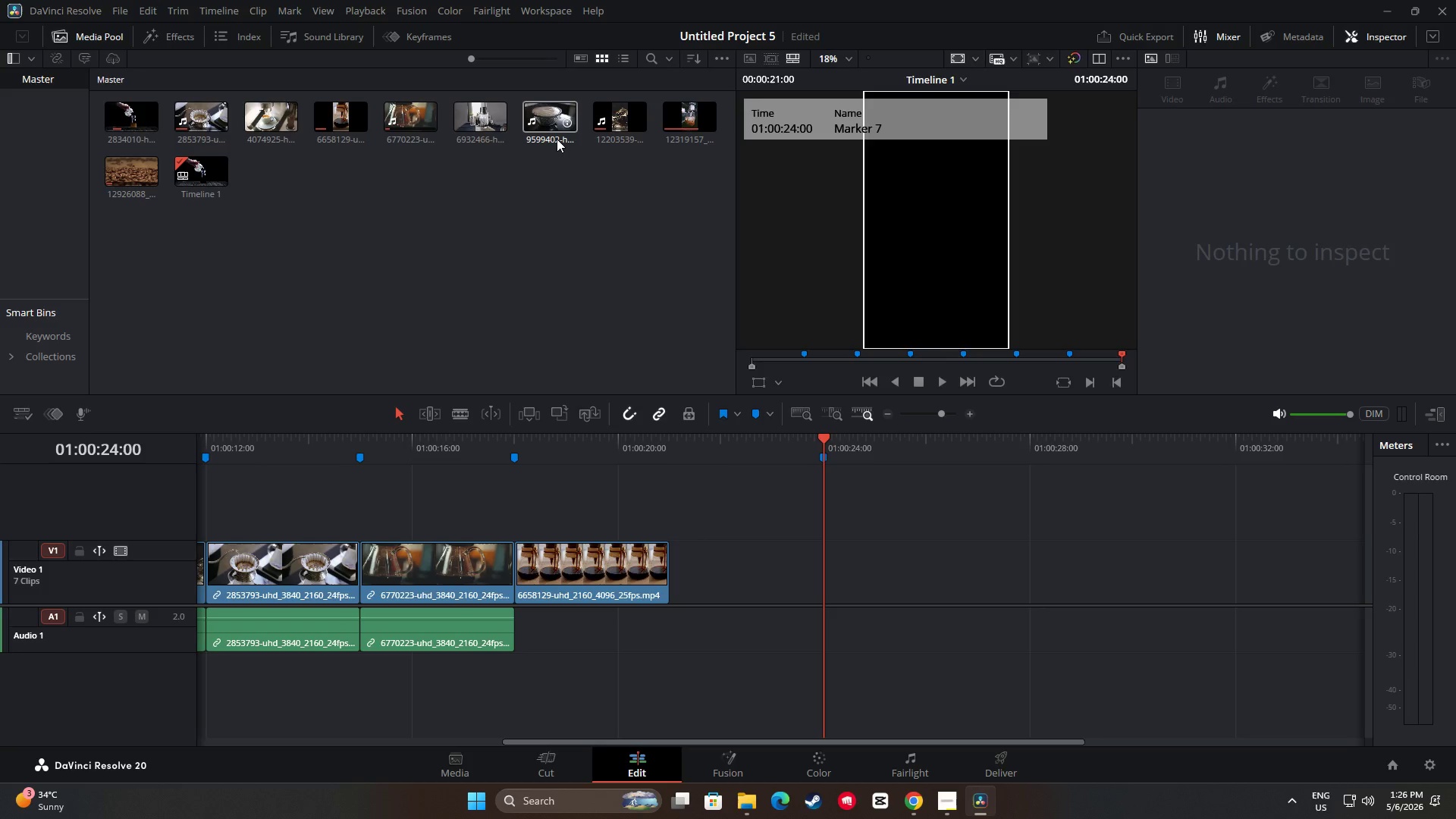 
left_click_drag(start_coordinate=[538, 120], to_coordinate=[671, 570])
 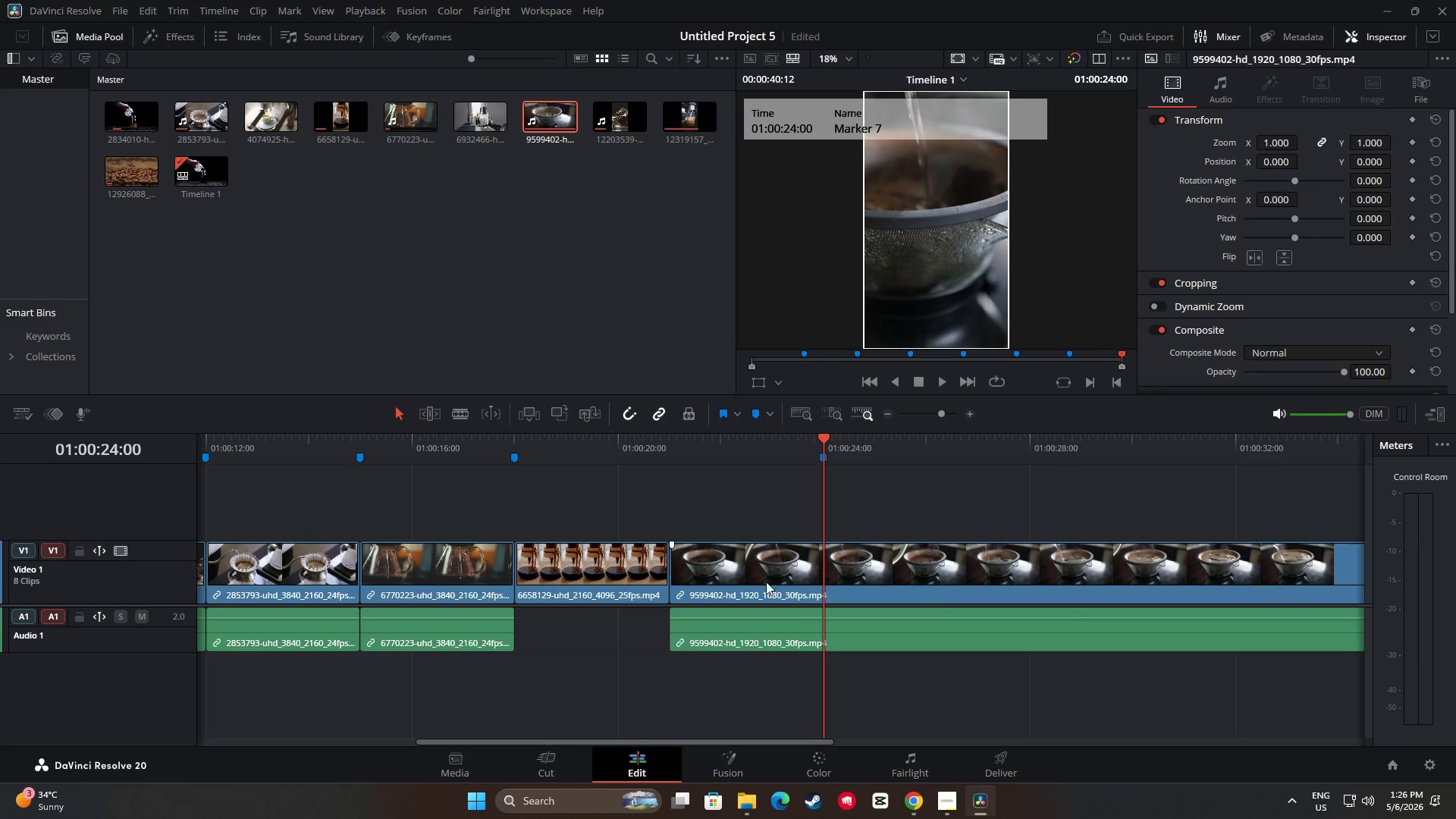 
left_click([752, 574])
 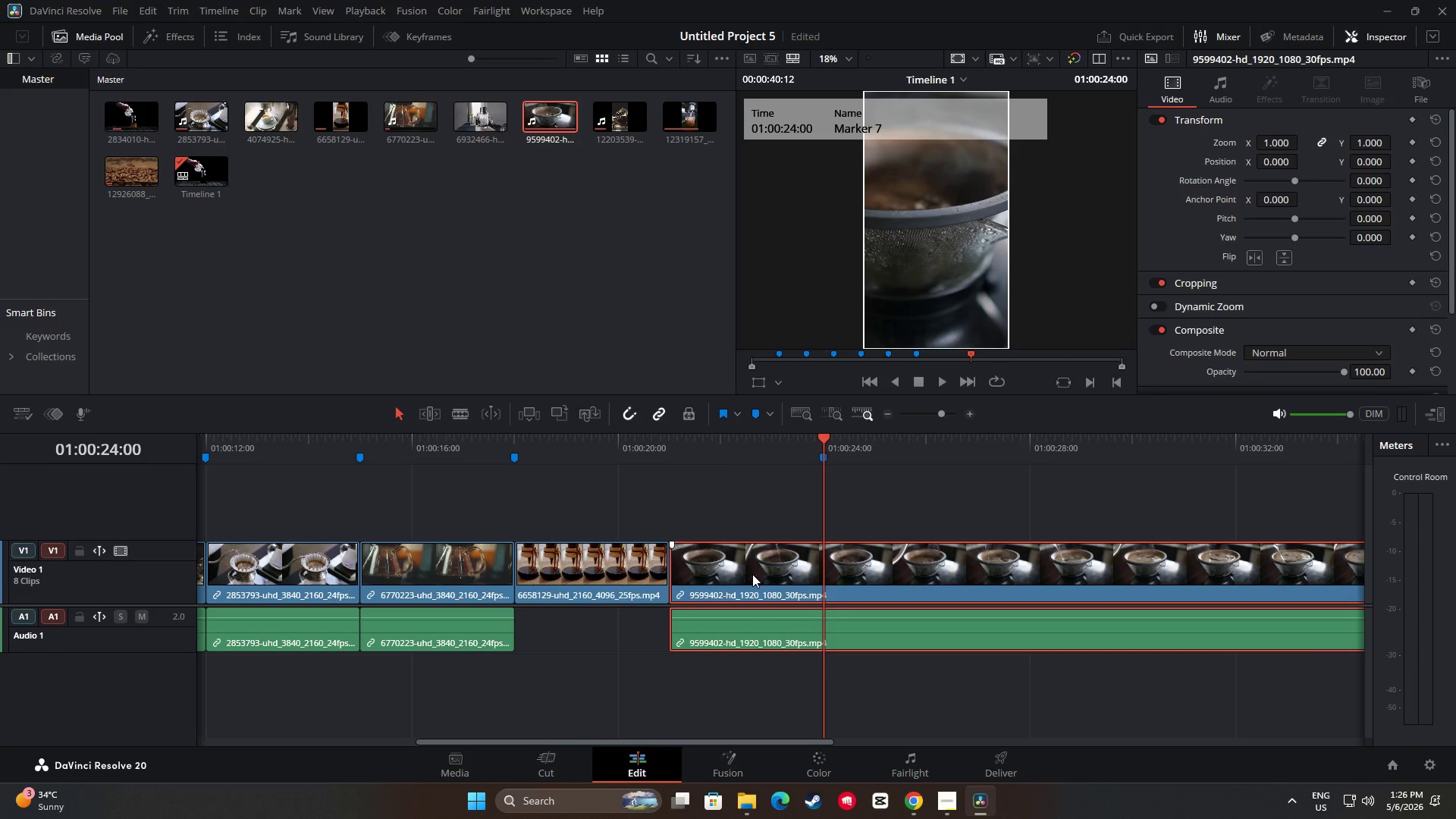 
key(Control+B)
 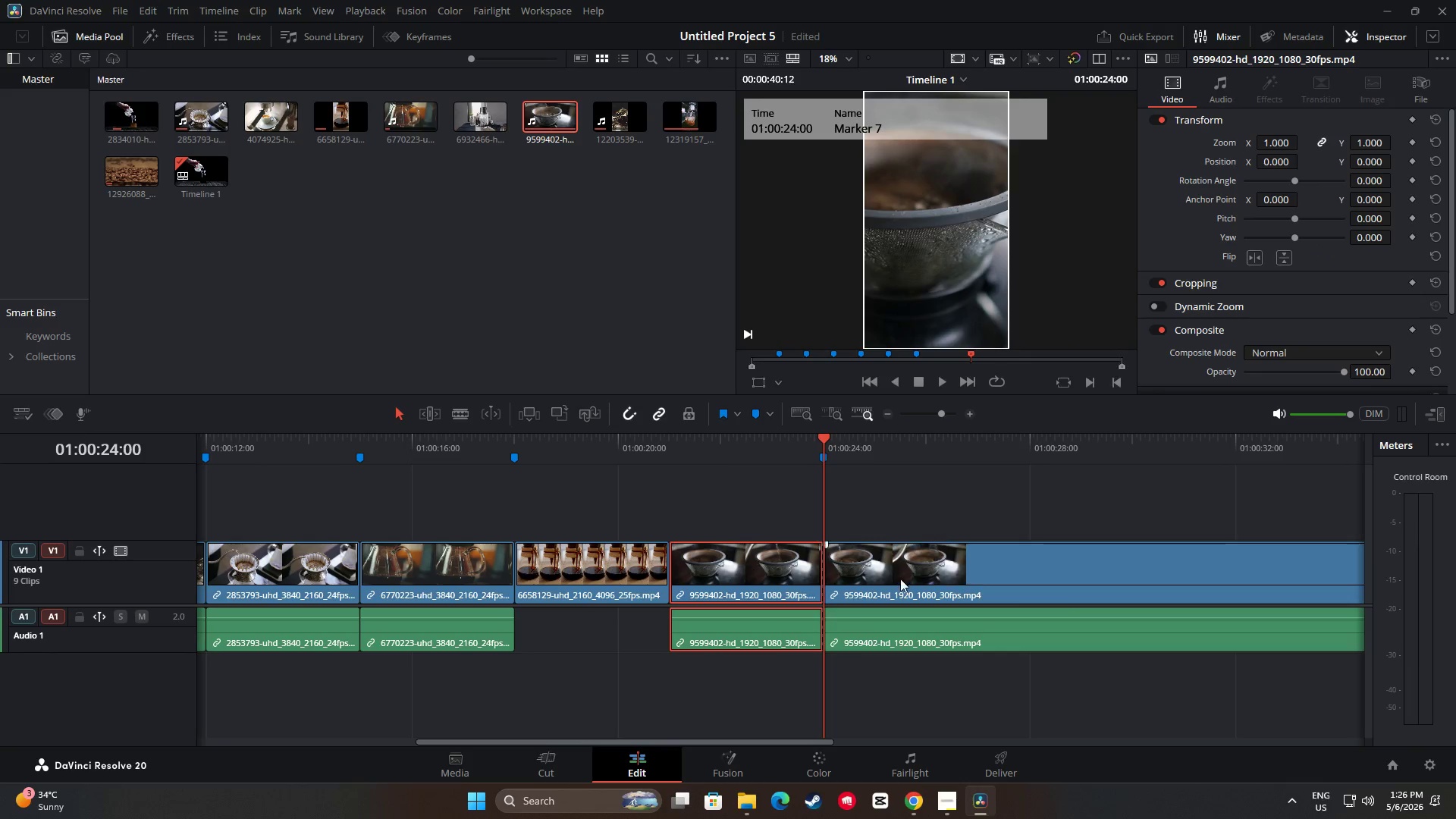 
left_click([1005, 579])
 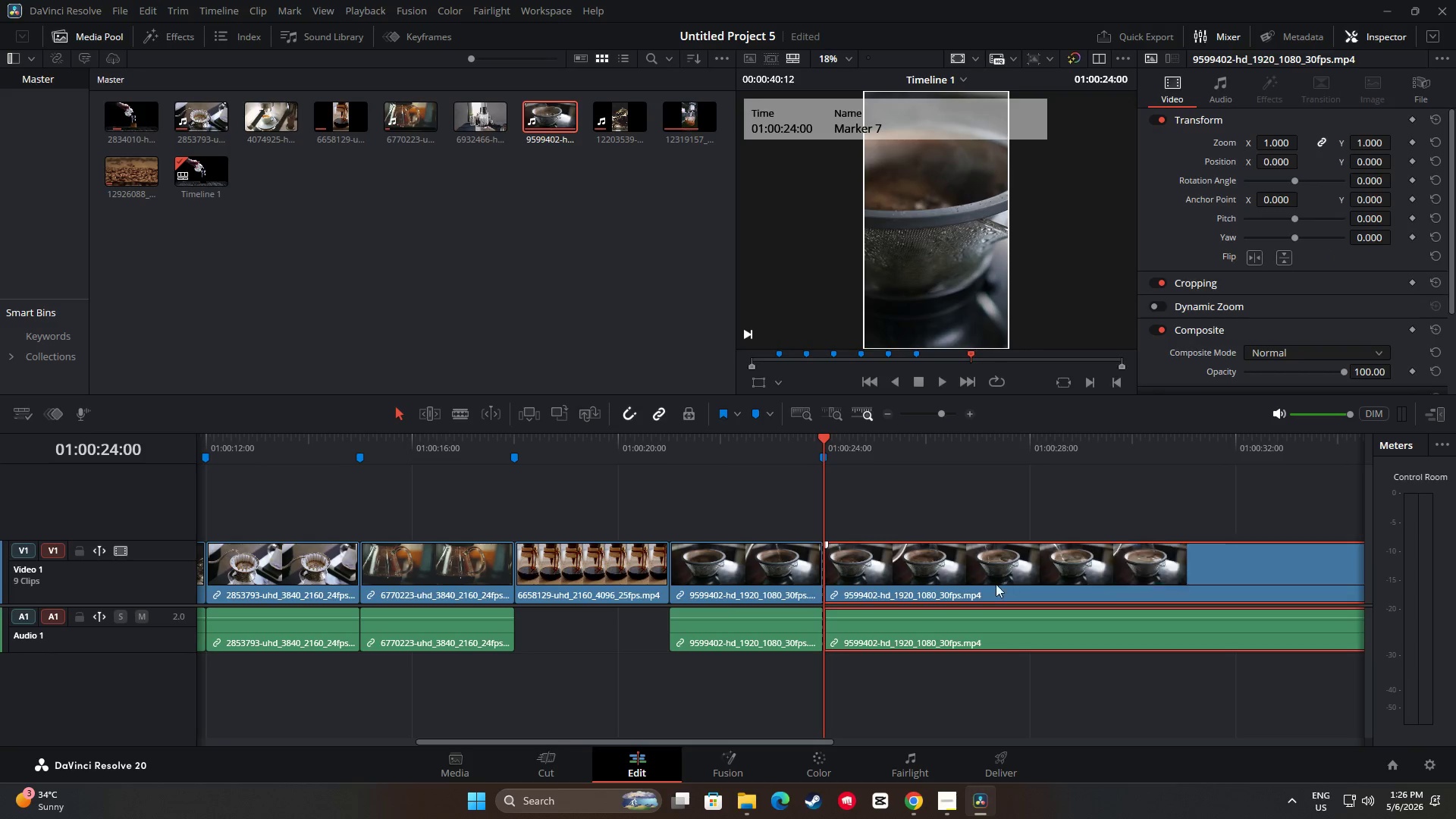 
key(Backspace)
 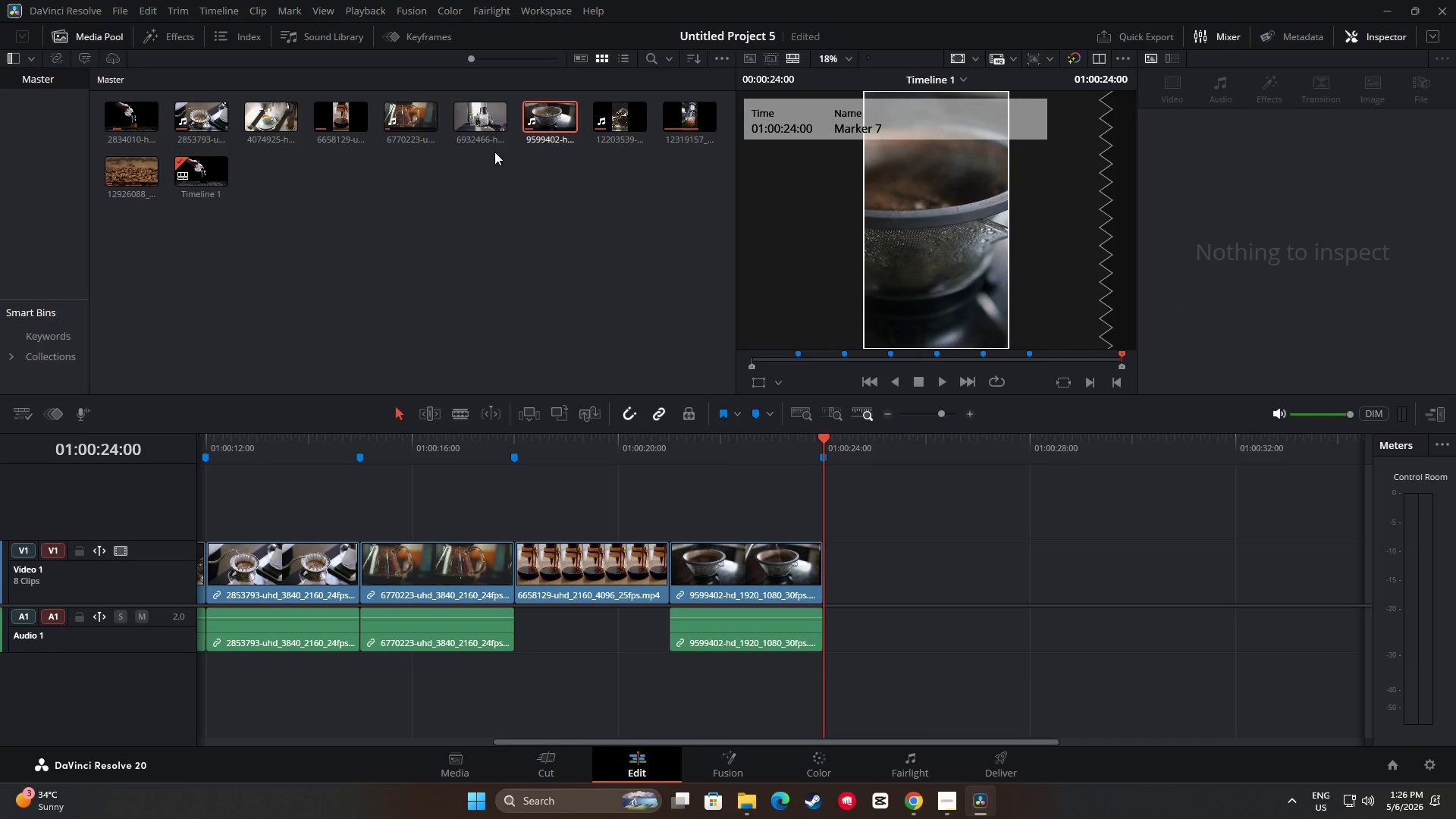 
left_click_drag(start_coordinate=[478, 127], to_coordinate=[831, 610])
 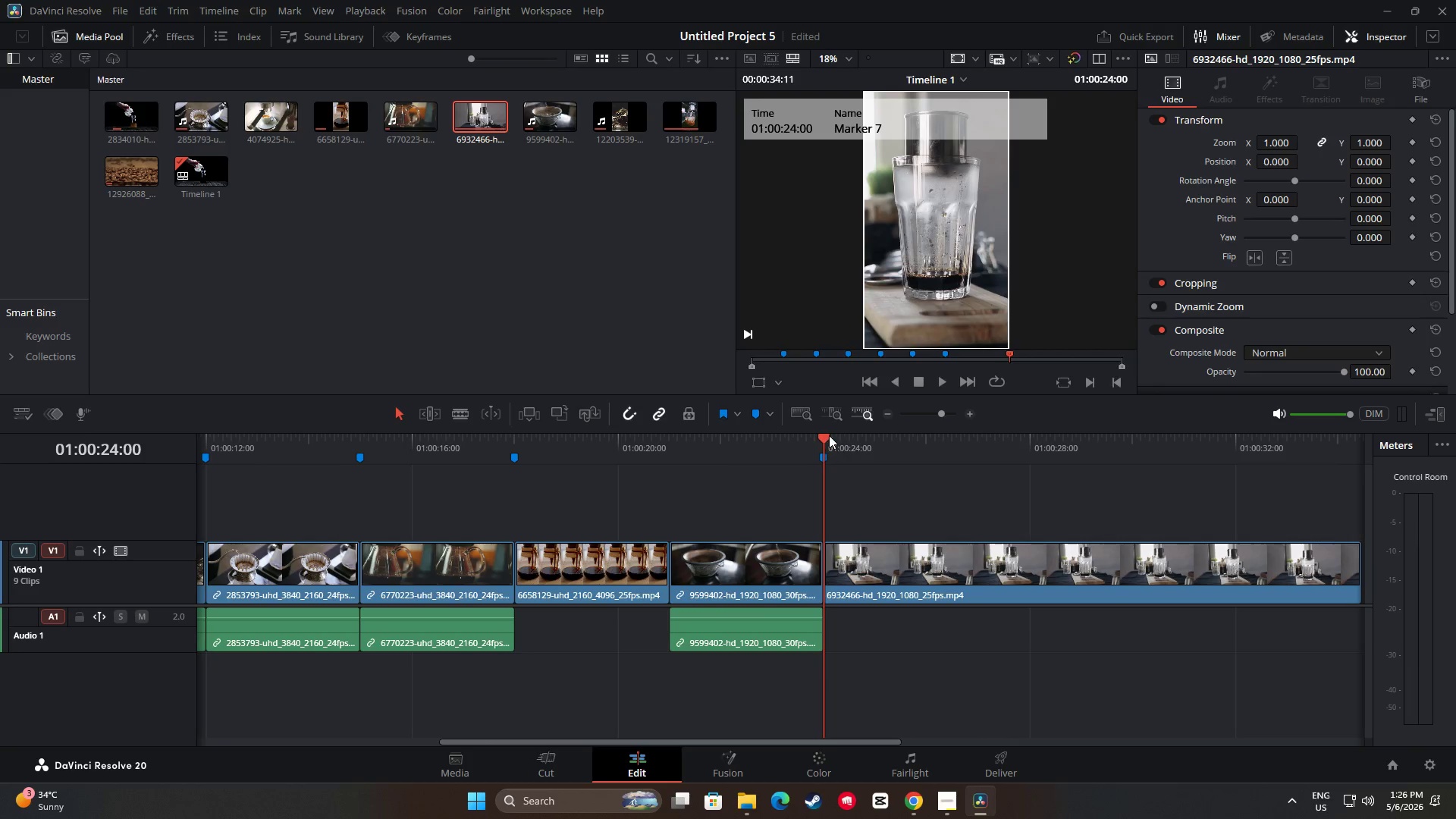 
left_click_drag(start_coordinate=[822, 436], to_coordinate=[978, 447])
 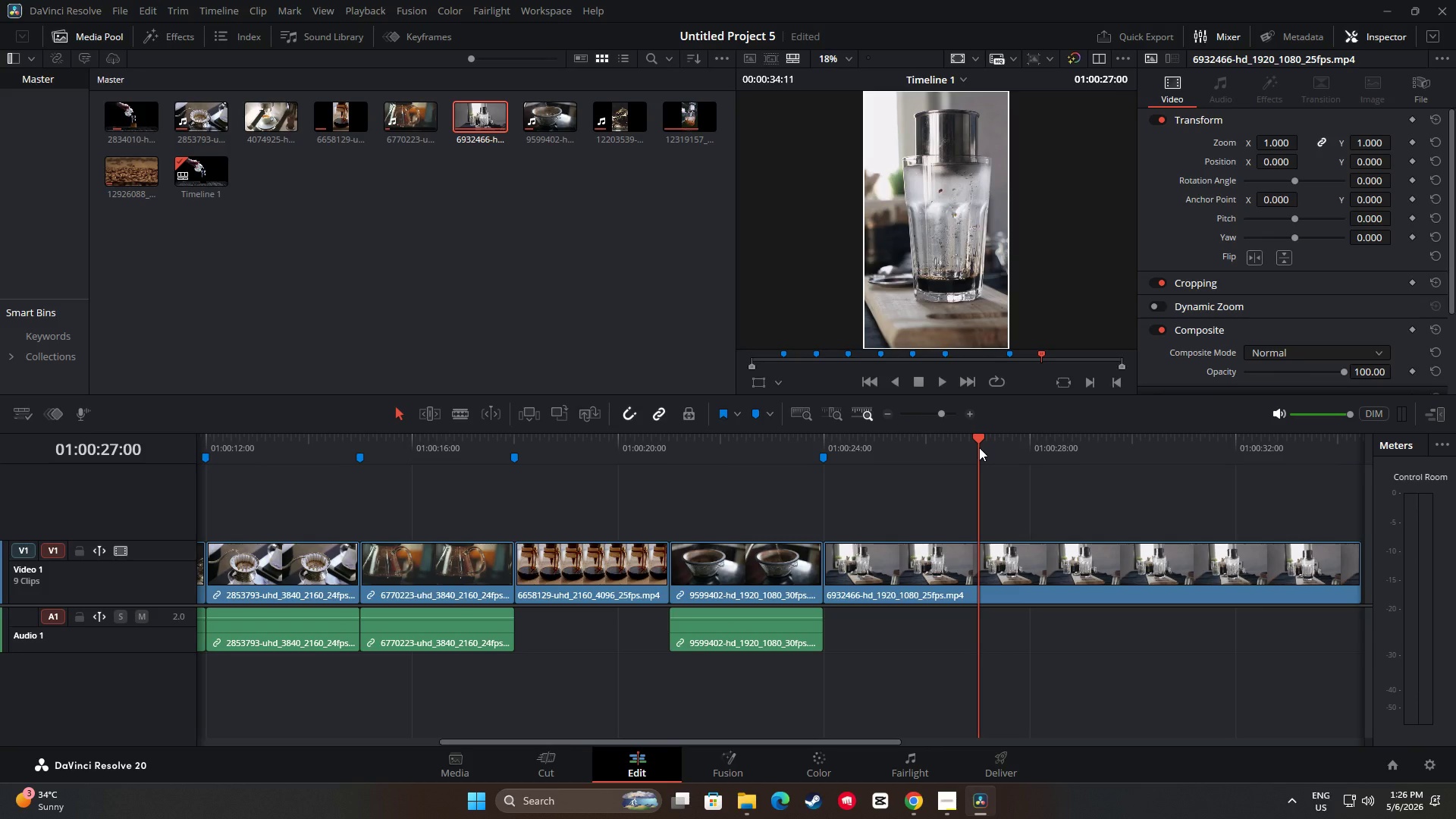 
key(M)
 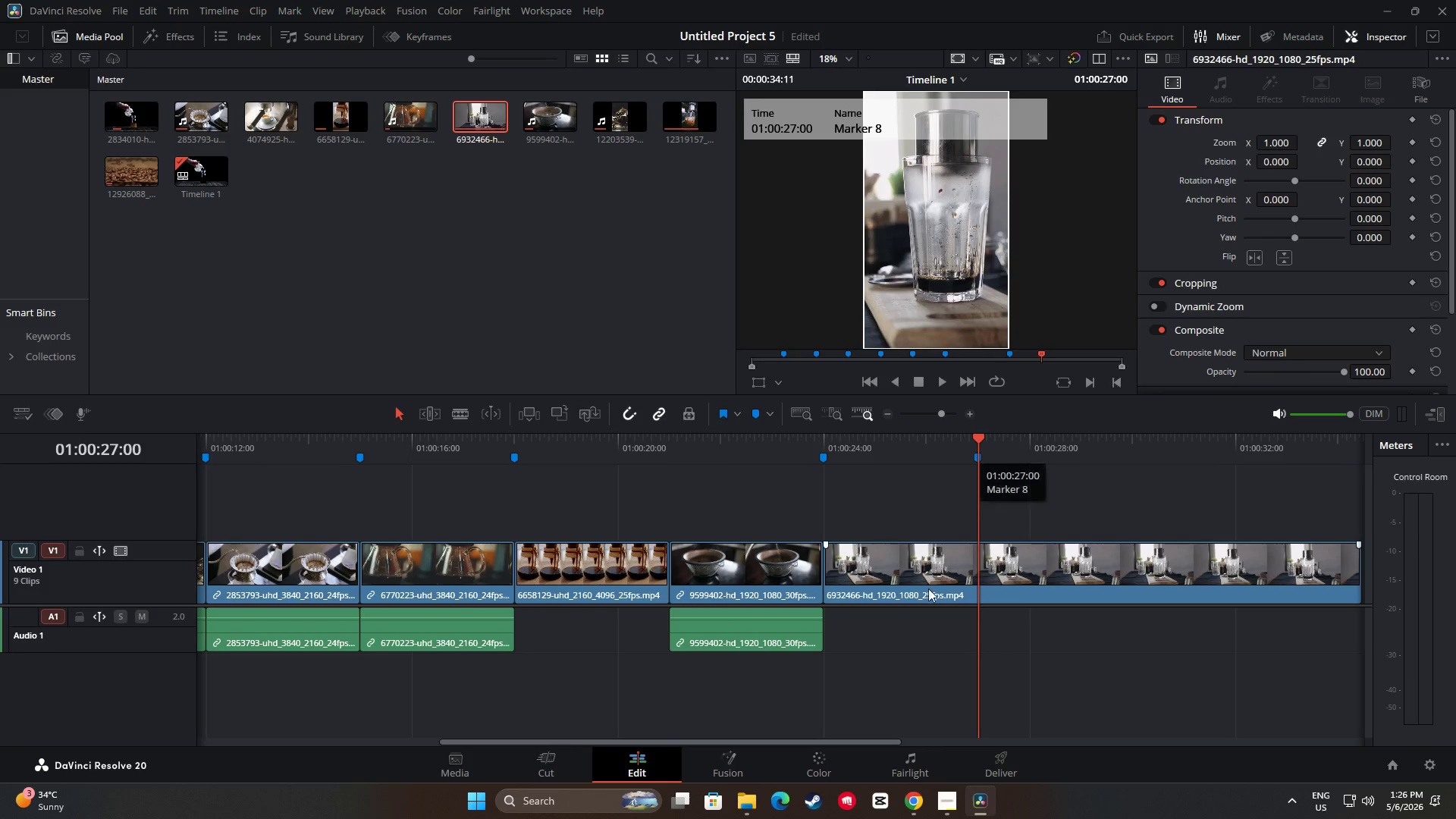 
left_click([924, 596])
 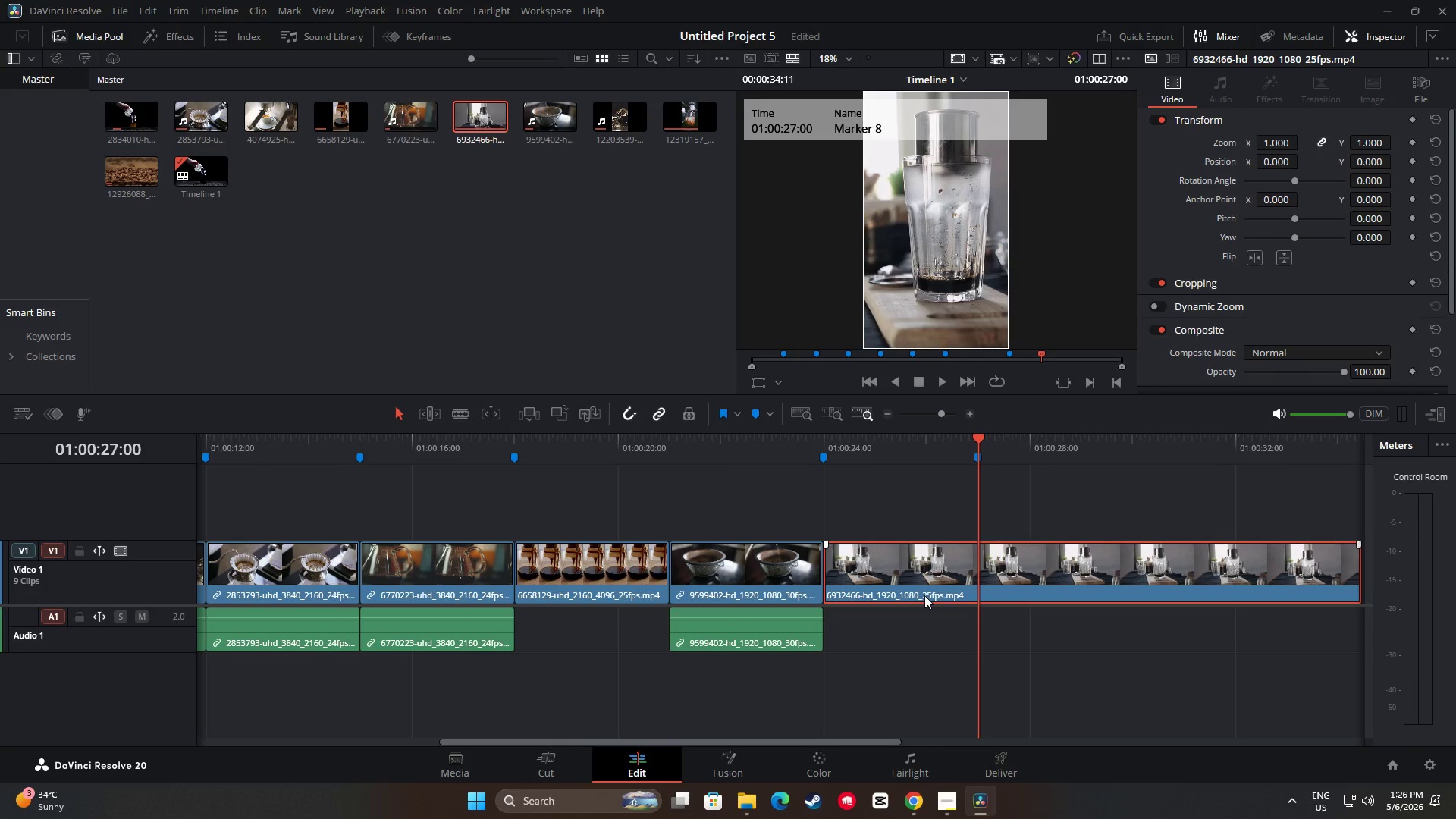 
key(Control+B)
 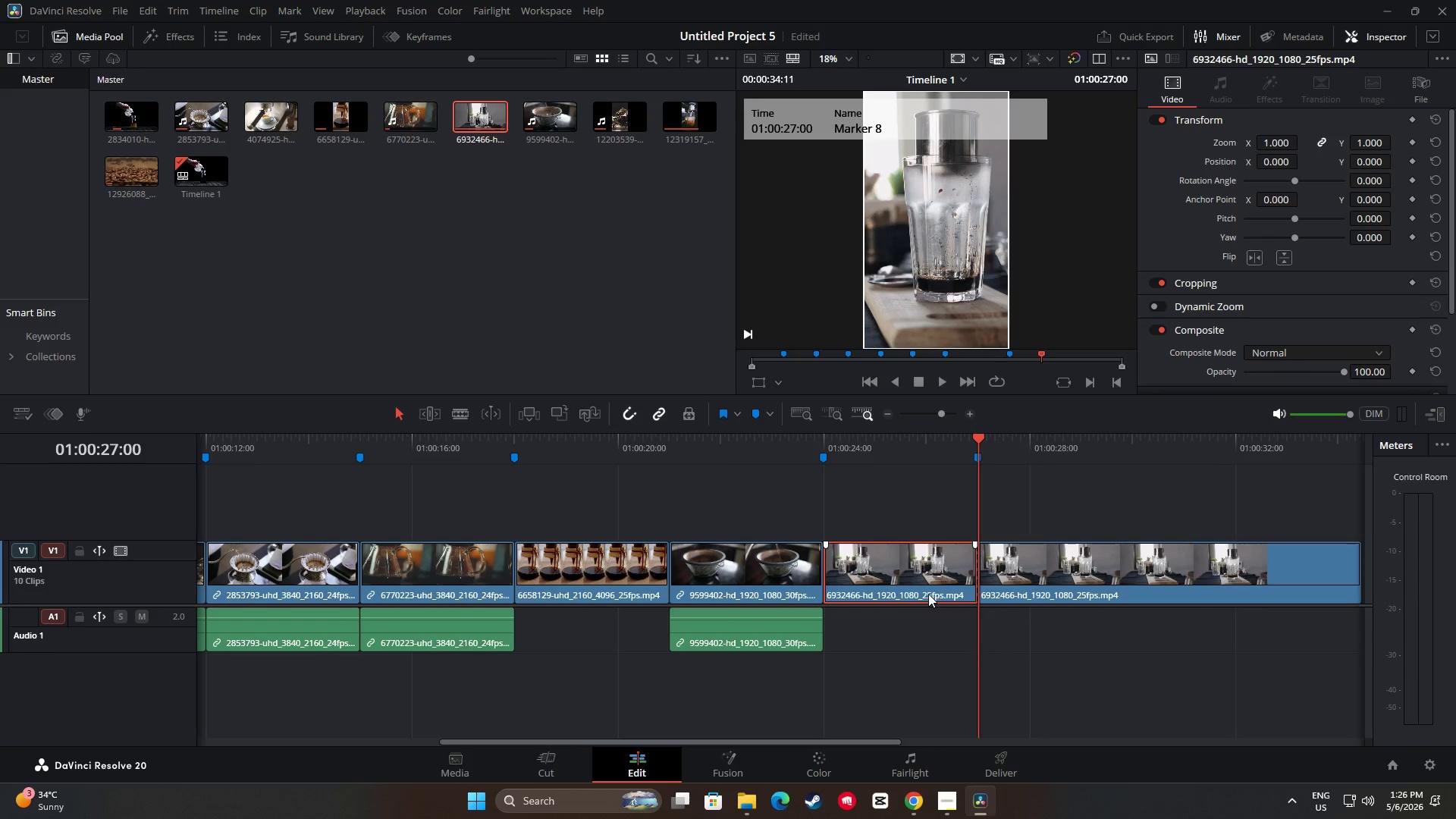 
left_click([1040, 576])
 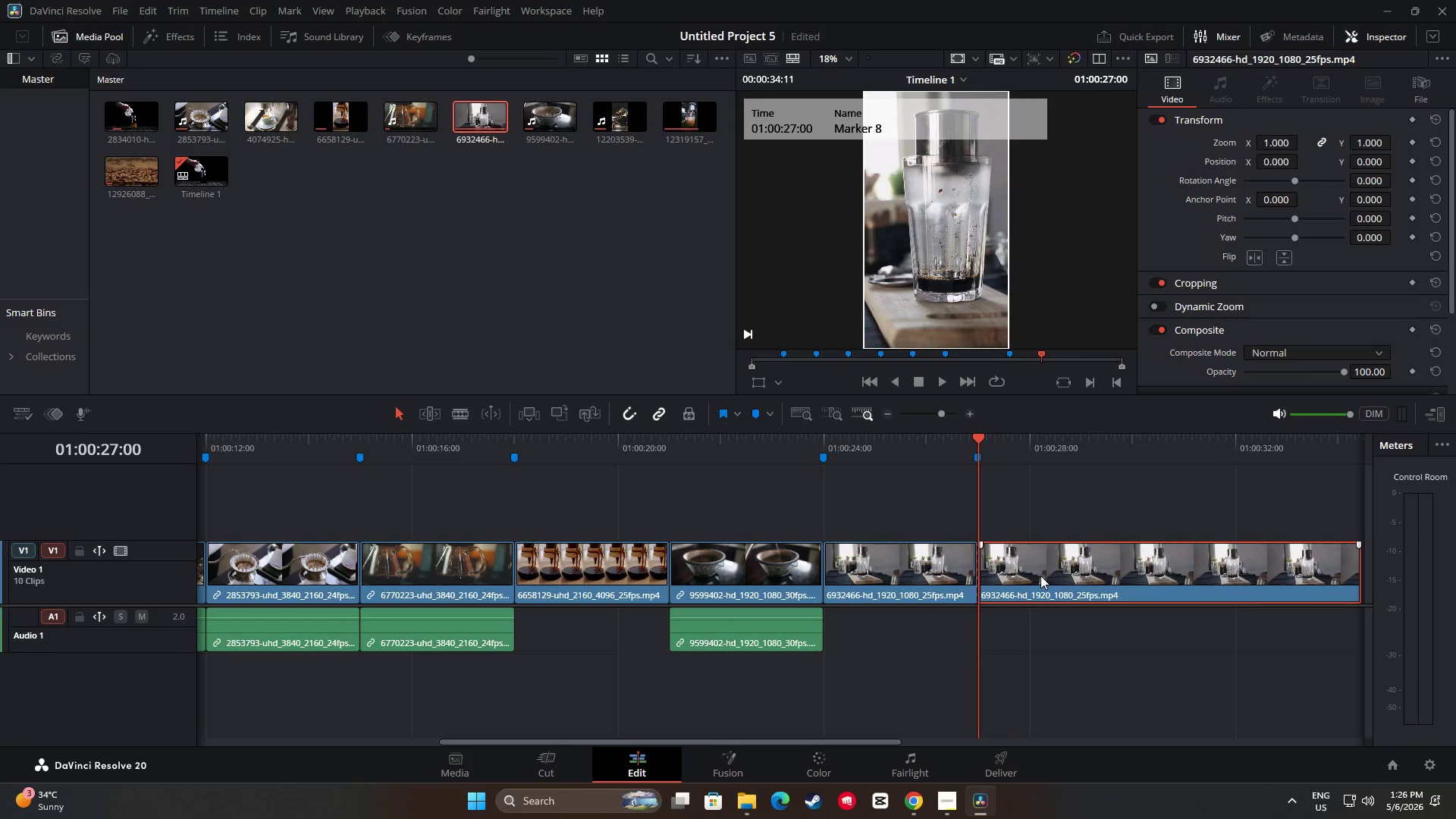 
key(Backspace)
 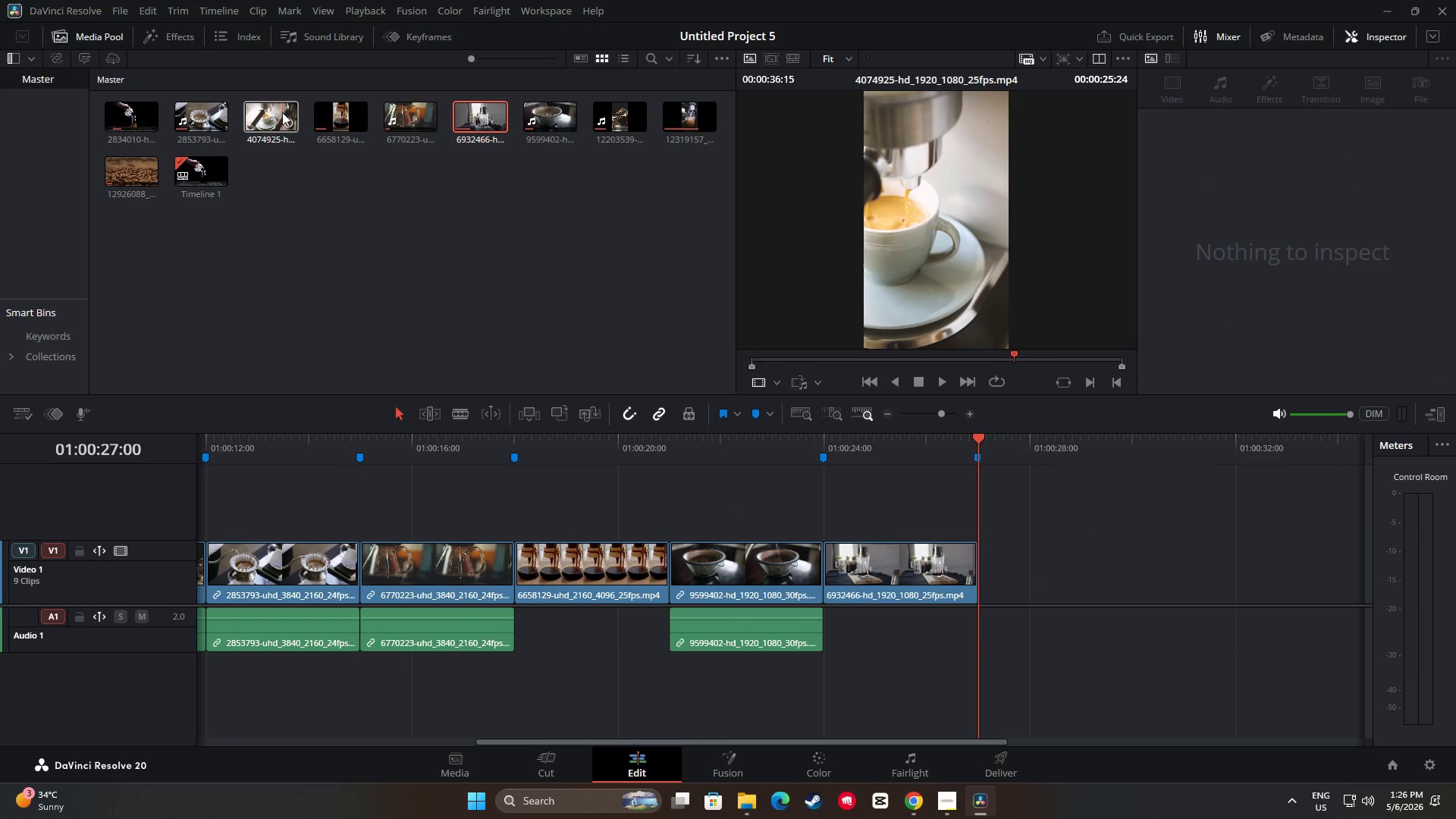 
wait(7.01)
 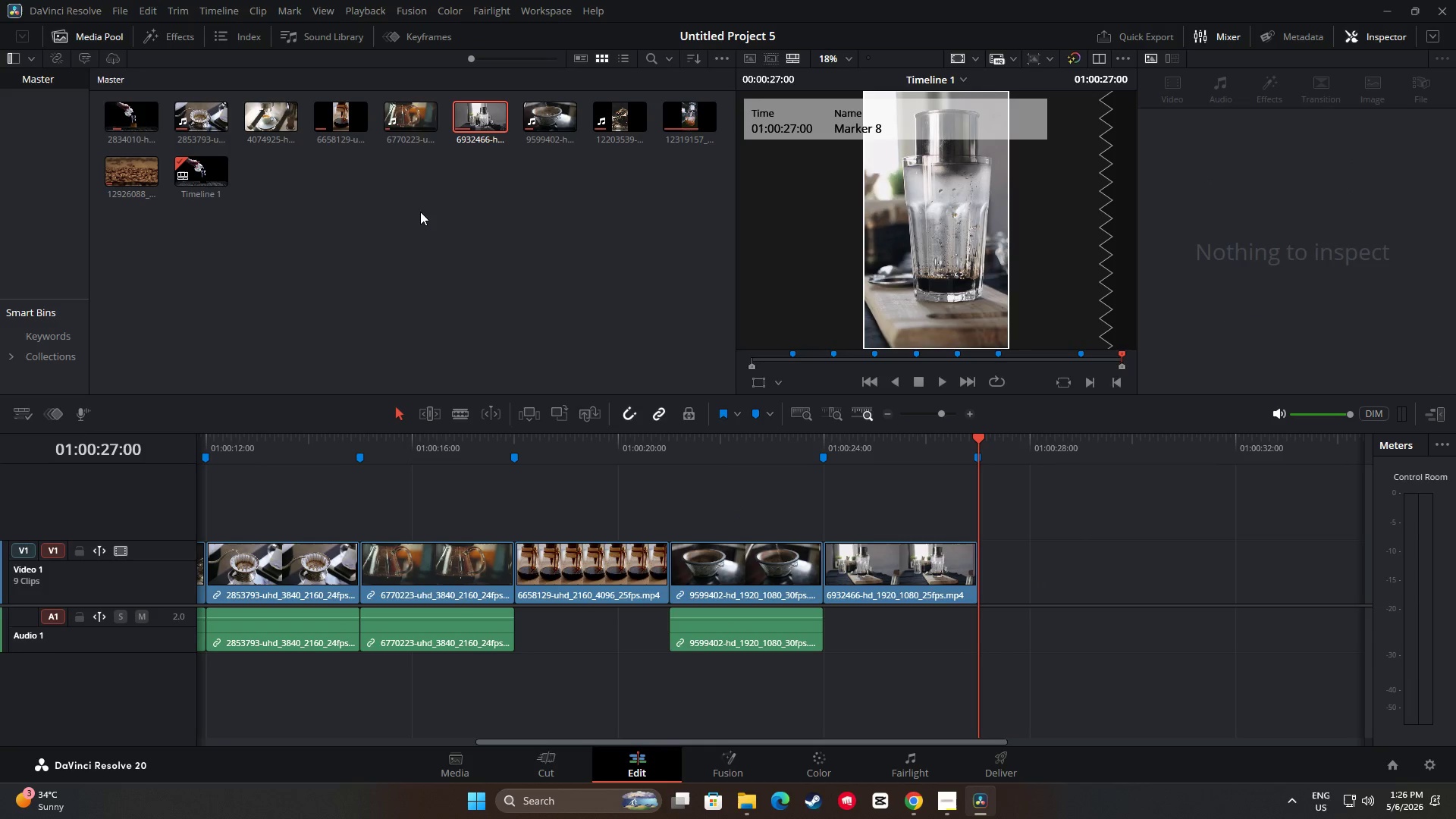 
left_click([767, 574])
 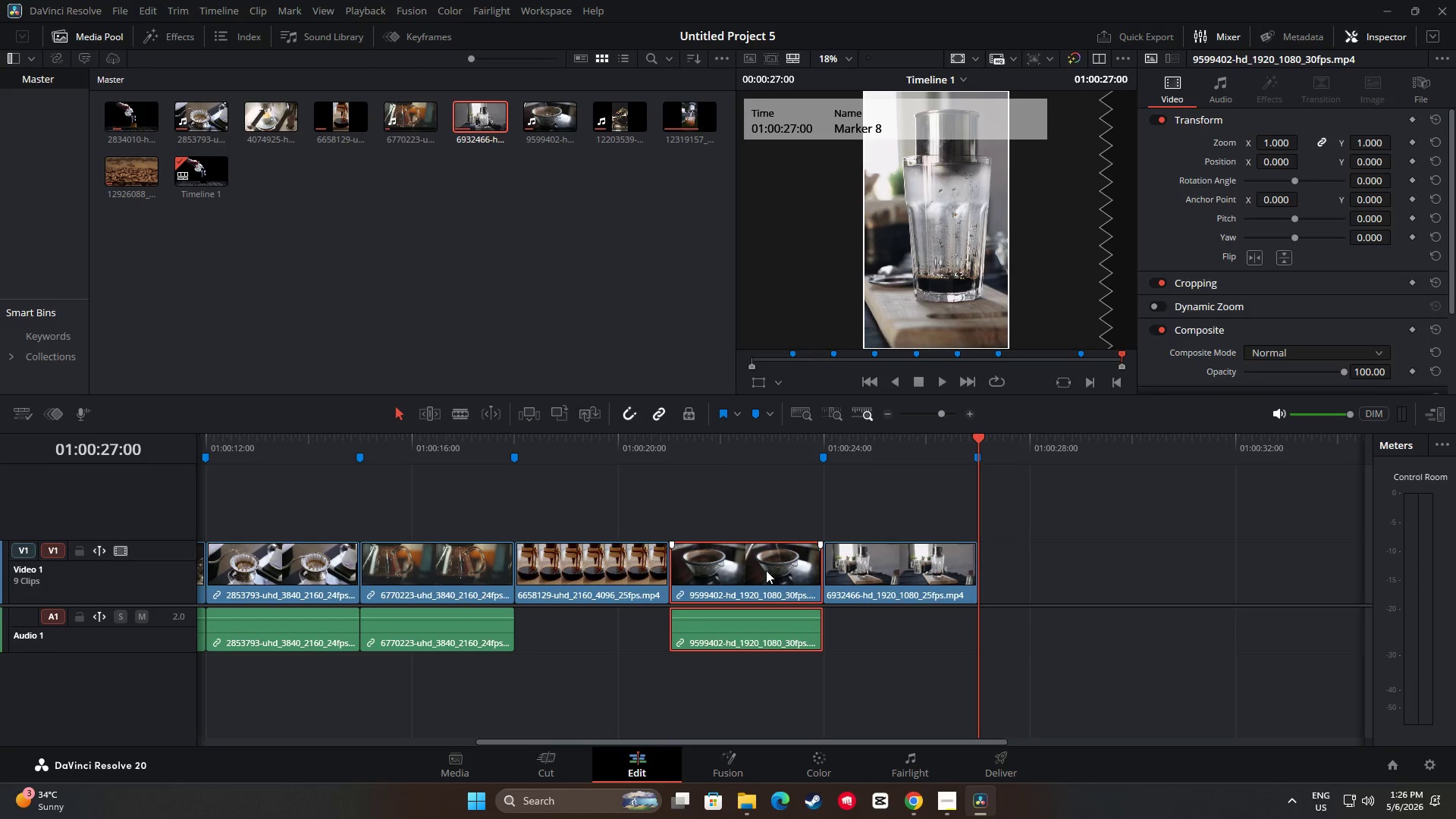 
left_click_drag(start_coordinate=[863, 738], to_coordinate=[821, 745])
 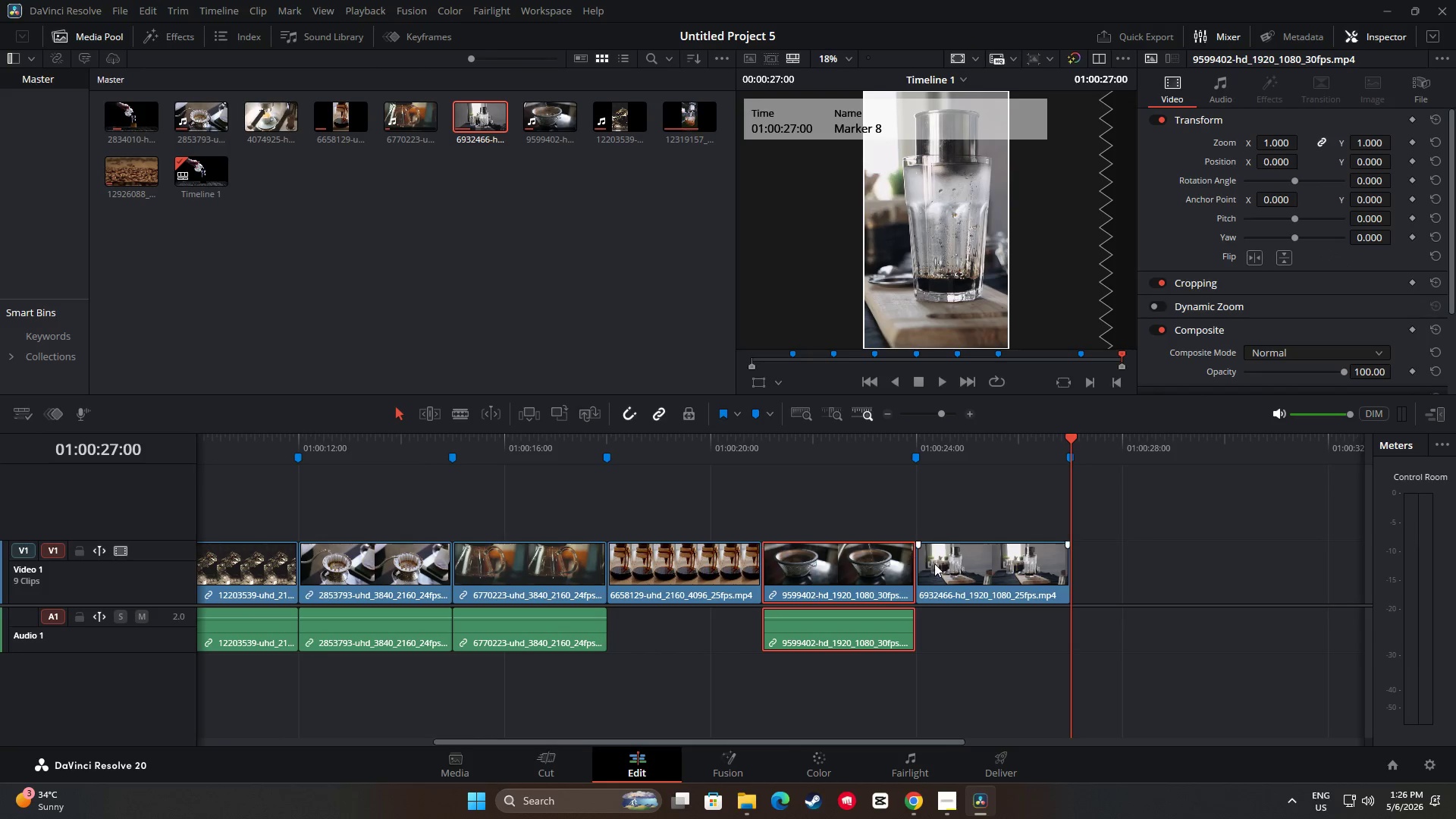 
left_click([938, 563])
 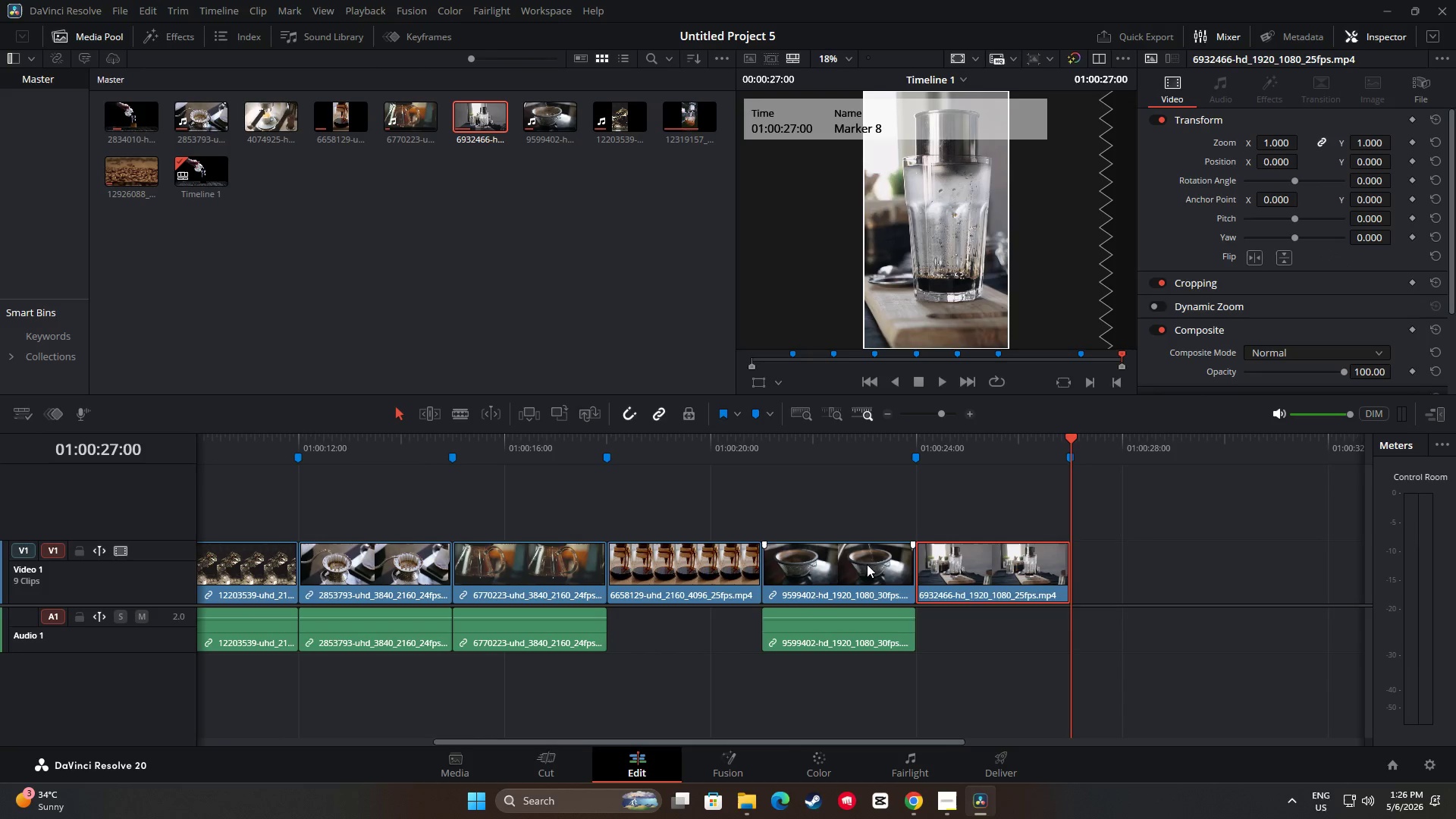 
mouse_move([845, 570])
 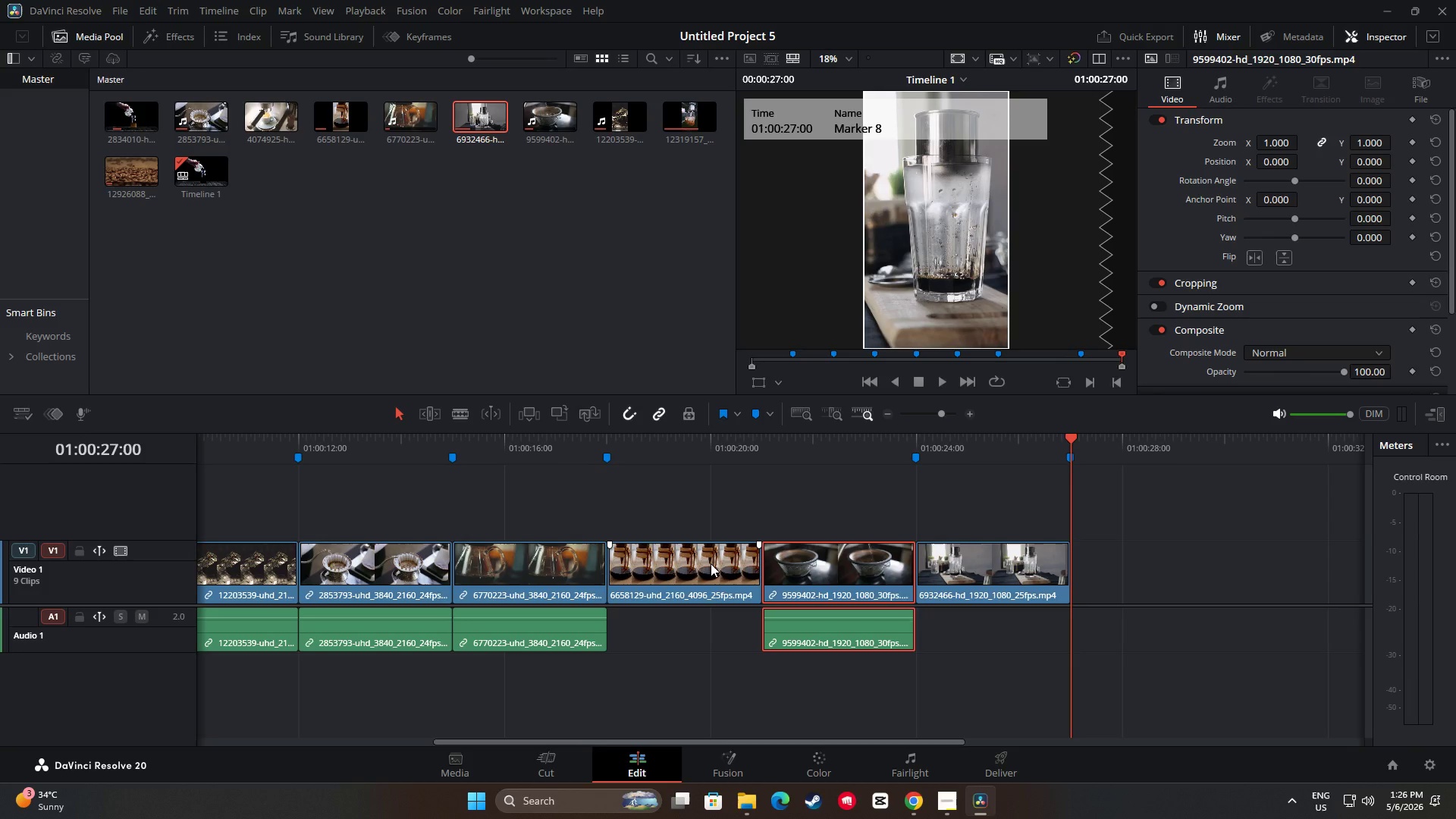 
left_click([711, 563])
 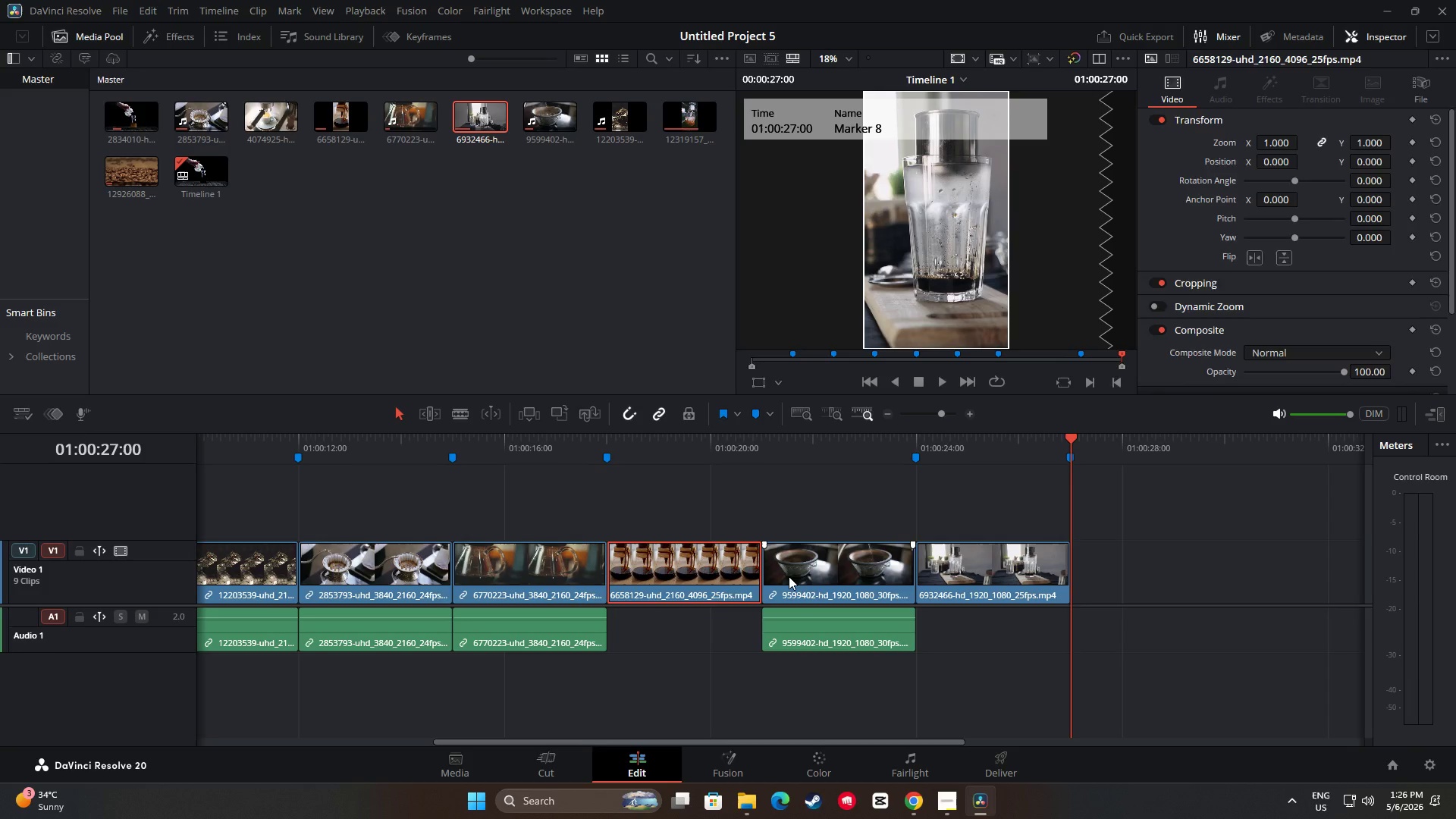 
key(Backspace)
 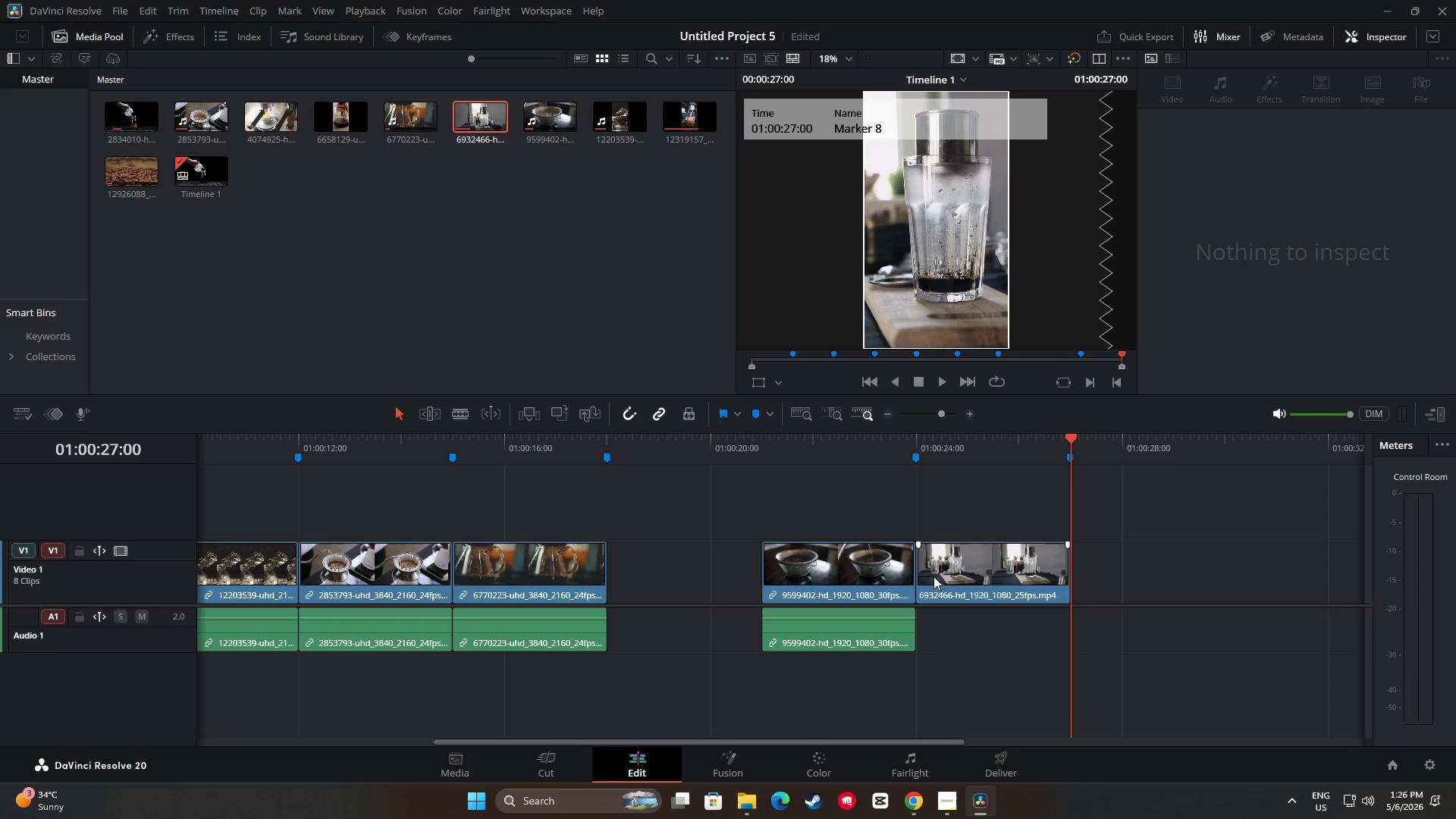 
left_click_drag(start_coordinate=[980, 576], to_coordinate=[673, 585])
 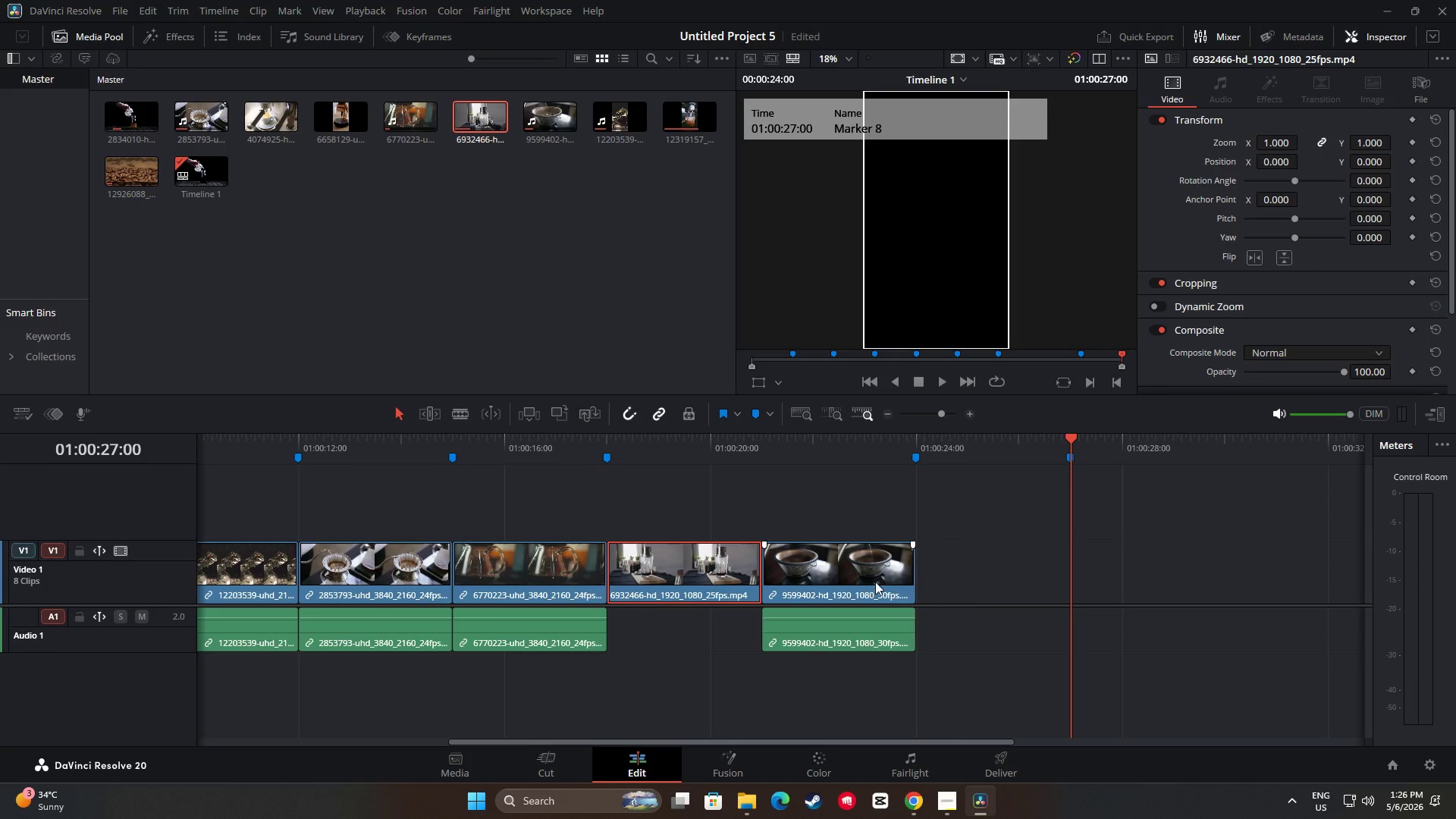 
left_click([875, 582])
 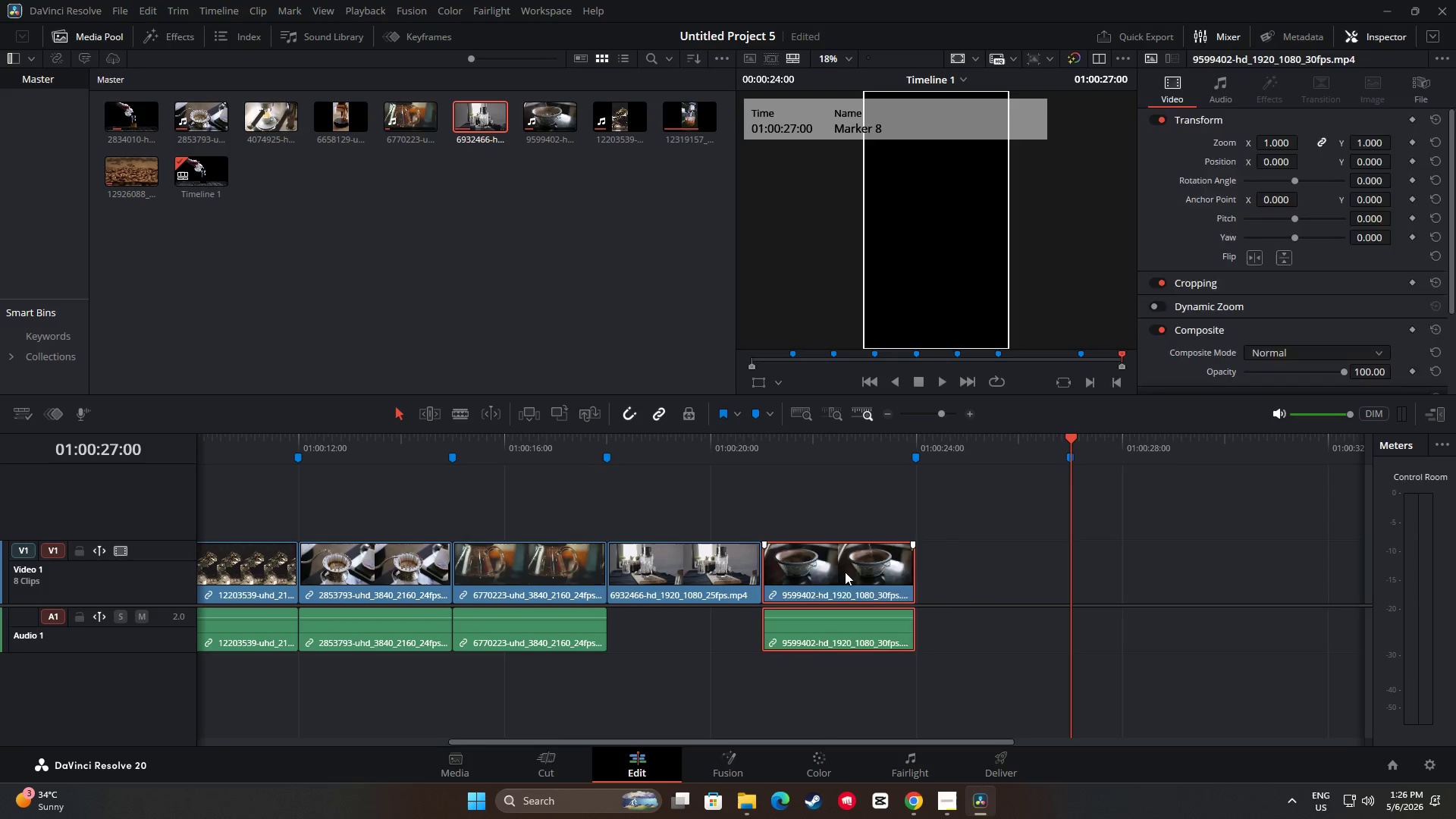 
key(Backspace)
 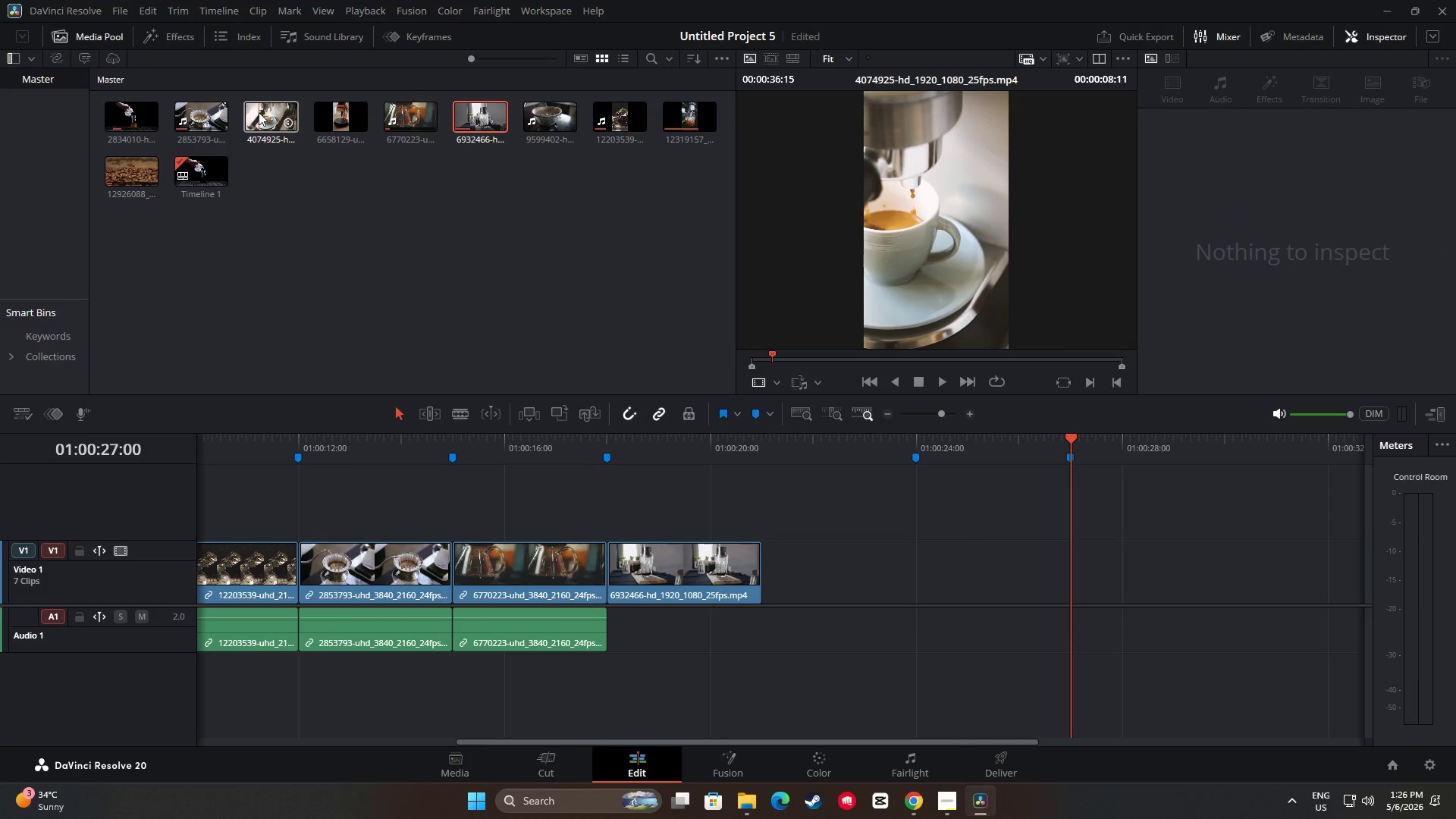 
left_click_drag(start_coordinate=[269, 118], to_coordinate=[765, 598])
 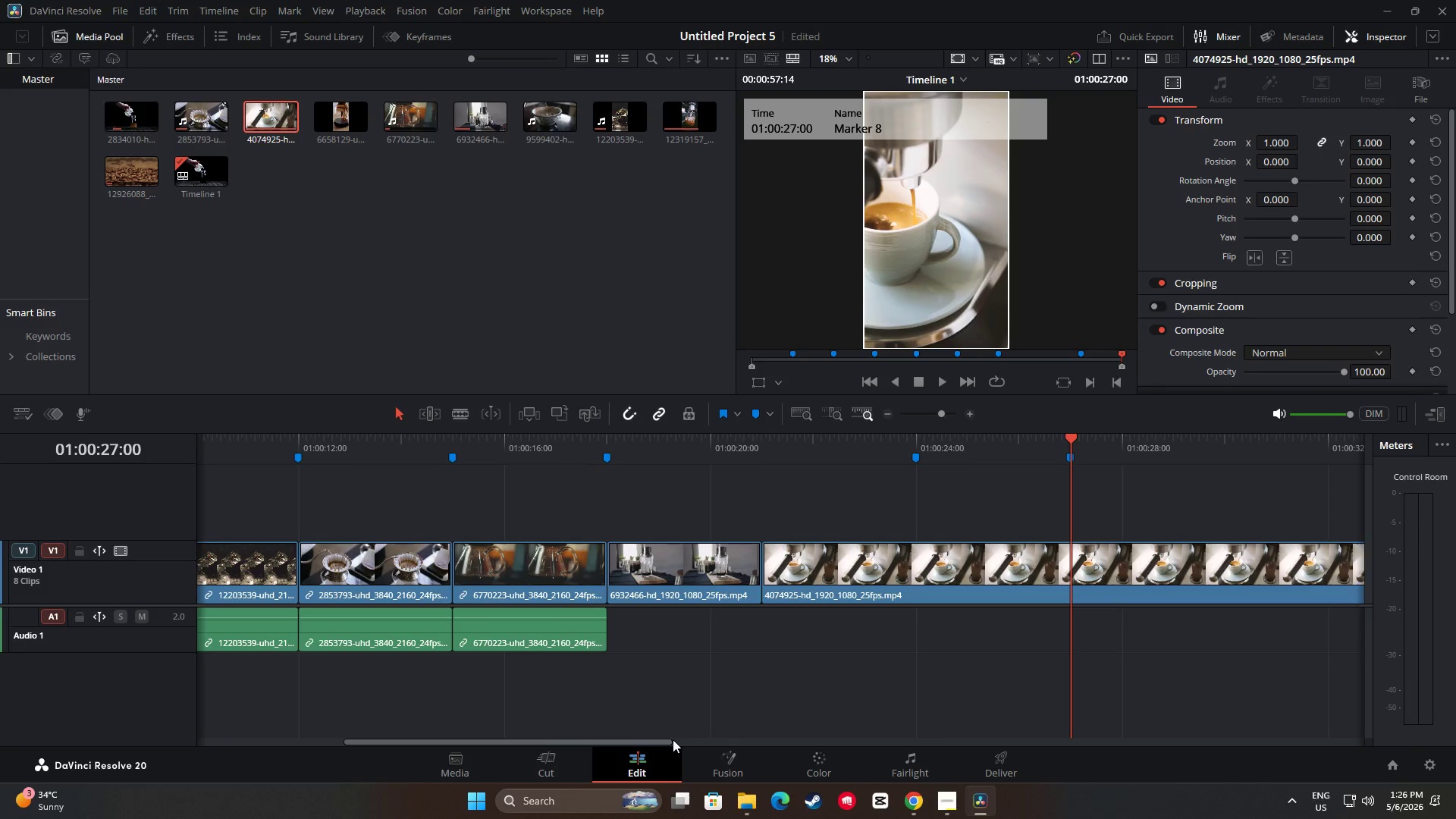 
left_click_drag(start_coordinate=[670, 741], to_coordinate=[752, 734])
 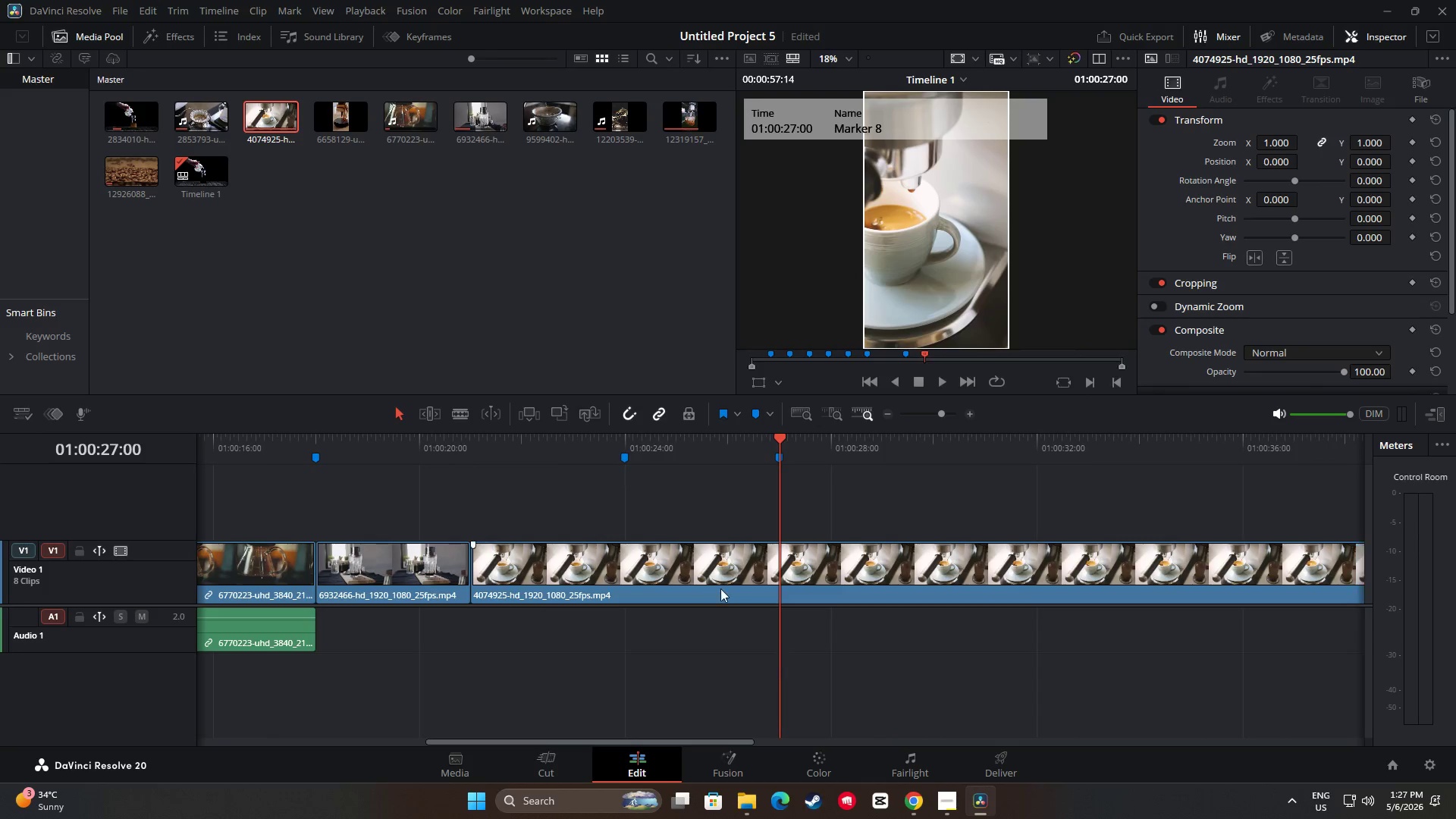 
left_click([704, 566])
 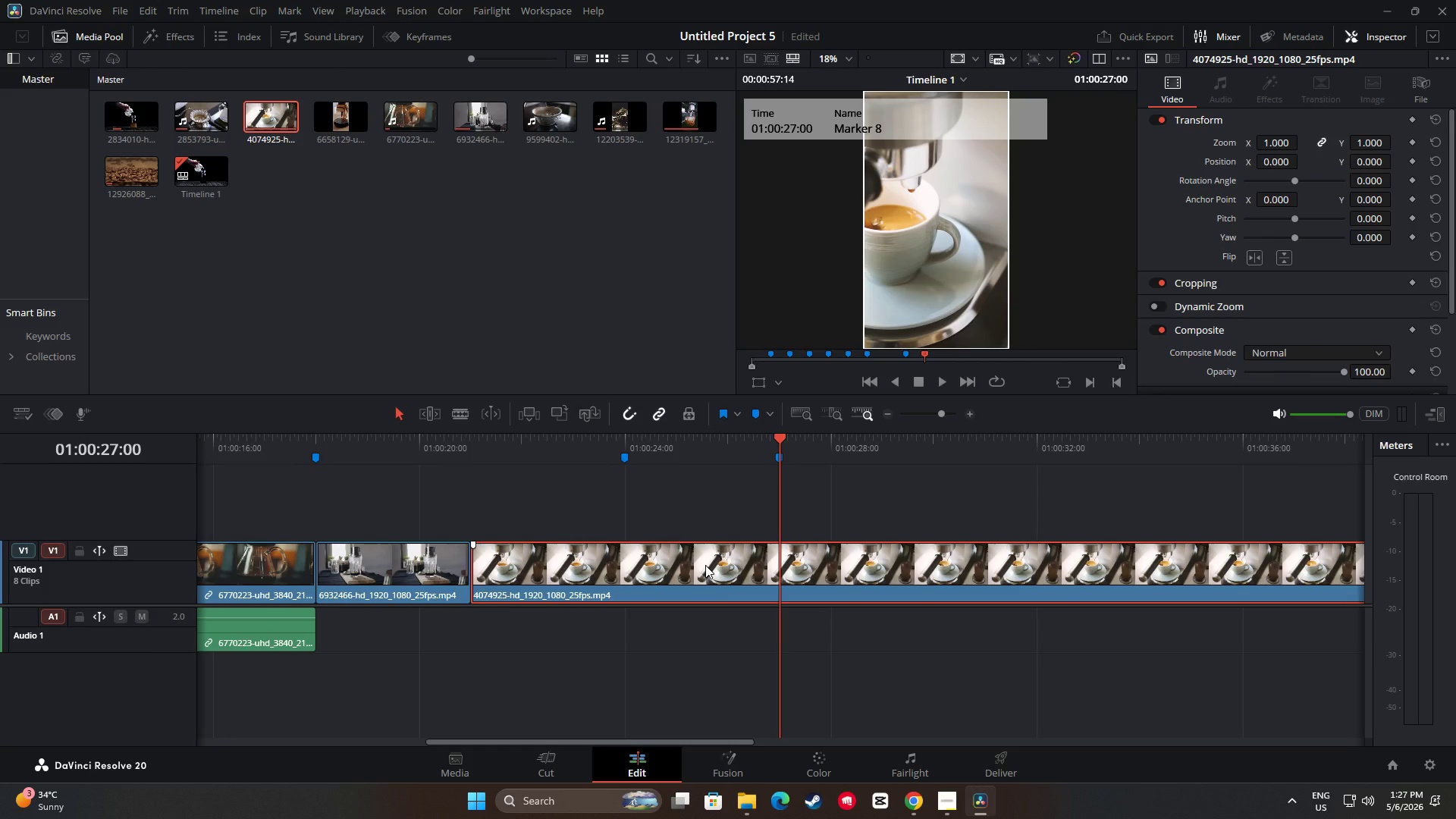 
key(Control+B)
 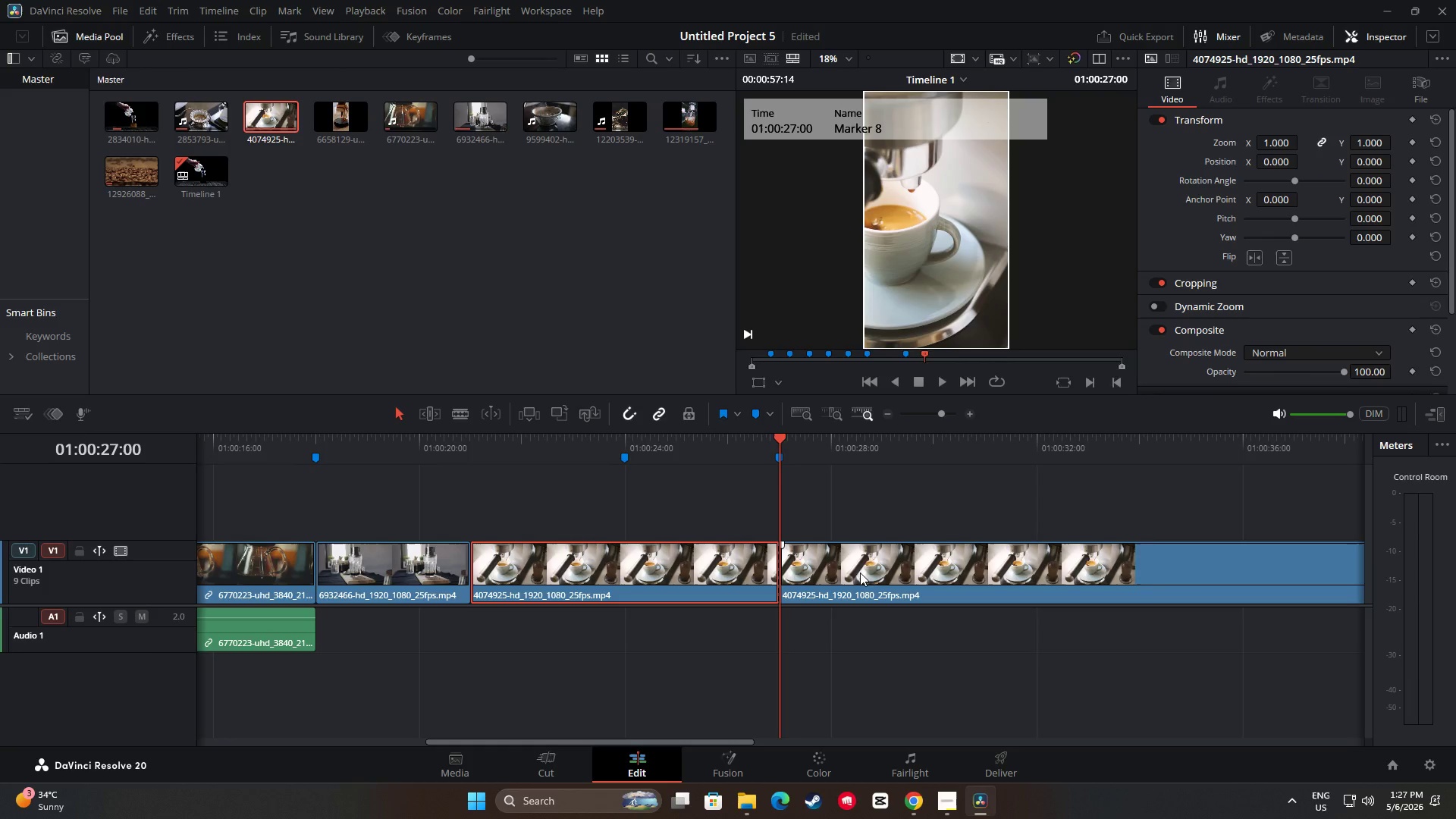 
left_click([848, 576])
 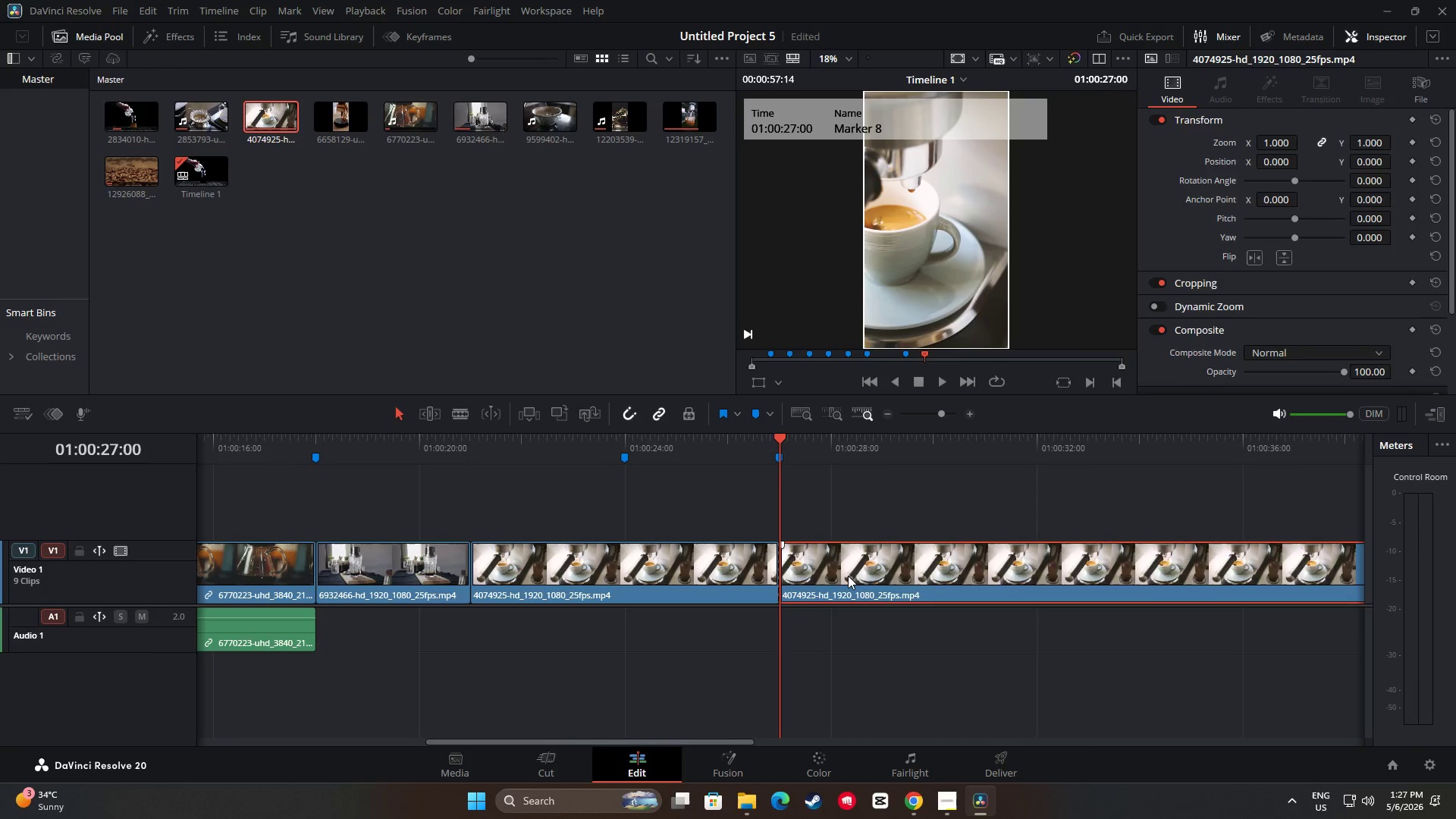 
key(Backspace)
 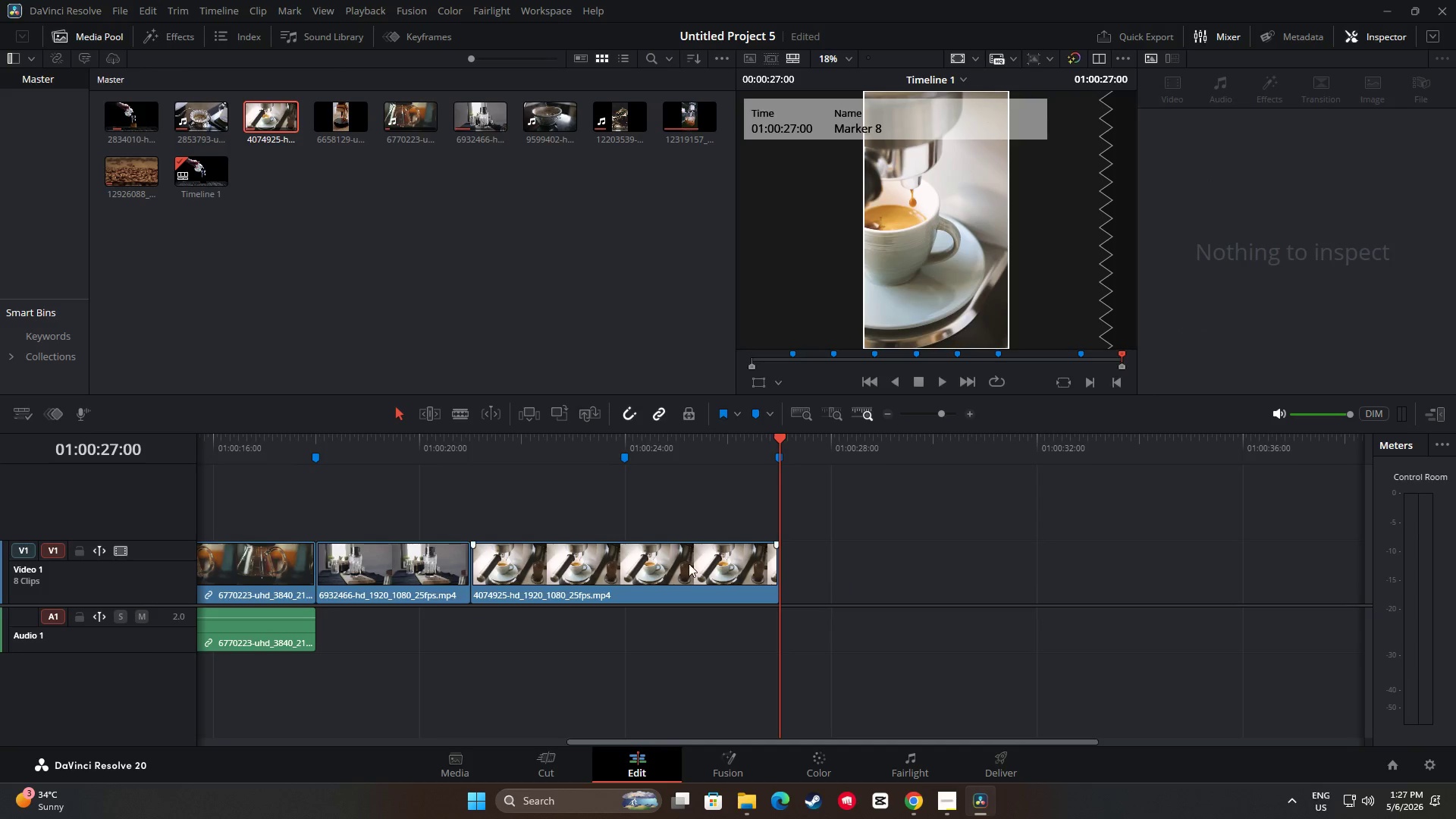 
left_click([675, 562])
 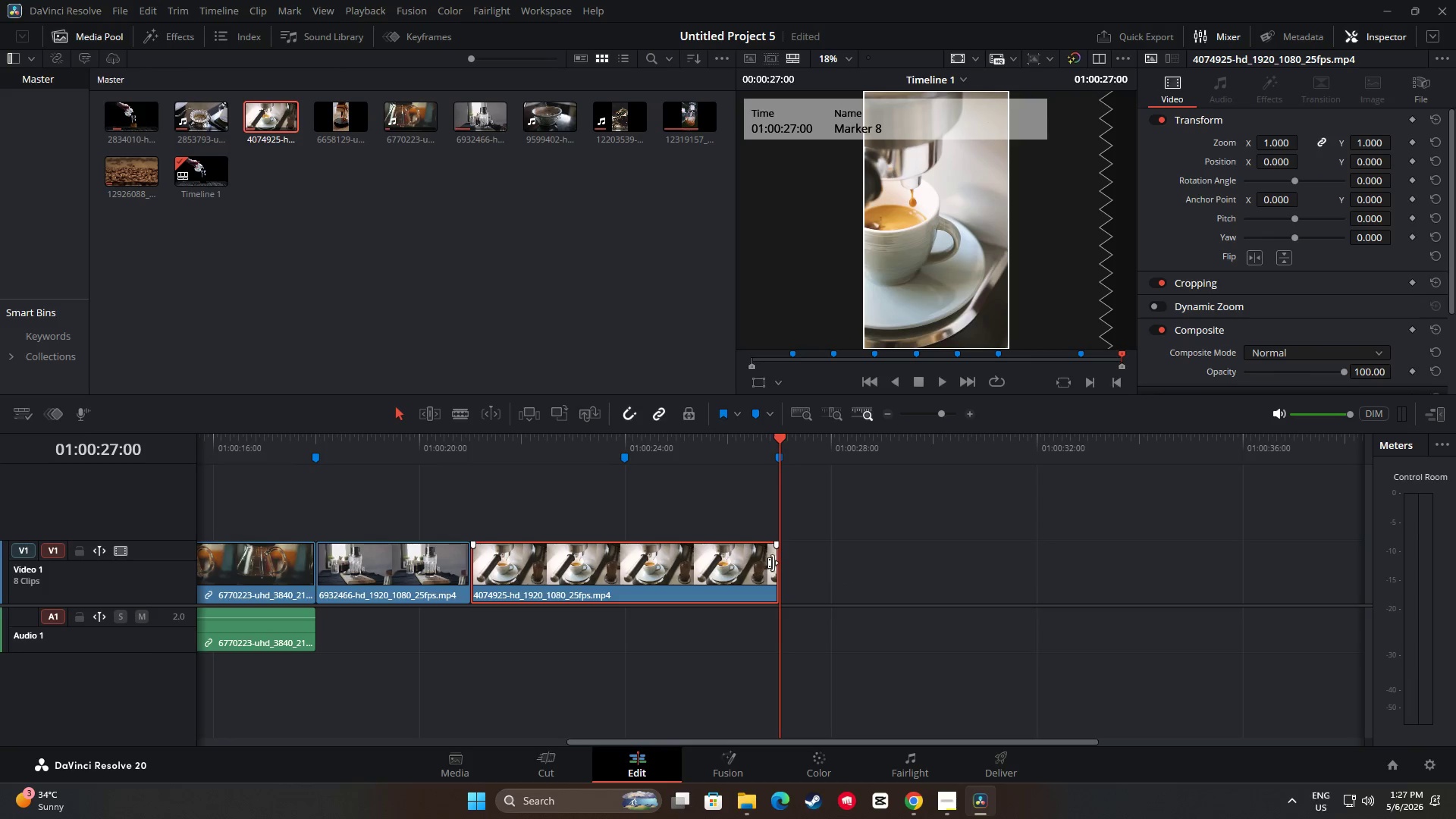 
left_click_drag(start_coordinate=[774, 562], to_coordinate=[623, 559])
 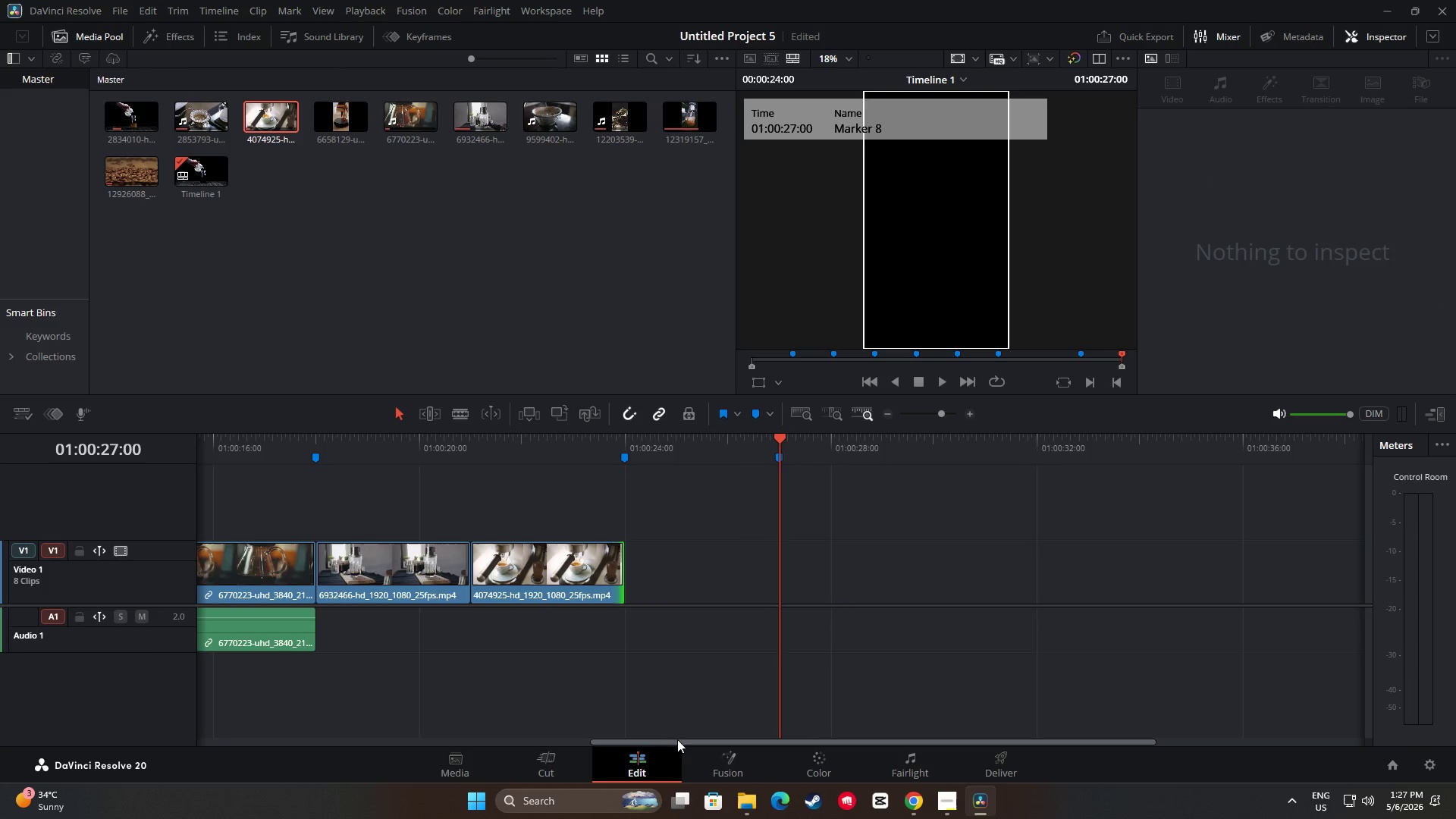 
left_click_drag(start_coordinate=[677, 742], to_coordinate=[603, 726])
 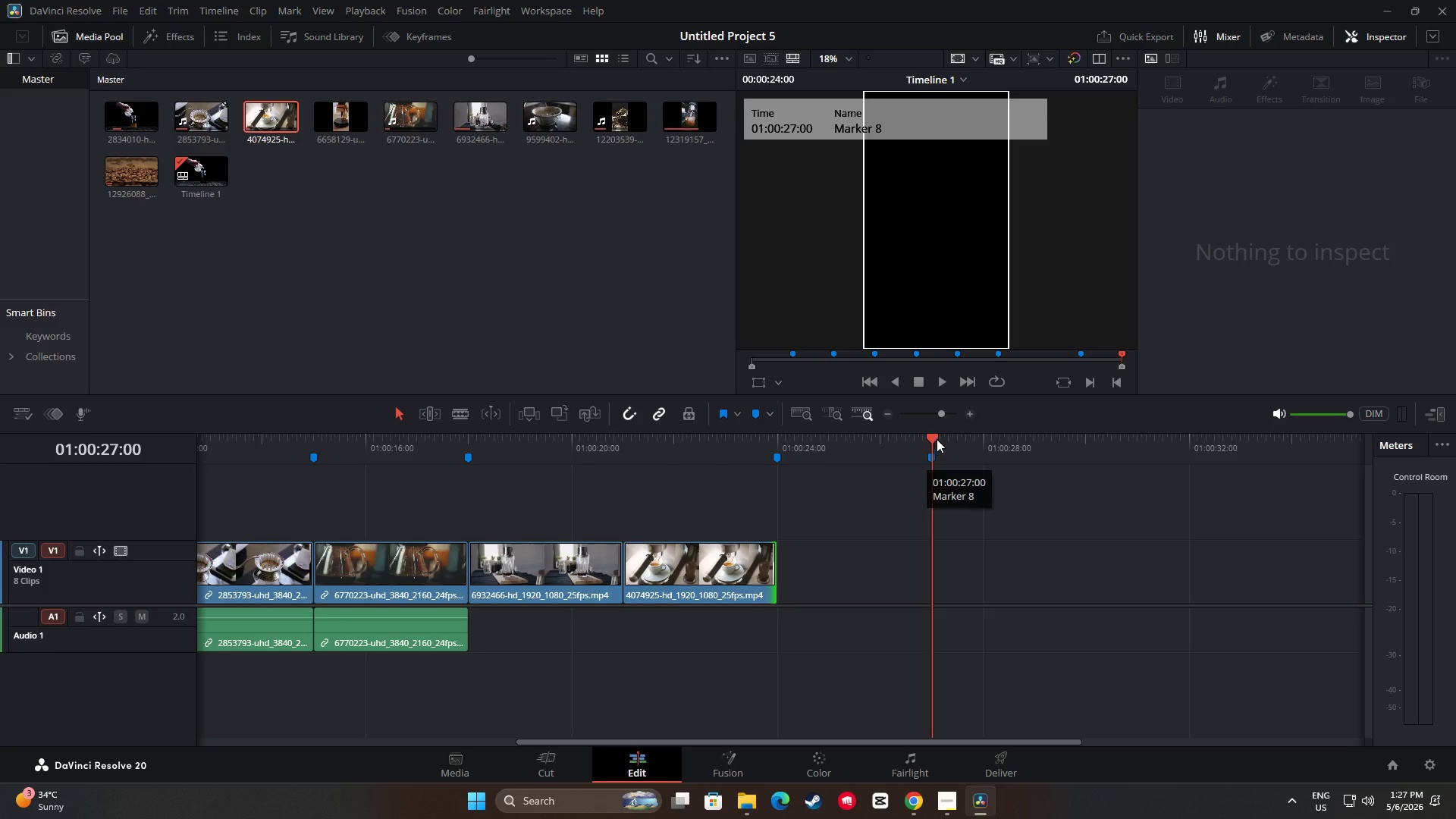 
left_click_drag(start_coordinate=[930, 439], to_coordinate=[779, 457])
 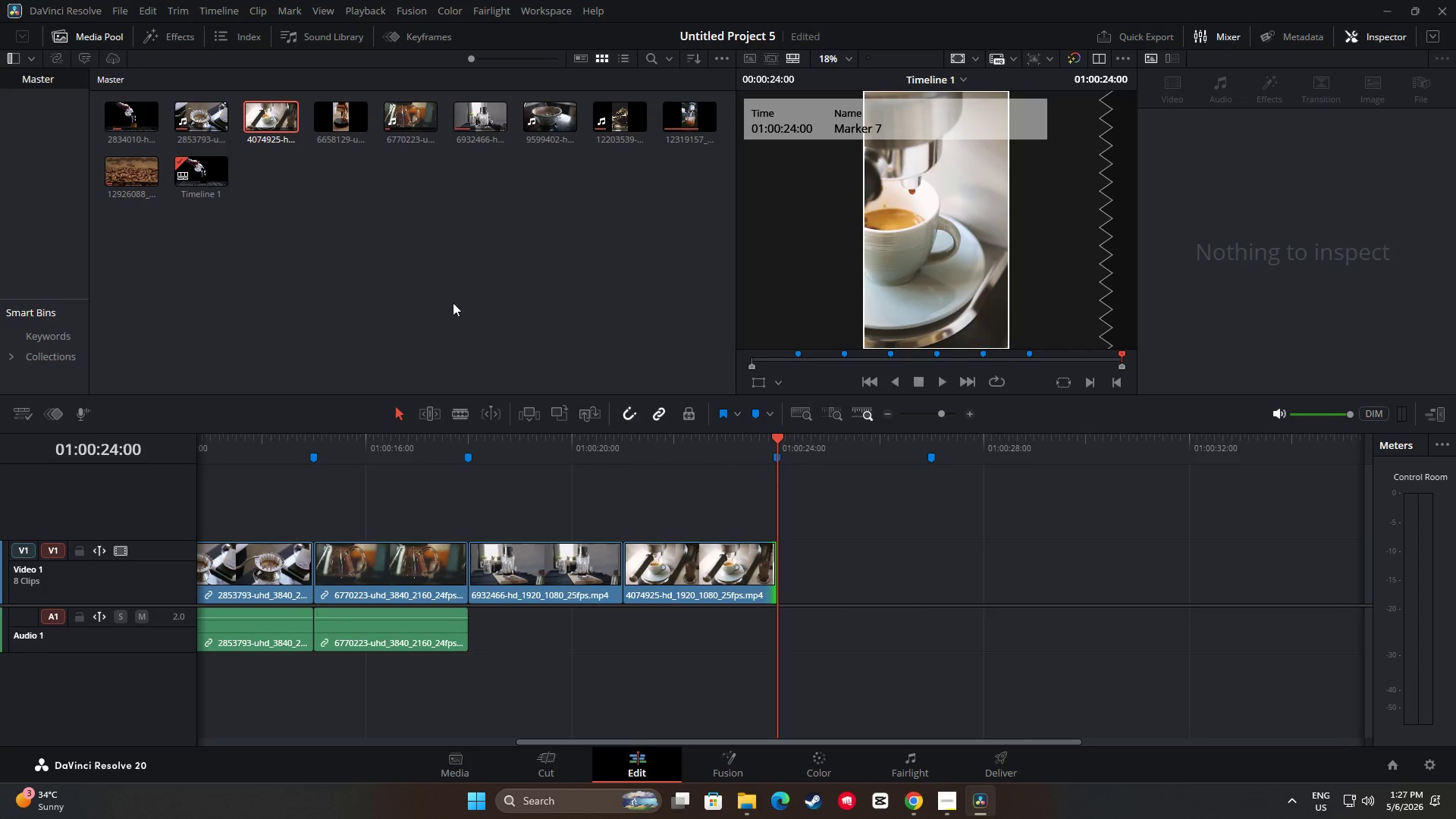 
wait(10.27)
 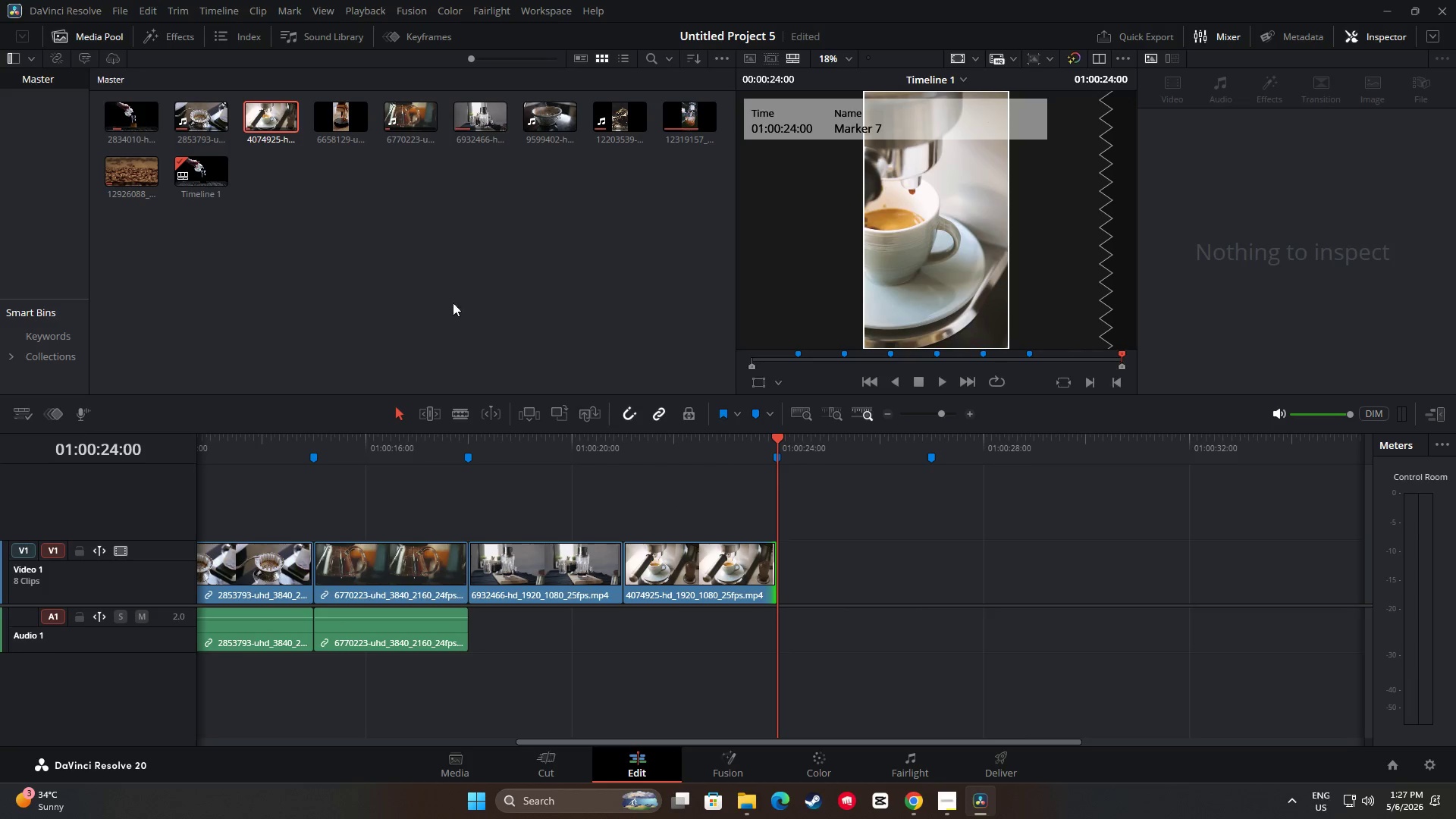 
left_click_drag(start_coordinate=[793, 743], to_coordinate=[481, 730])
 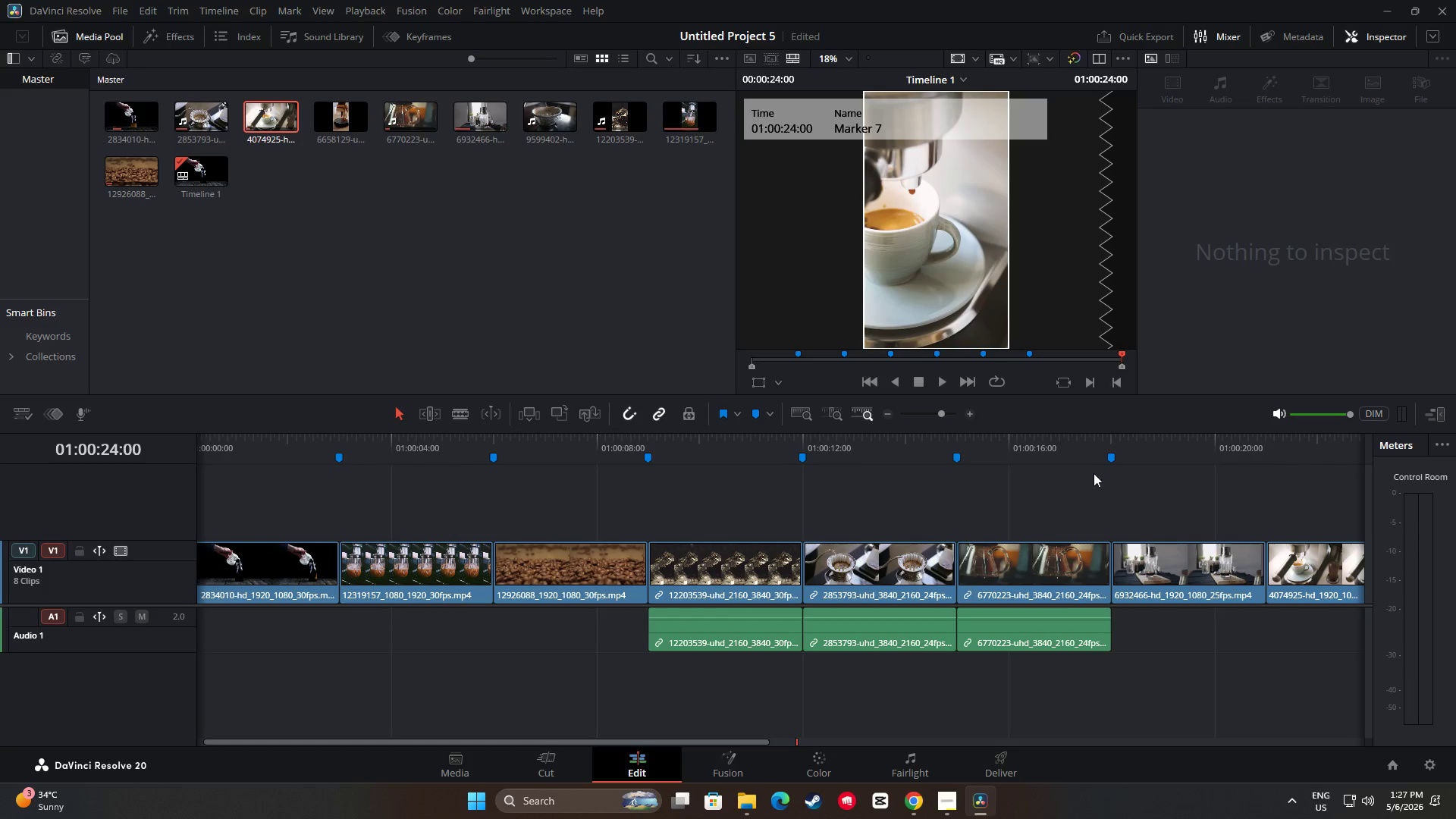 
left_click_drag(start_coordinate=[331, 487], to_coordinate=[353, 477])
 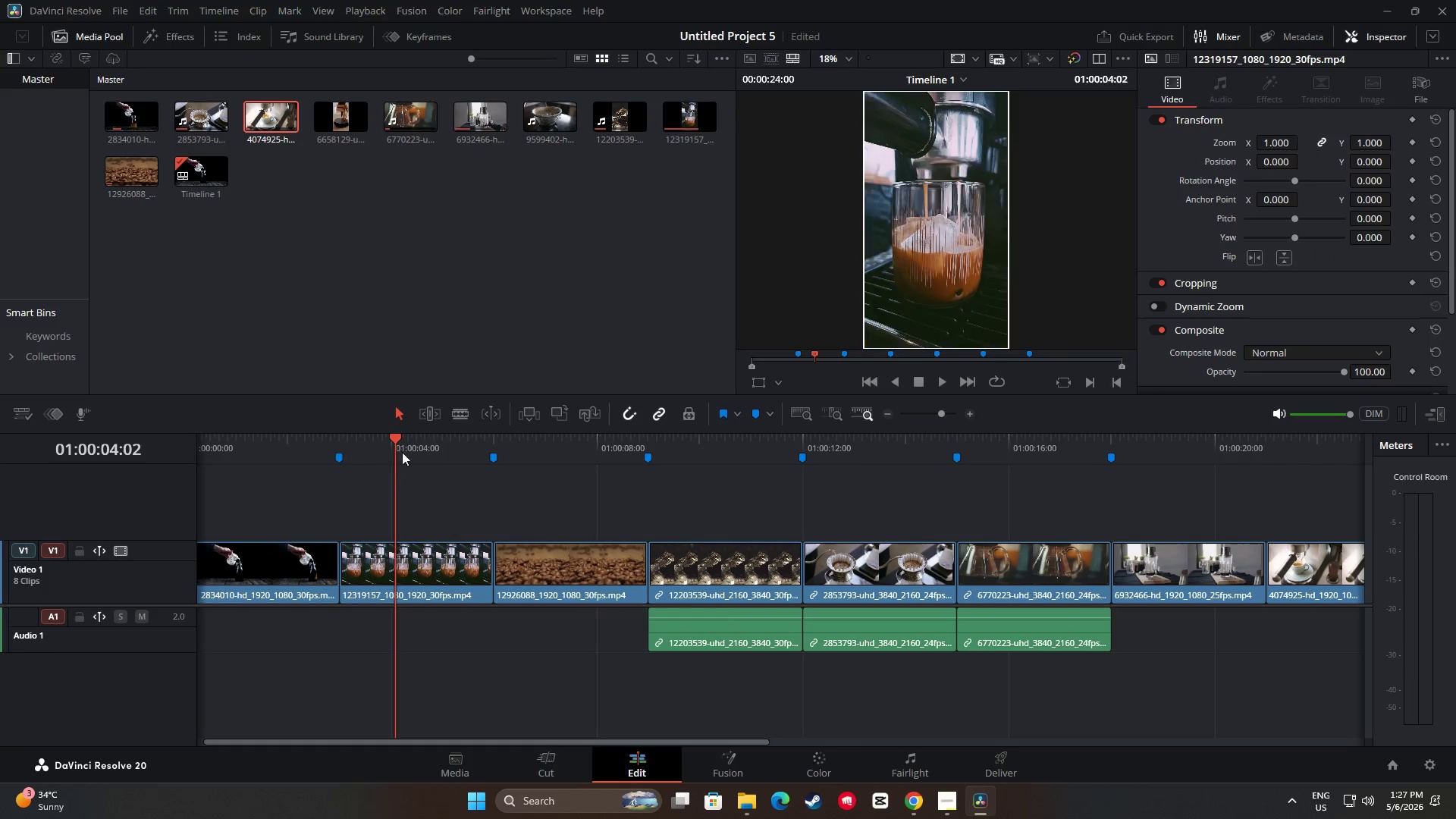 
left_click_drag(start_coordinate=[389, 438], to_coordinate=[468, 452])
 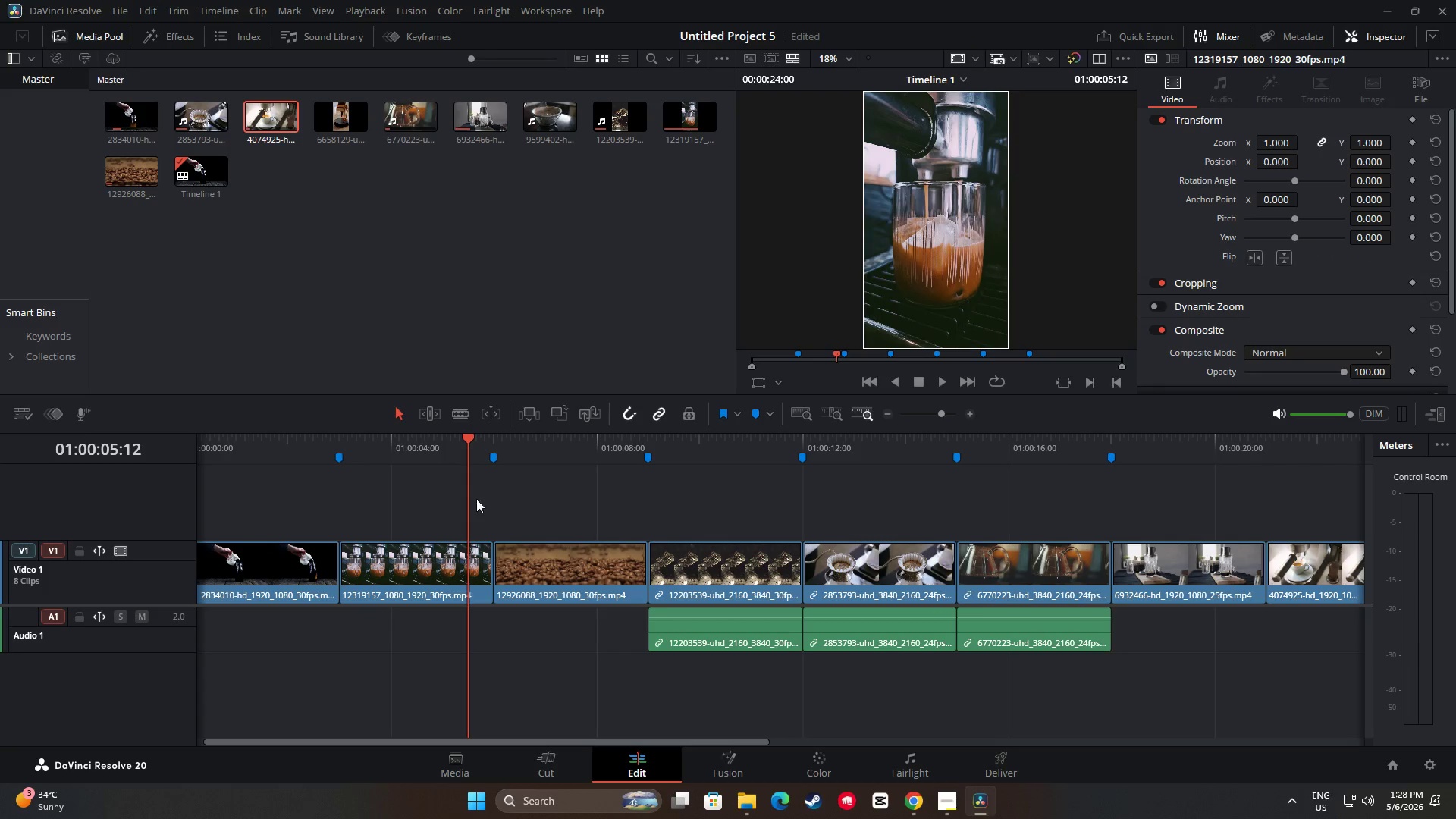 
left_click_drag(start_coordinate=[468, 442], to_coordinate=[455, 469])
 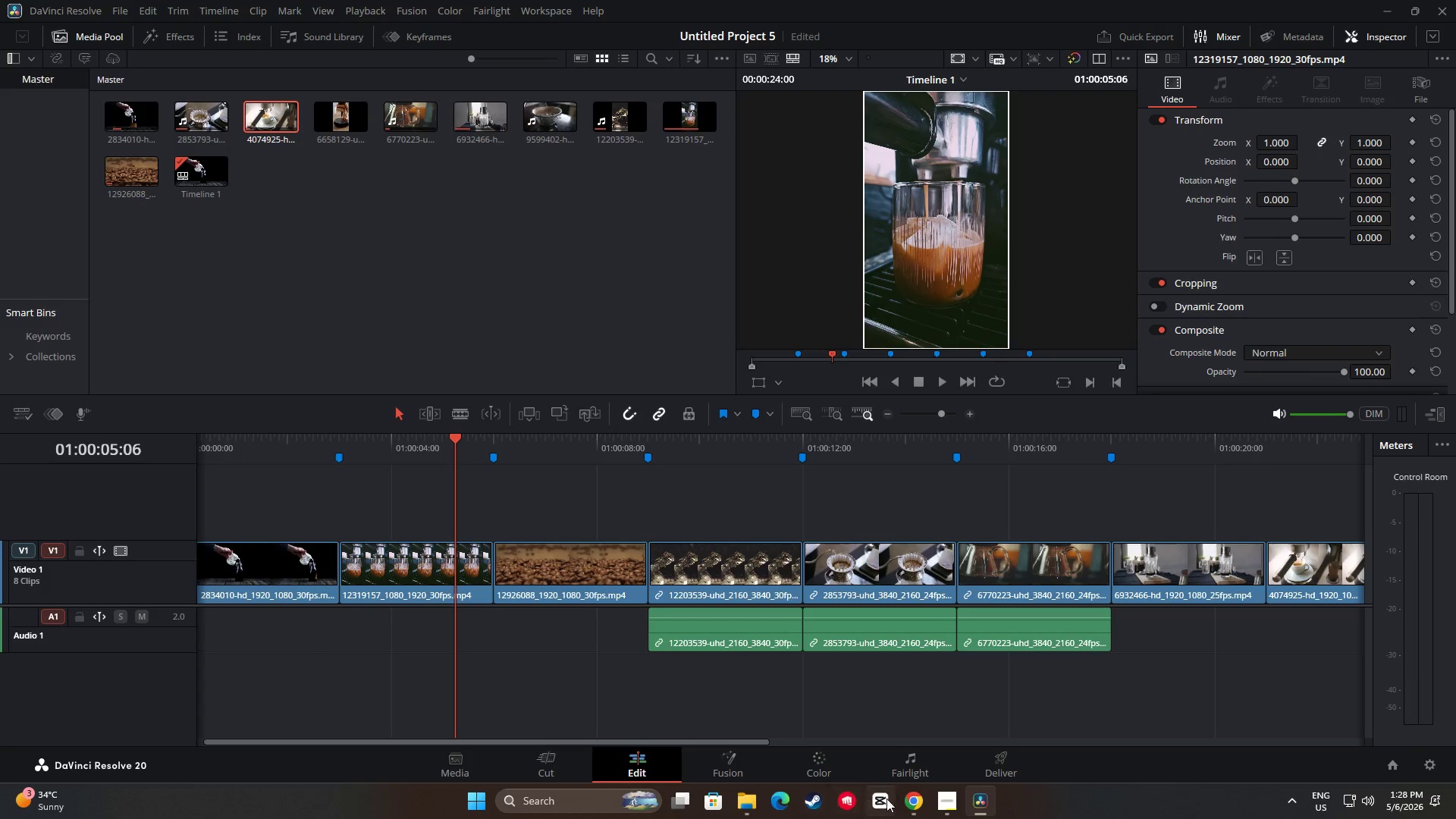 
left_click([916, 803])
 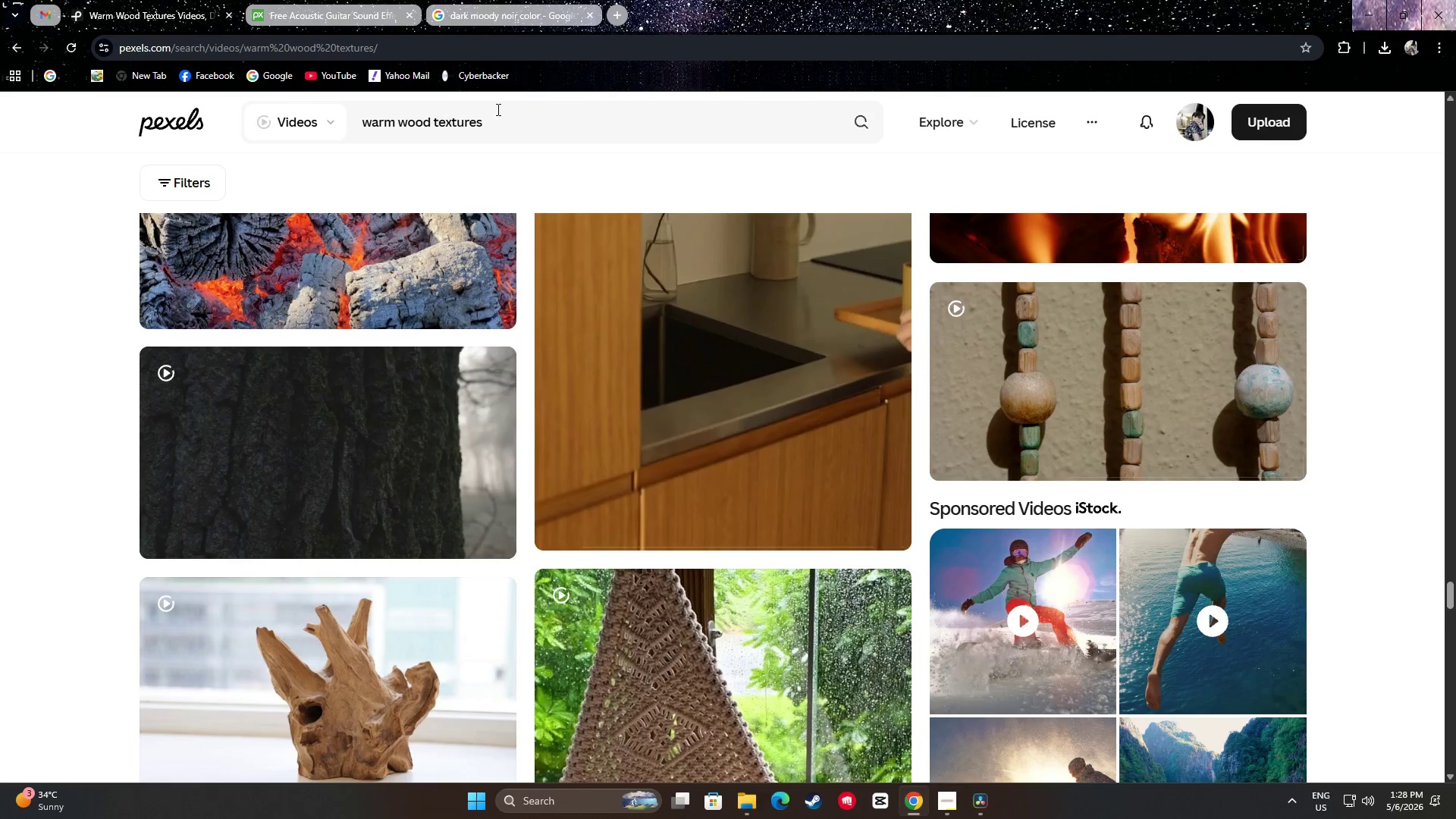 
left_click_drag(start_coordinate=[525, 133], to_coordinate=[339, 129])
 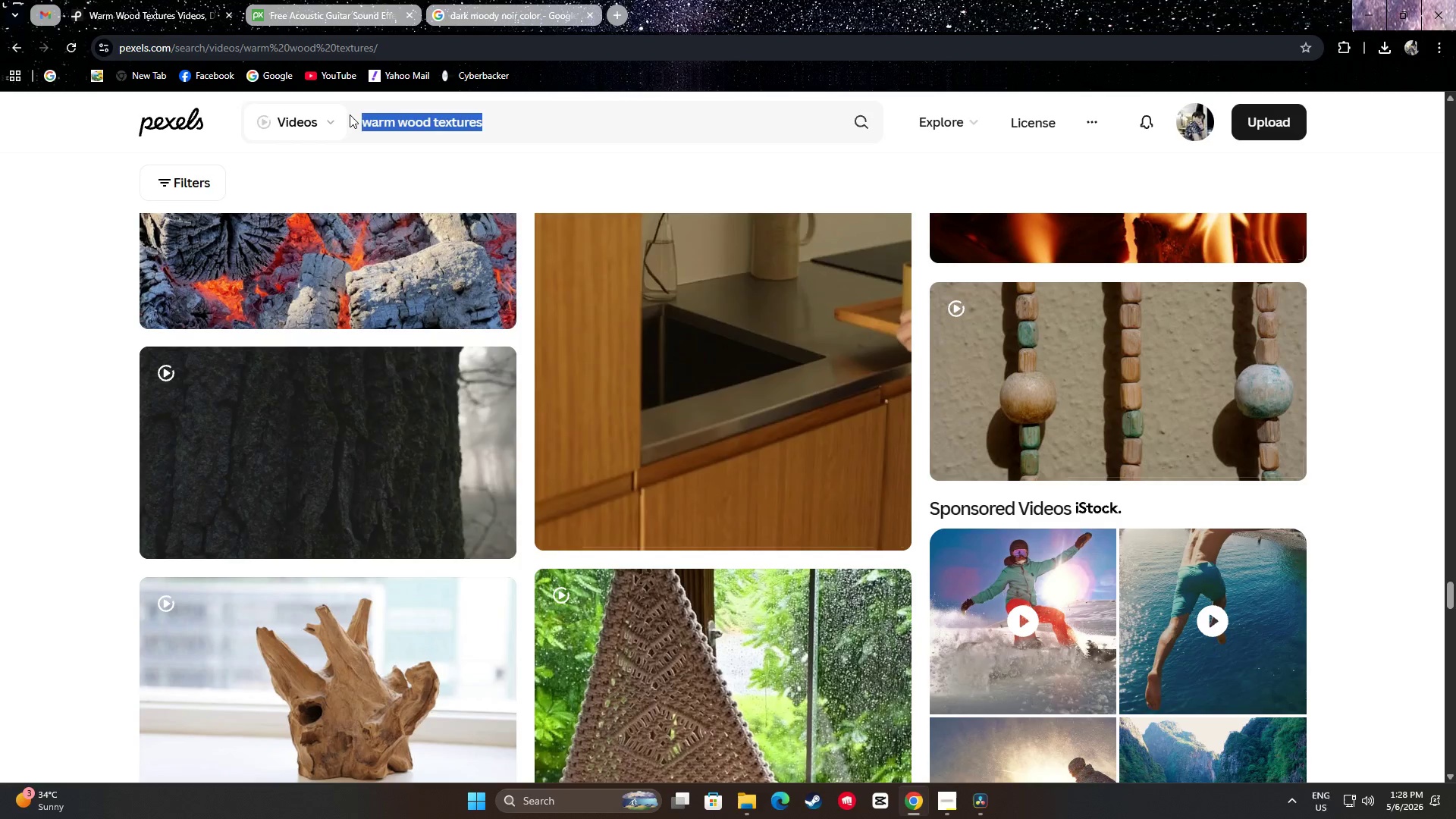 
type(cold be)
key(Backspace)
type(rew)
 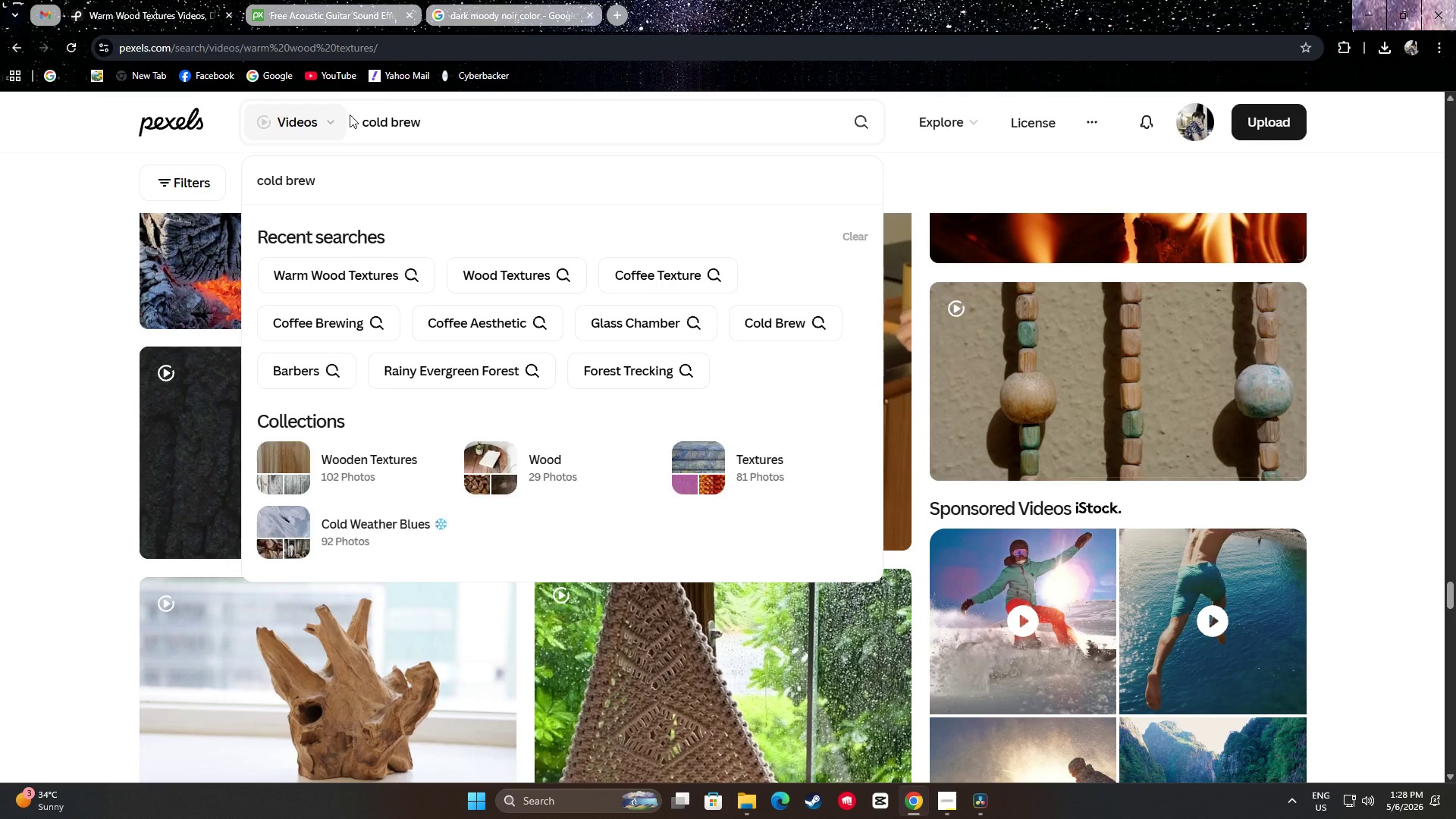 
type( cof)
key(Backspace)
key(Backspace)
key(Backspace)
key(Backspace)
 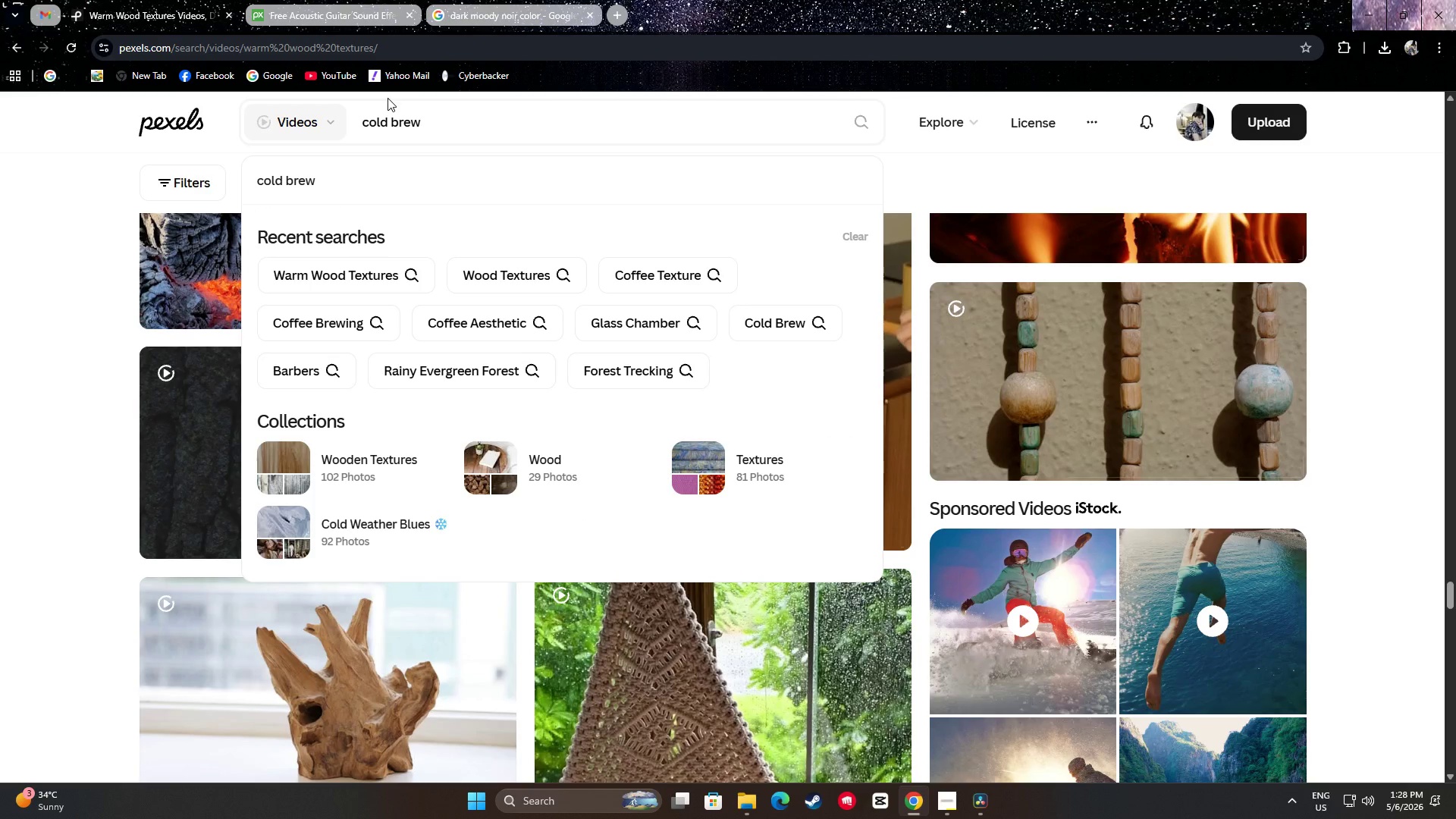 
key(Enter)
 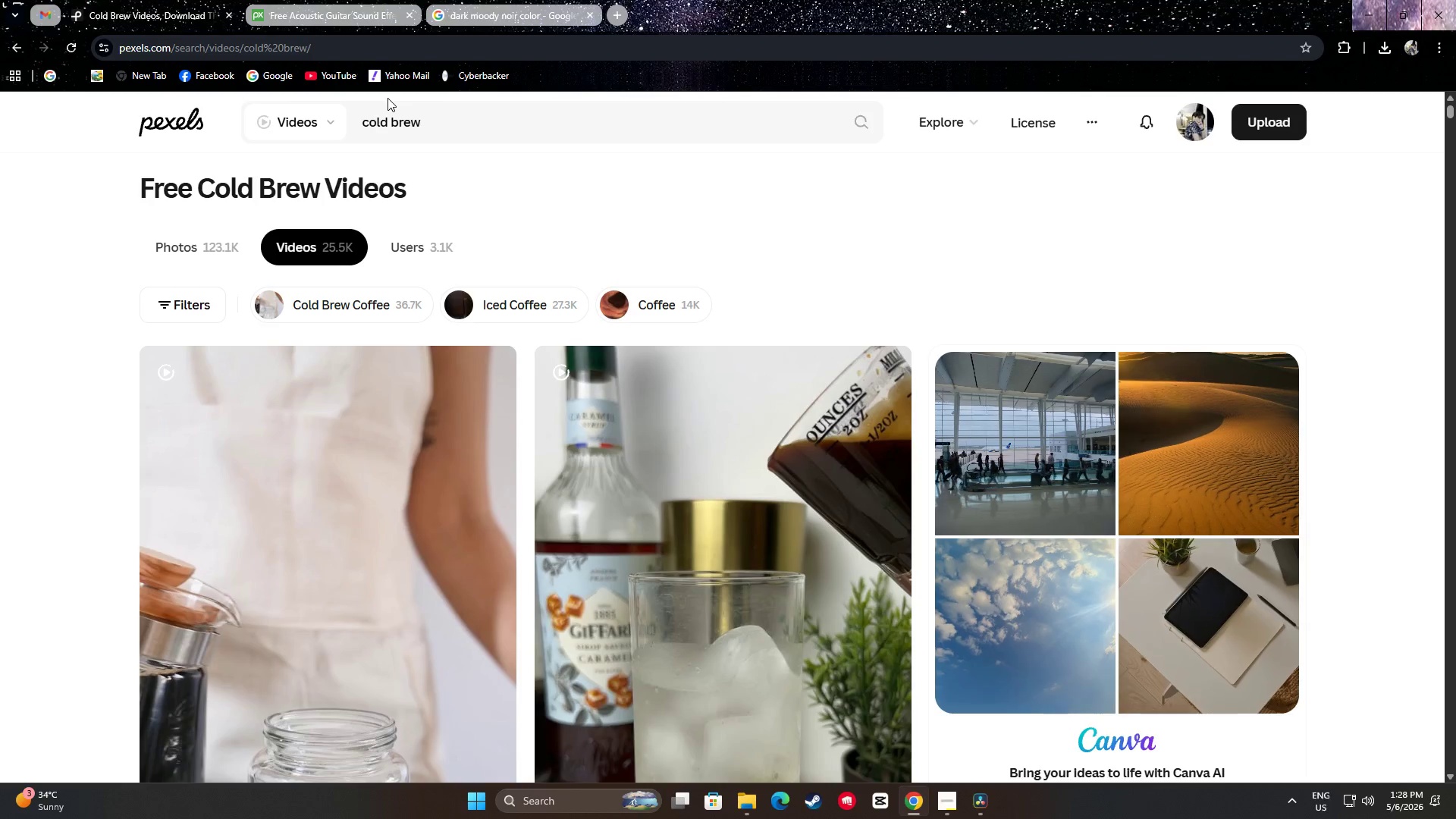 
scroll: coordinate [425, 344], scroll_direction: down, amount: 36.0
 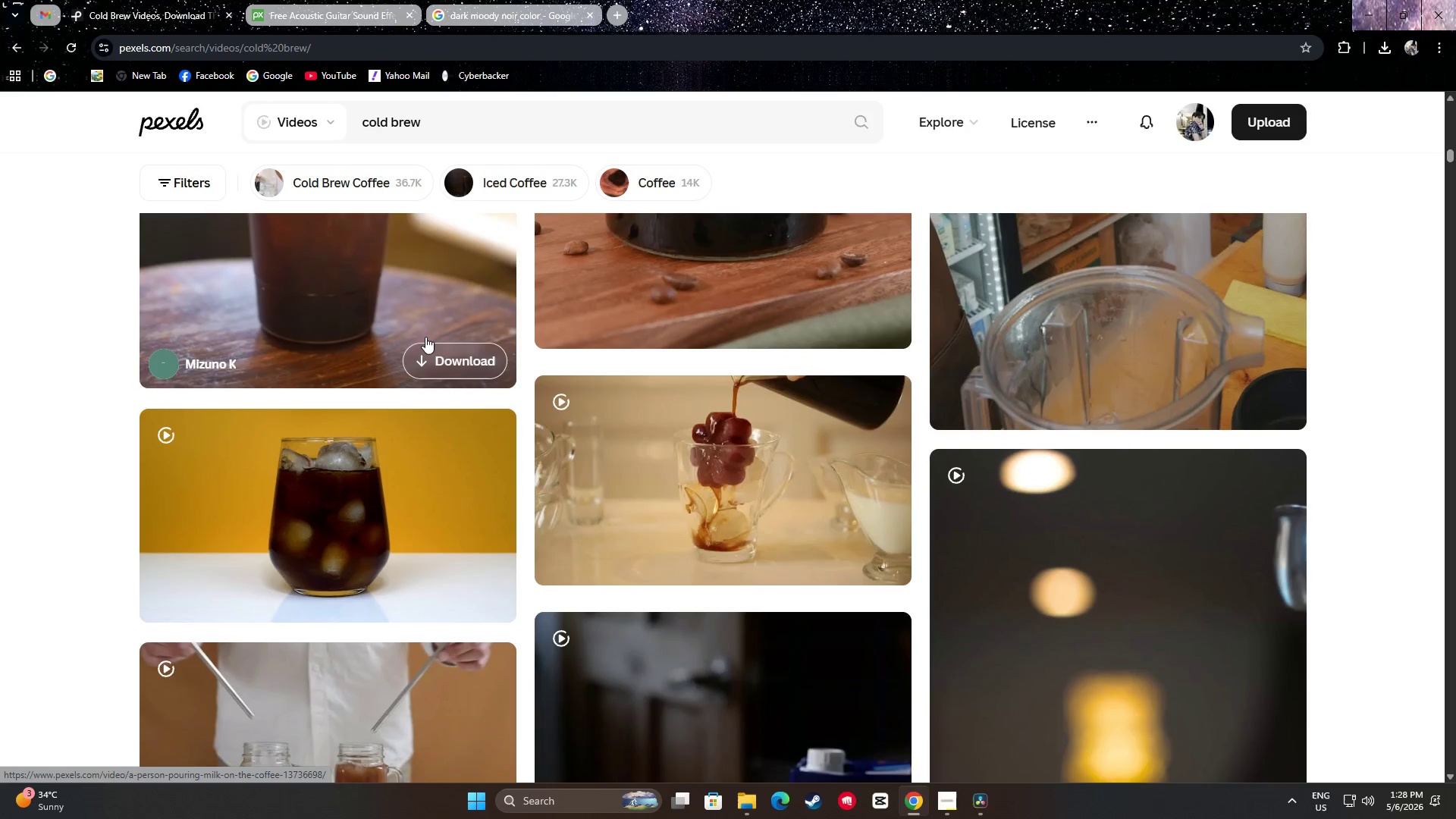 
scroll: coordinate [429, 331], scroll_direction: down, amount: 6.0
 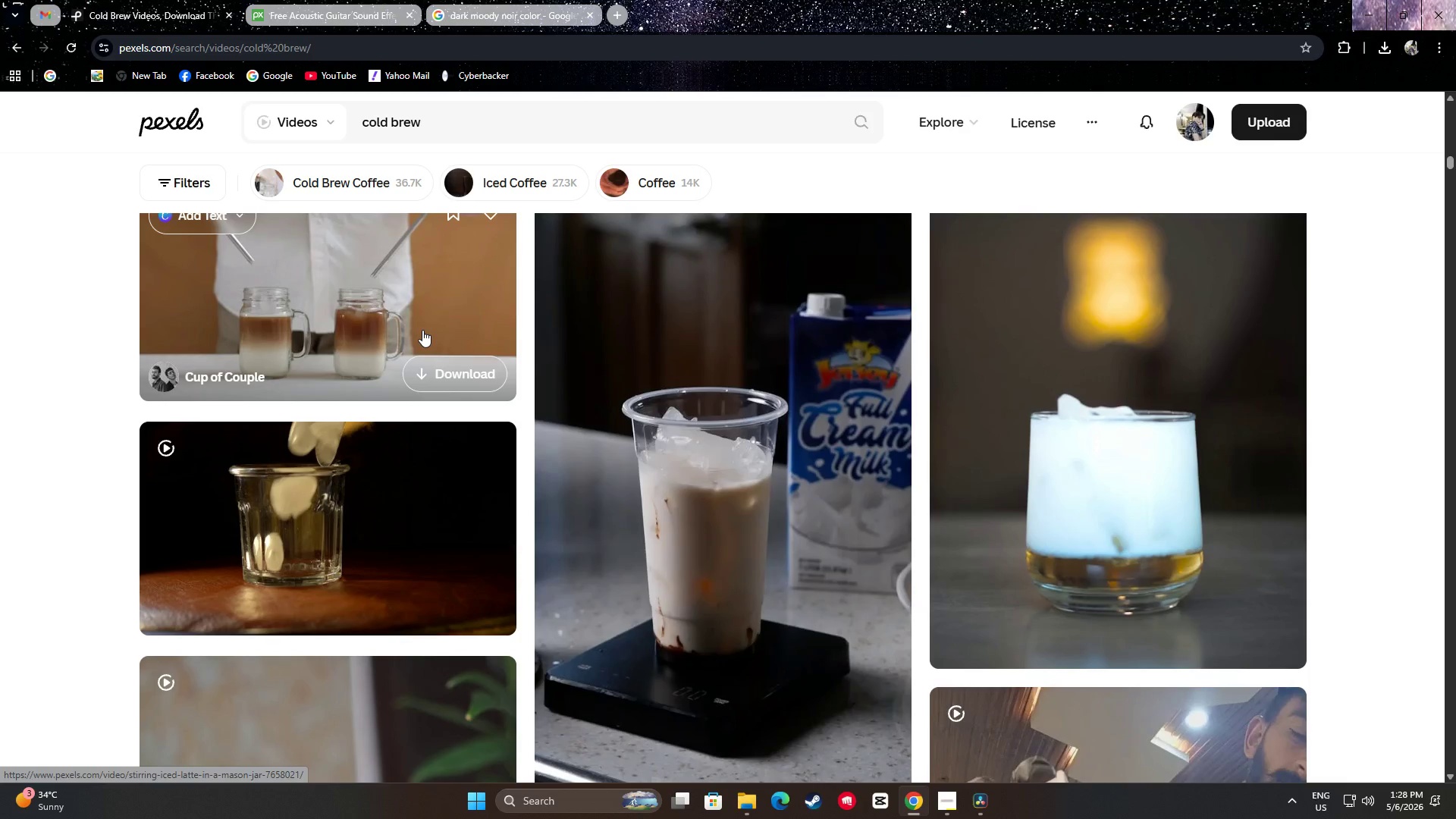 
scroll: coordinate [428, 328], scroll_direction: up, amount: 1.0
 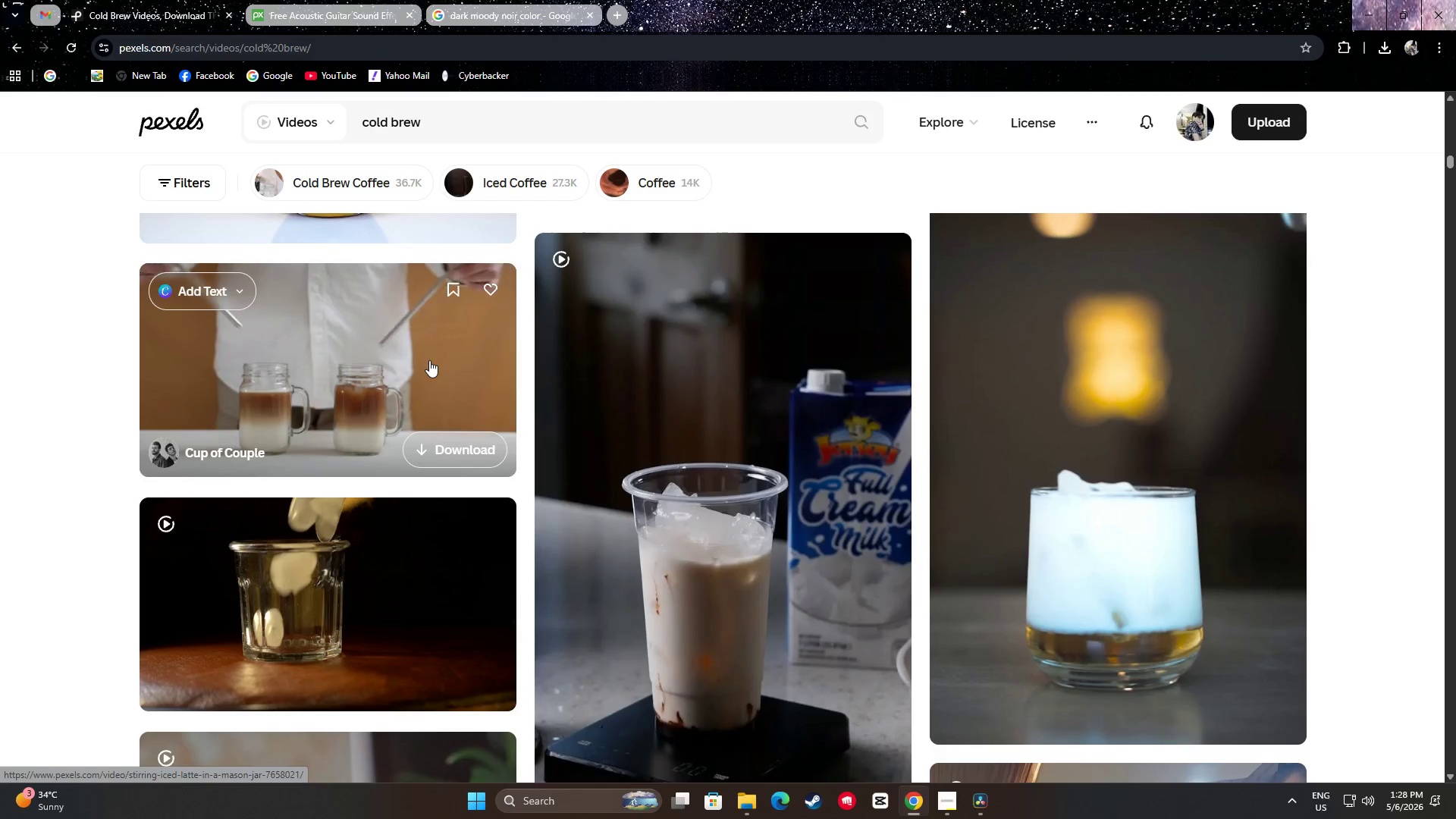 
scroll: coordinate [430, 356], scroll_direction: down, amount: 3.0
 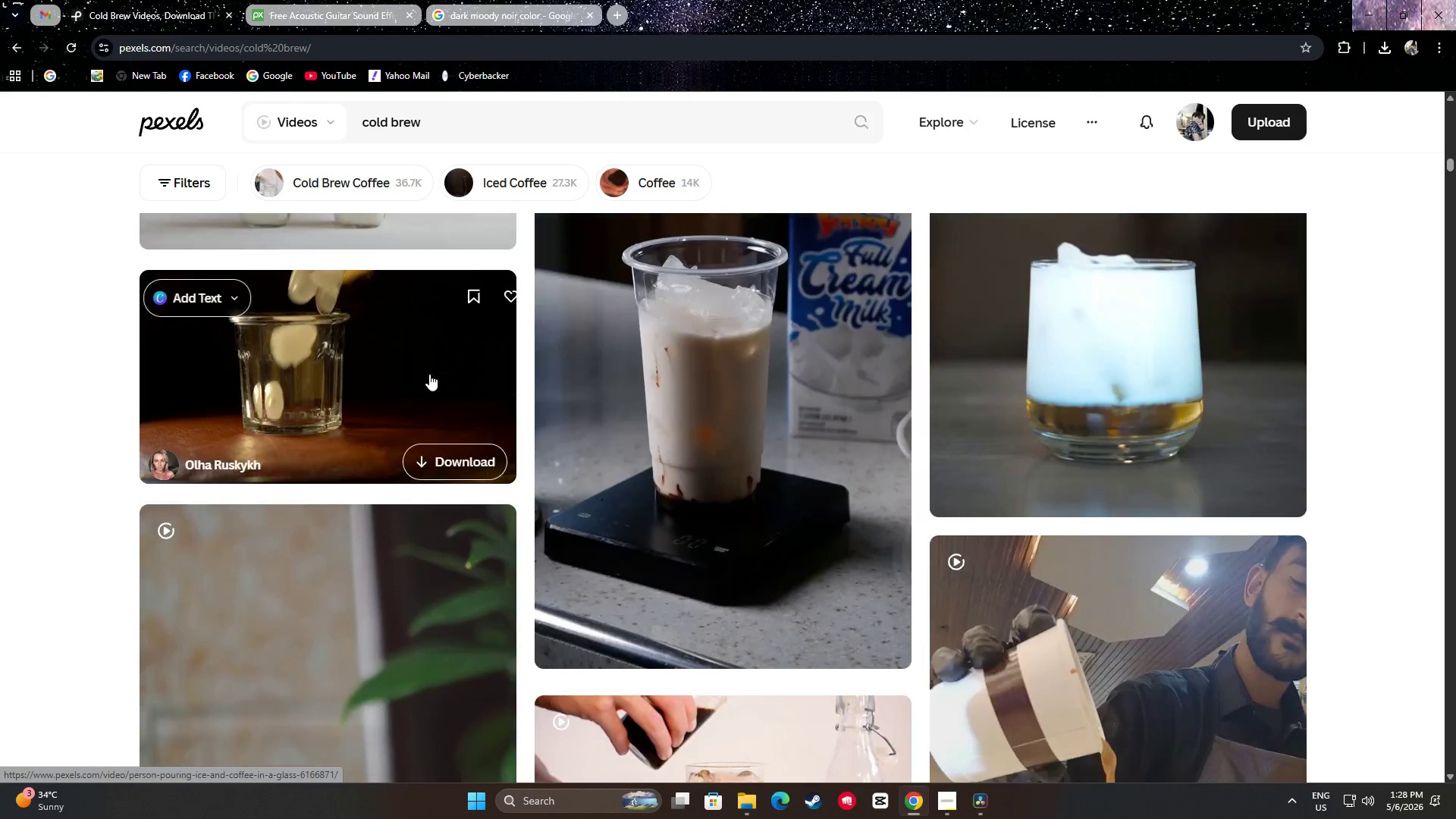 
mouse_move([413, 398])
 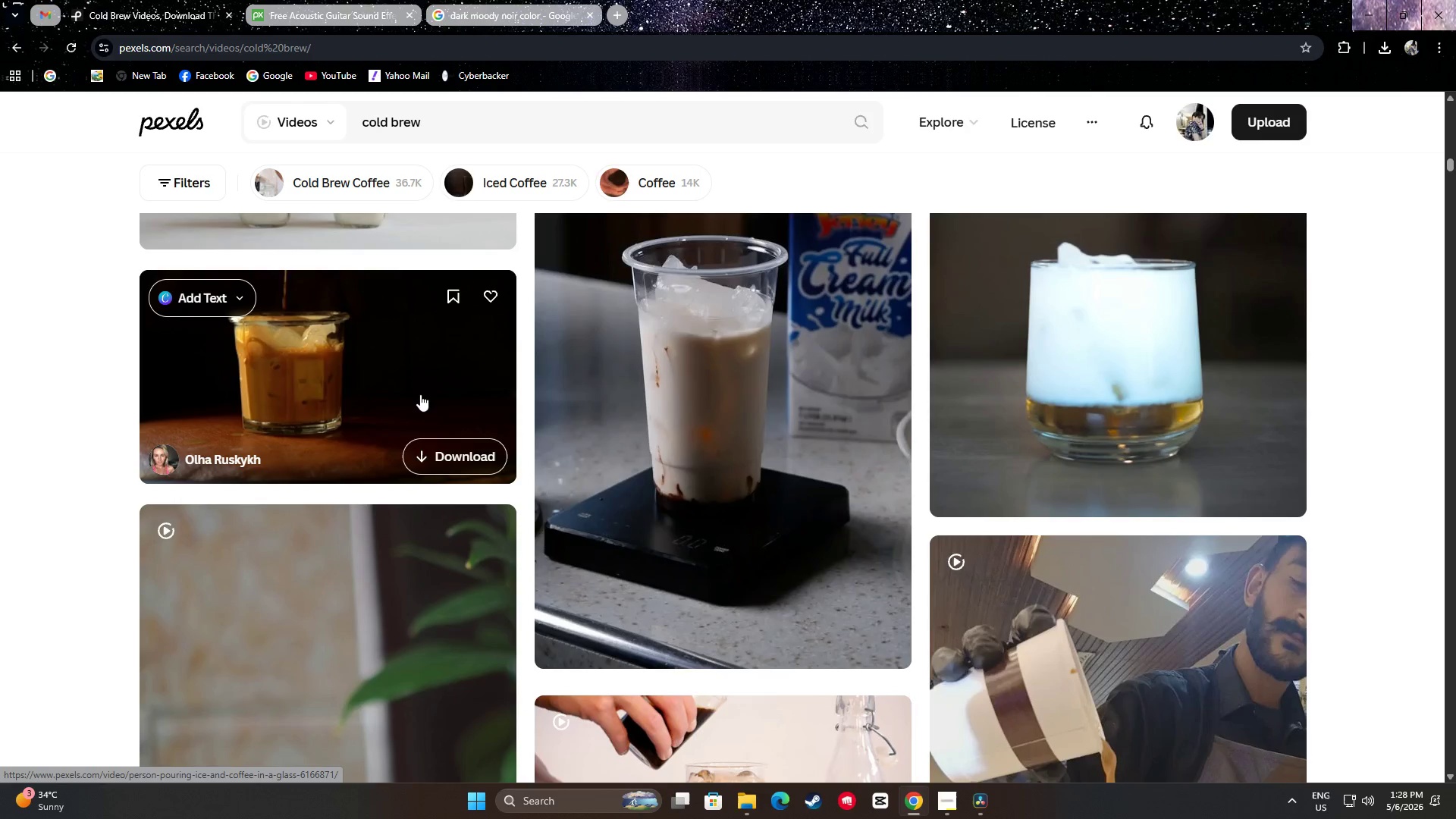 
wait(6.85)
 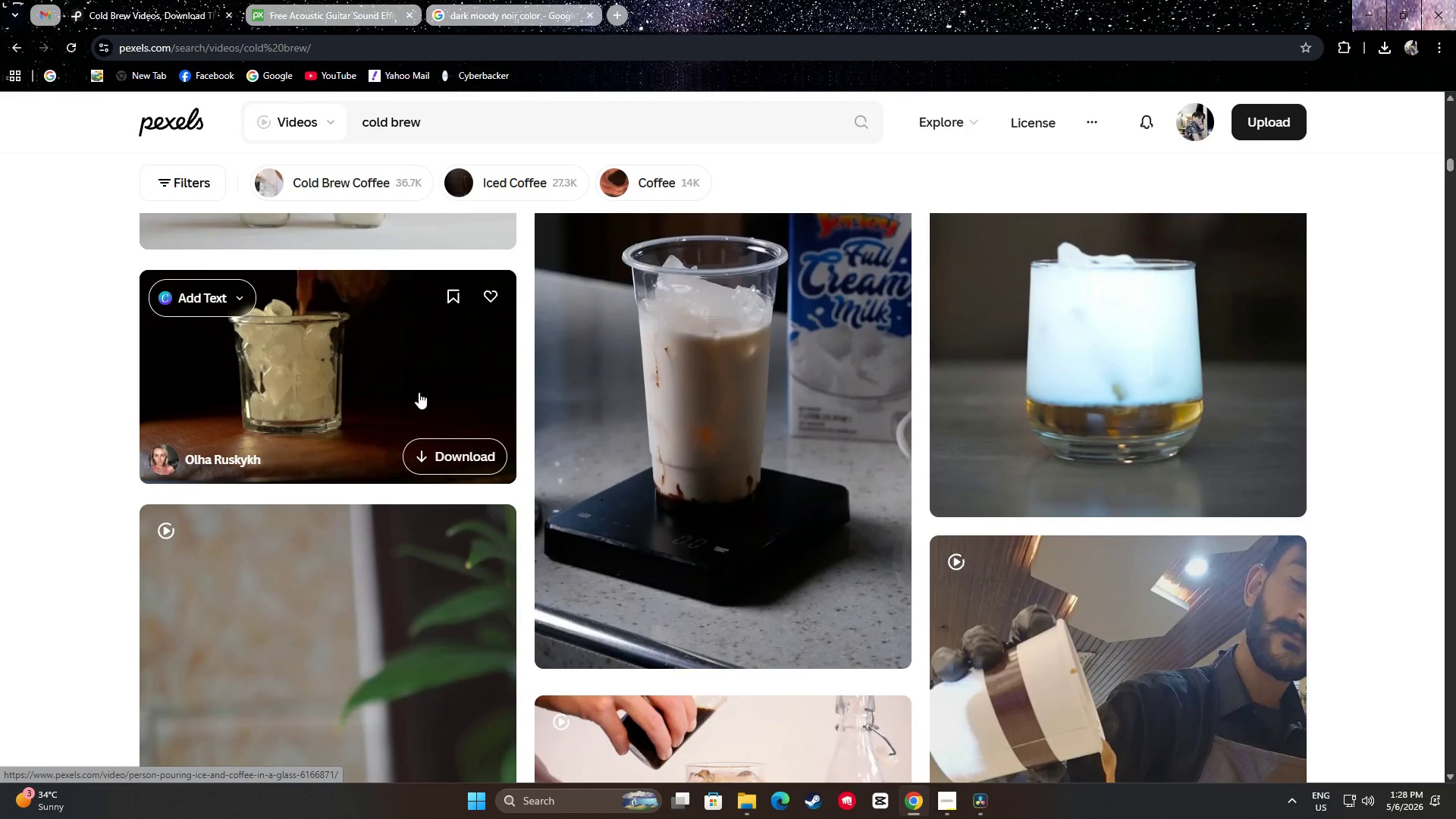 
scroll: coordinate [391, 381], scroll_direction: down, amount: 1.0
 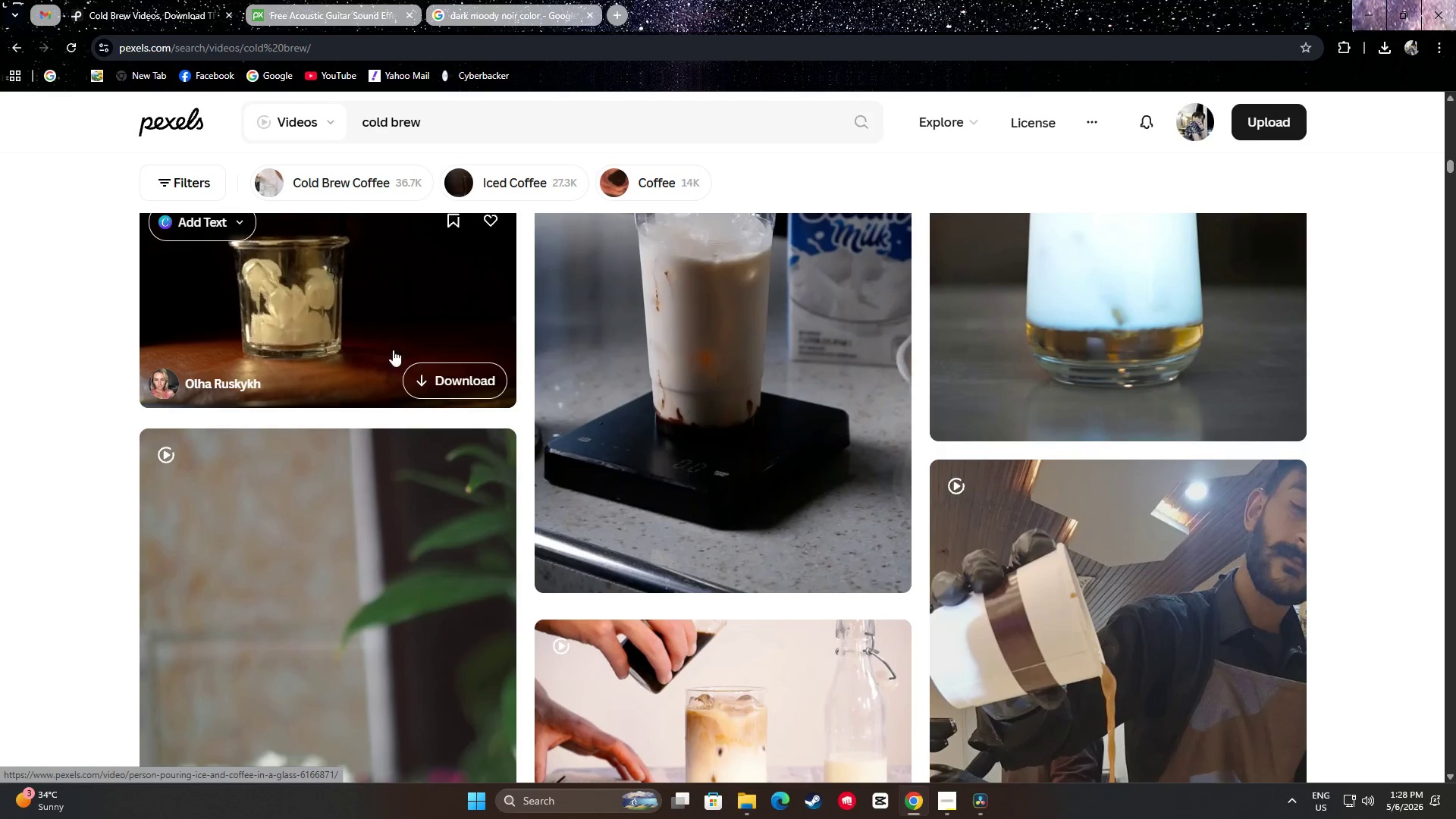 
left_click([451, 373])
 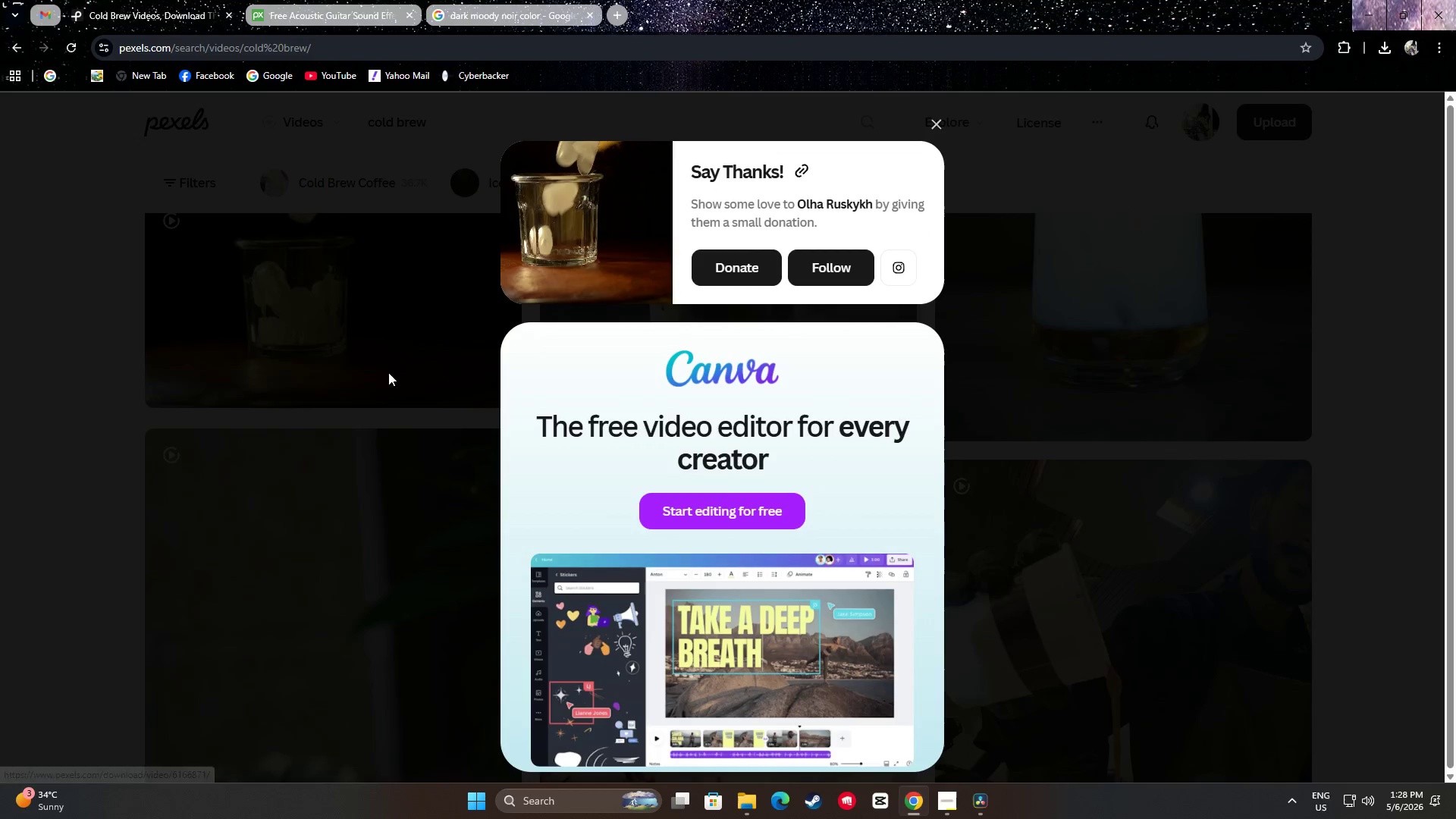 
left_click([35, 391])
 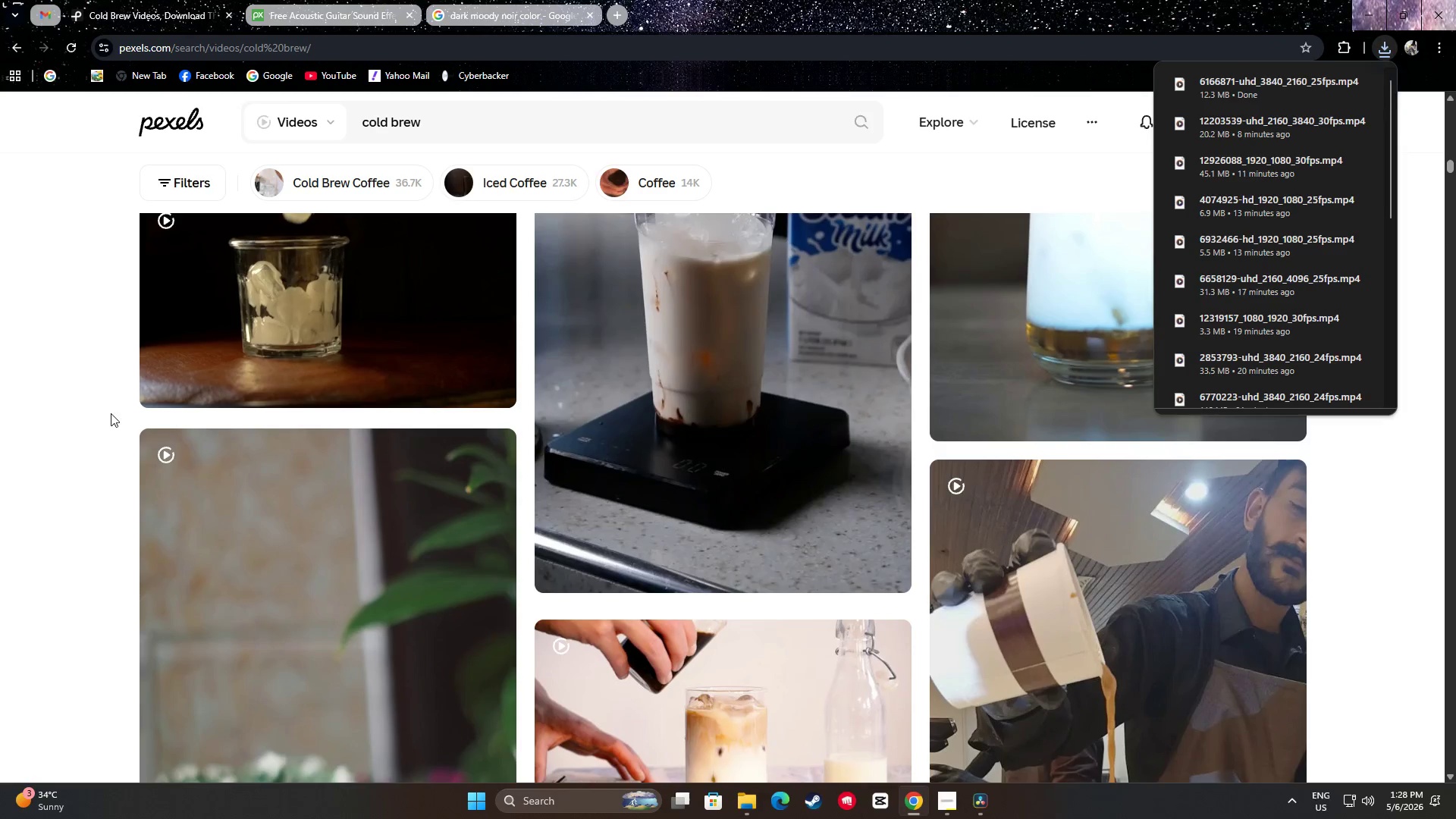 
scroll: coordinate [83, 376], scroll_direction: down, amount: 18.0
 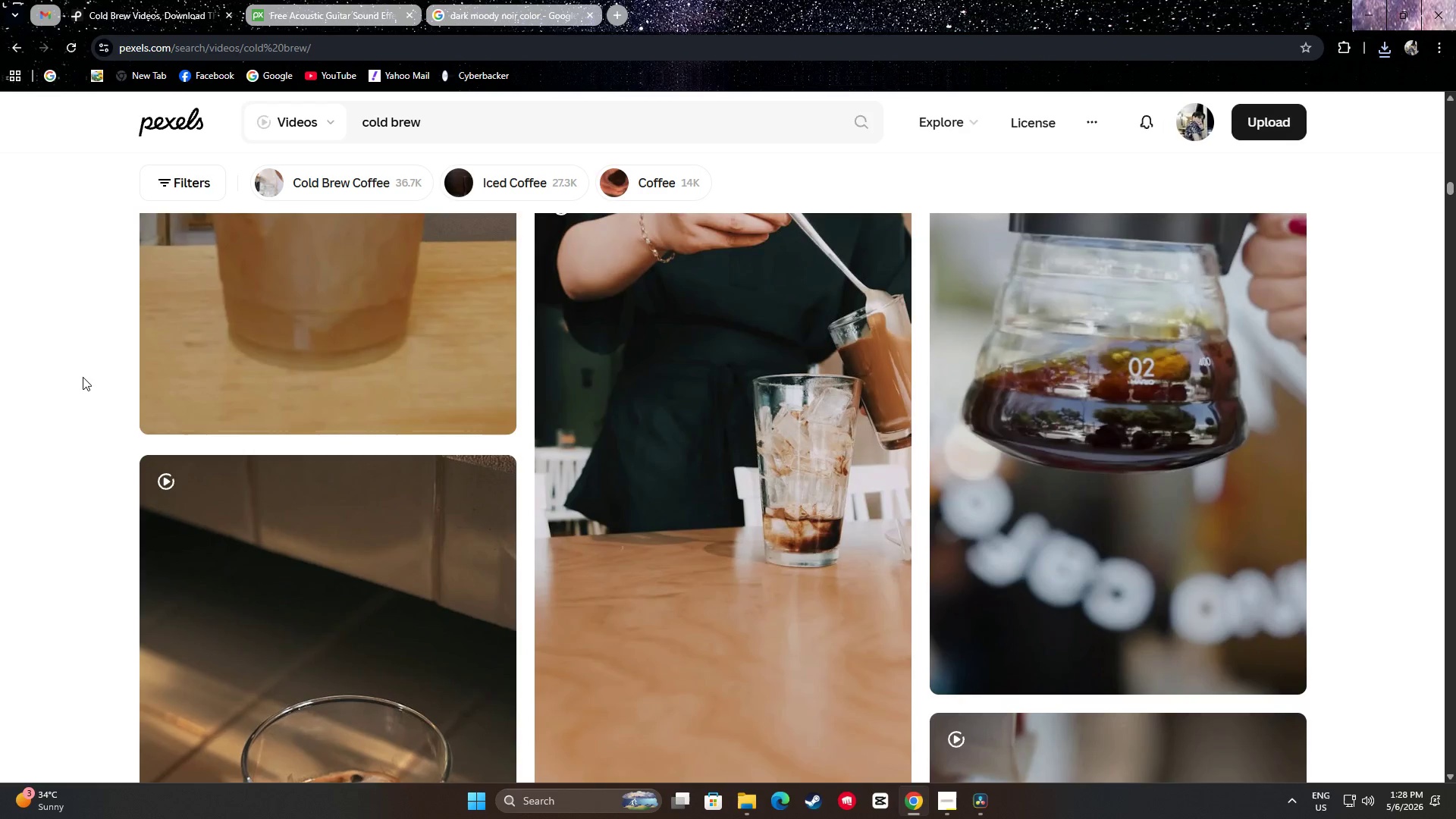 
scroll: coordinate [83, 378], scroll_direction: down, amount: 3.0
 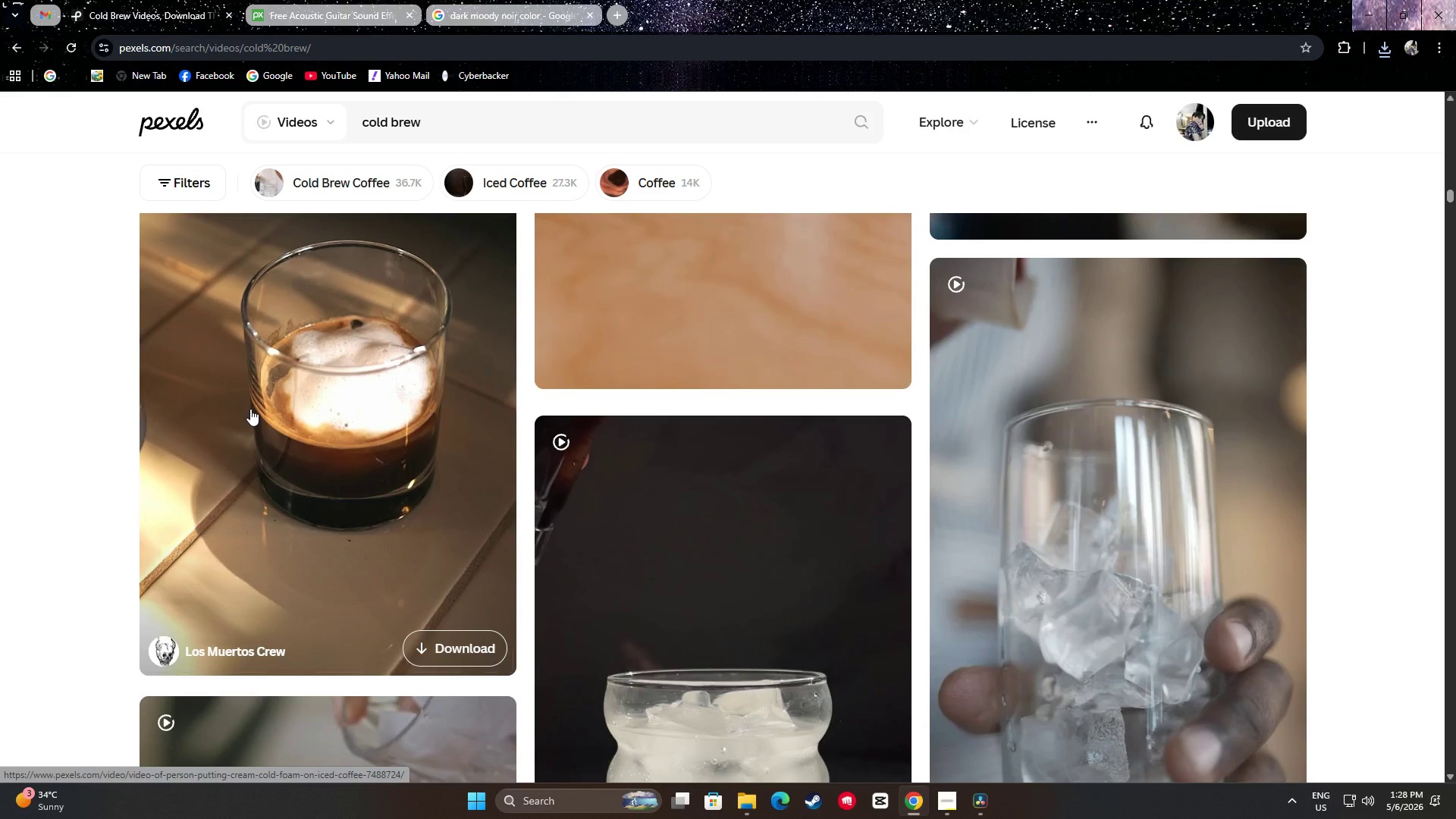 
scroll: coordinate [250, 405], scroll_direction: up, amount: 1.0
 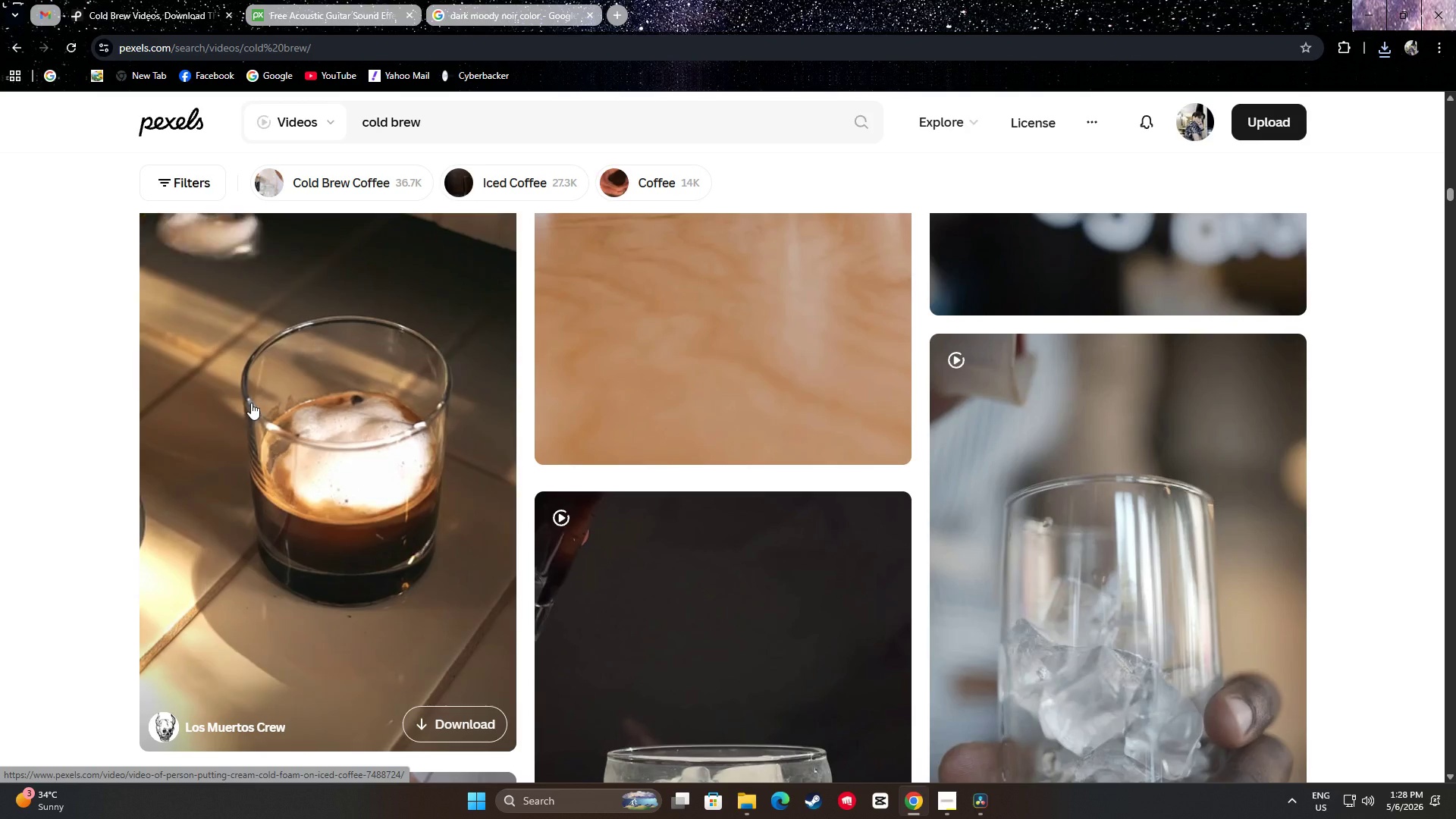 
scroll: coordinate [287, 352], scroll_direction: down, amount: 5.0
 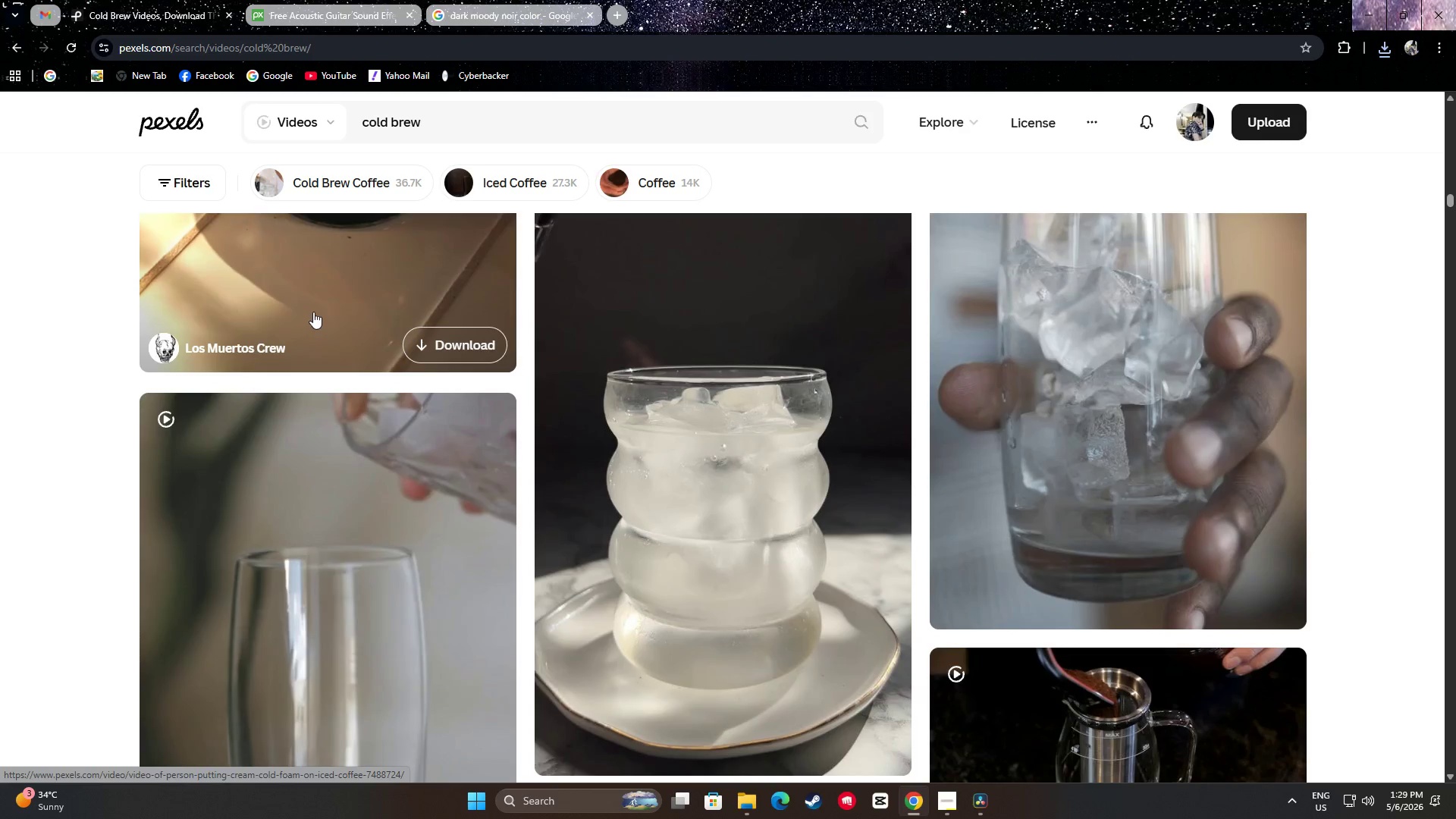 
scroll: coordinate [362, 337], scroll_direction: none, amount: 0.0
 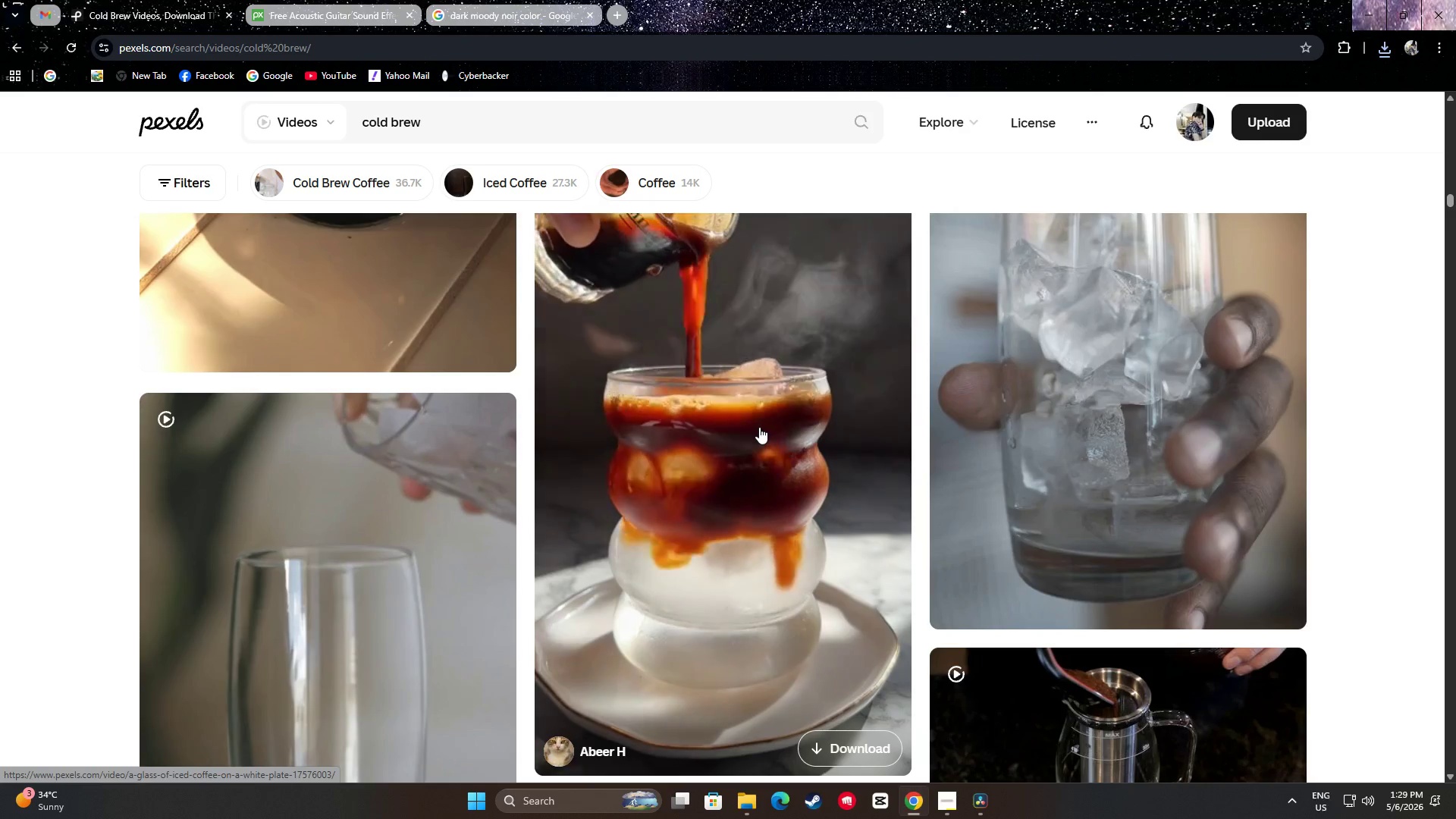 
wait(9.26)
 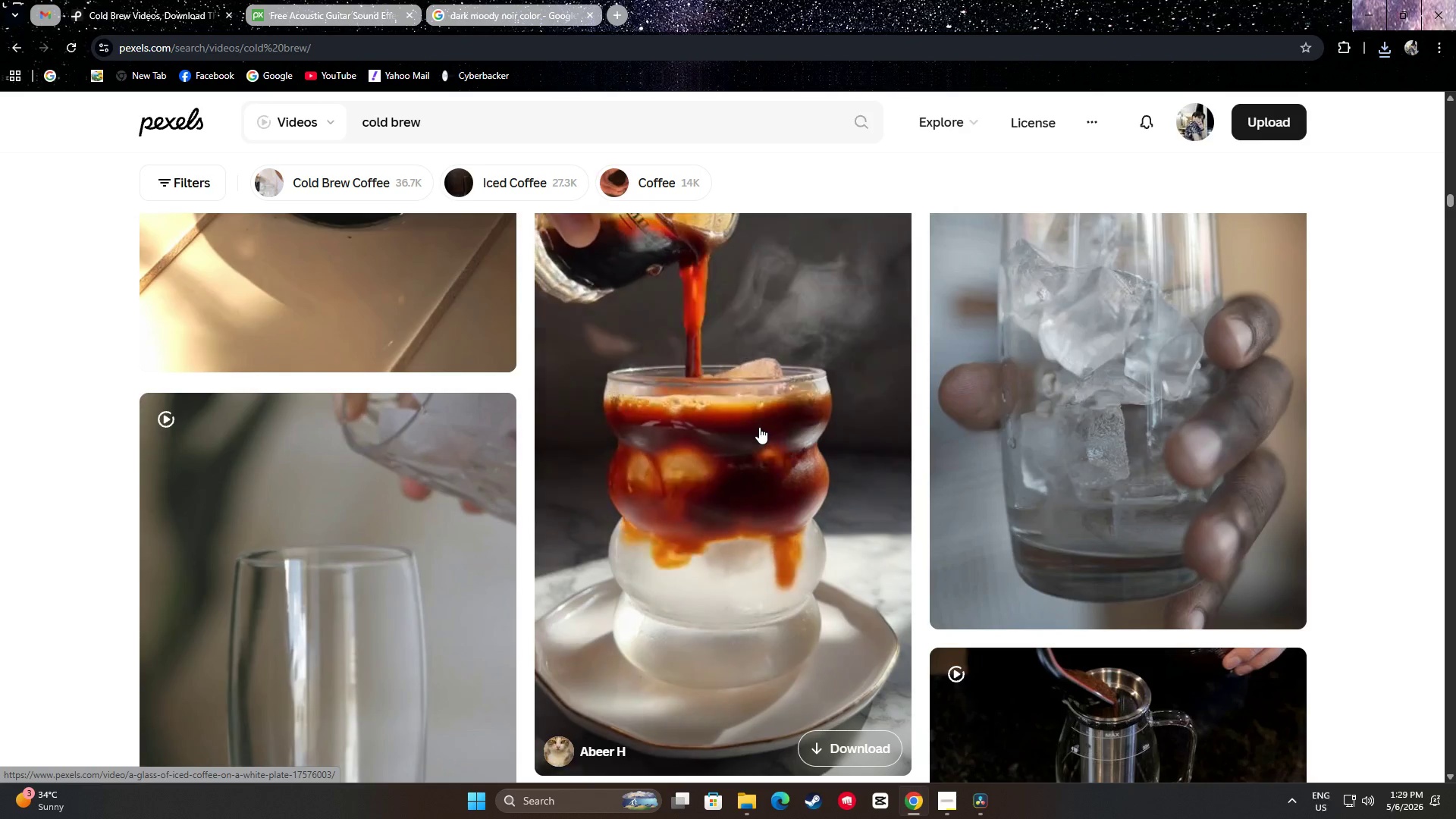 
scroll: coordinate [744, 425], scroll_direction: up, amount: 1.0
 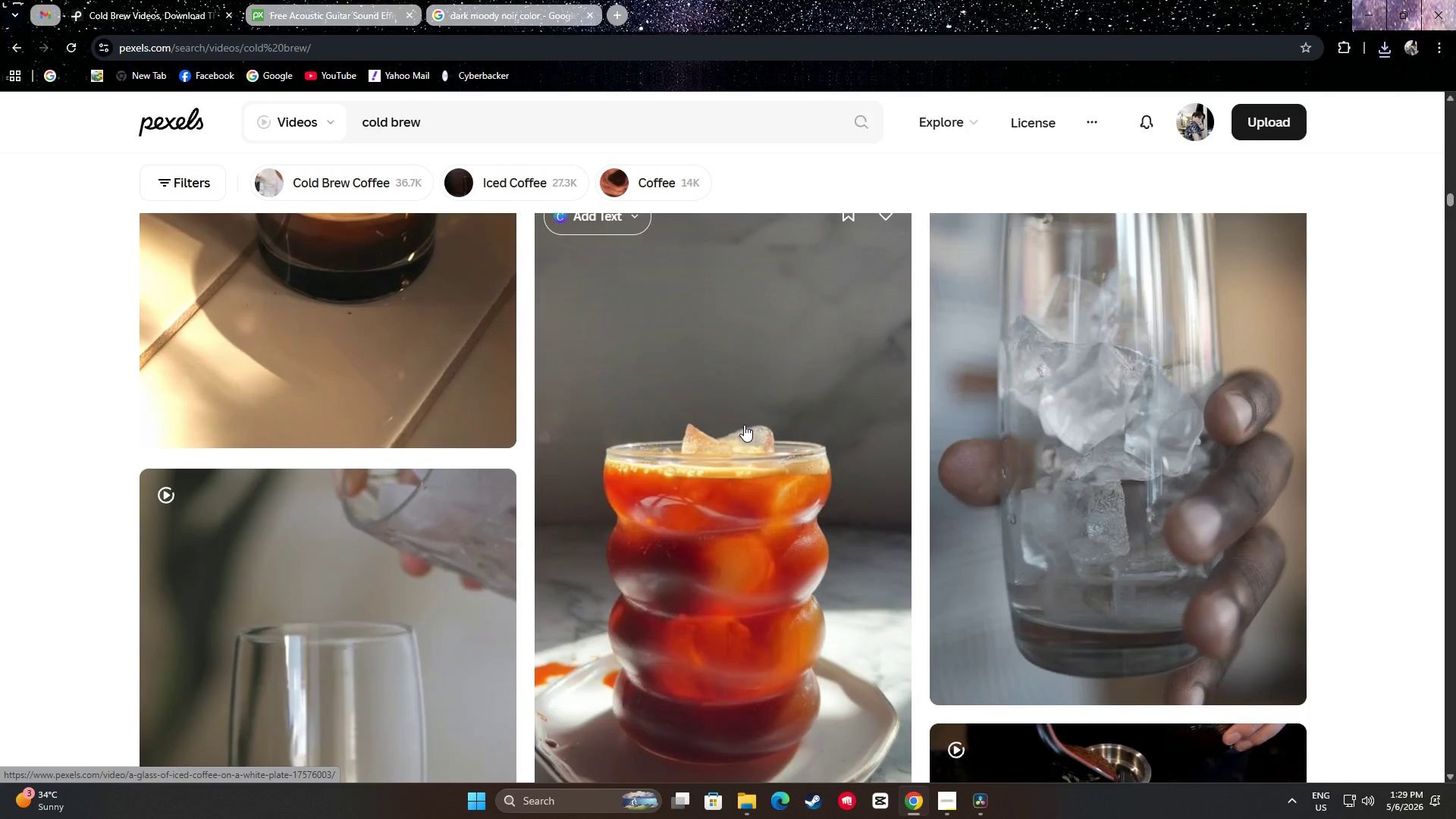 
scroll: coordinate [1034, 397], scroll_direction: down, amount: 12.0
 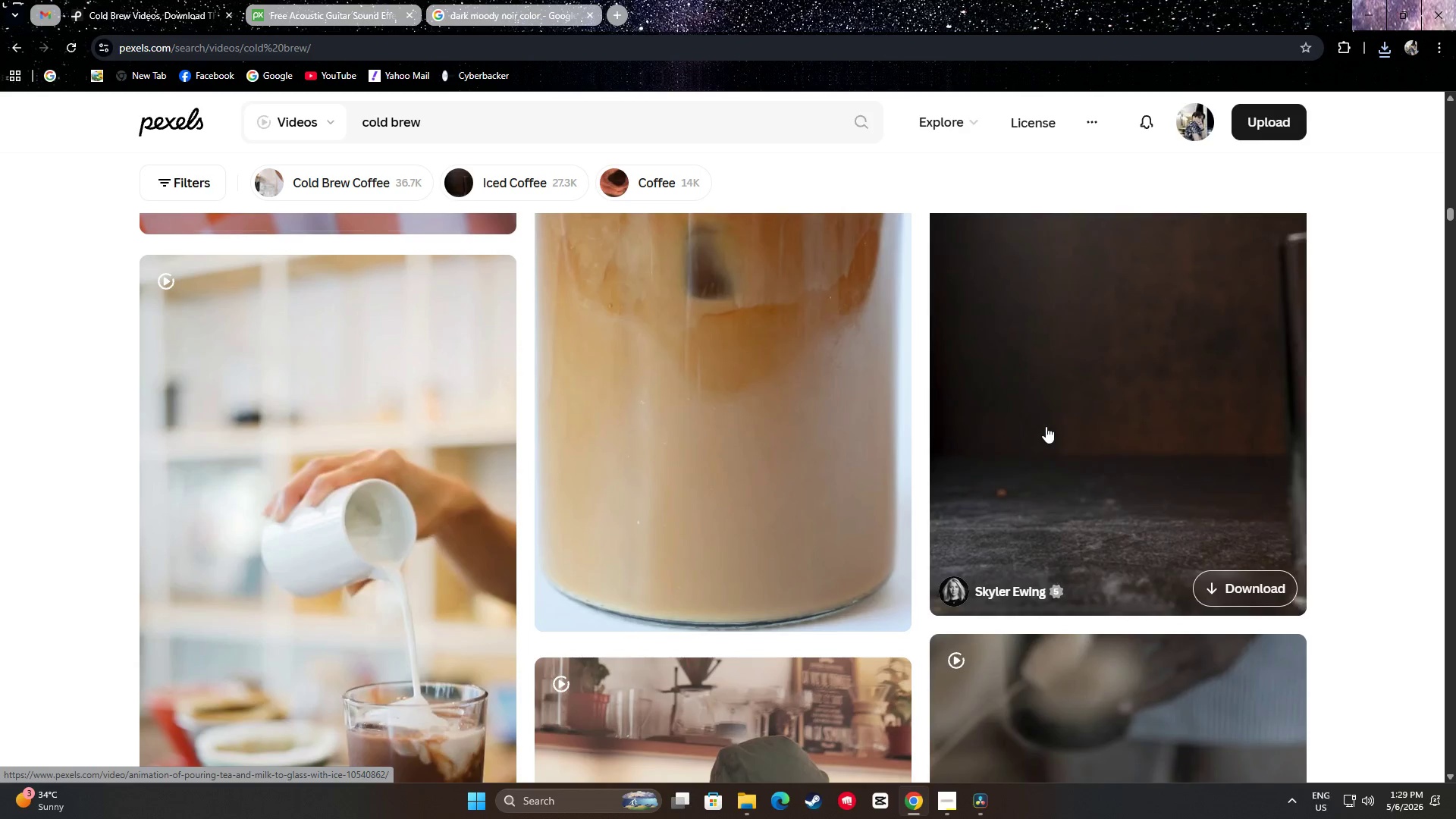 
scroll: coordinate [1076, 421], scroll_direction: up, amount: 1.0
 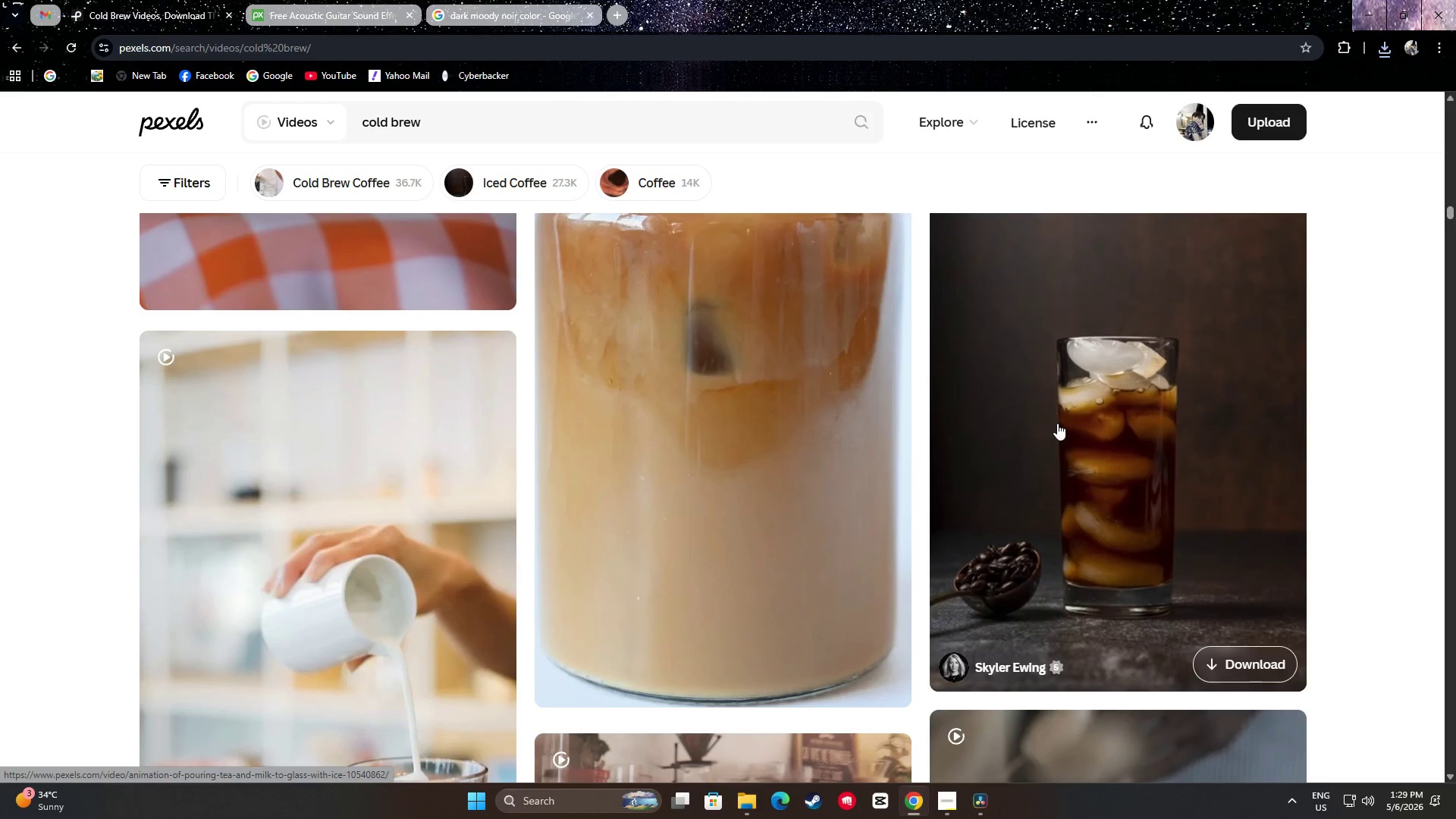 
wait(12.91)
 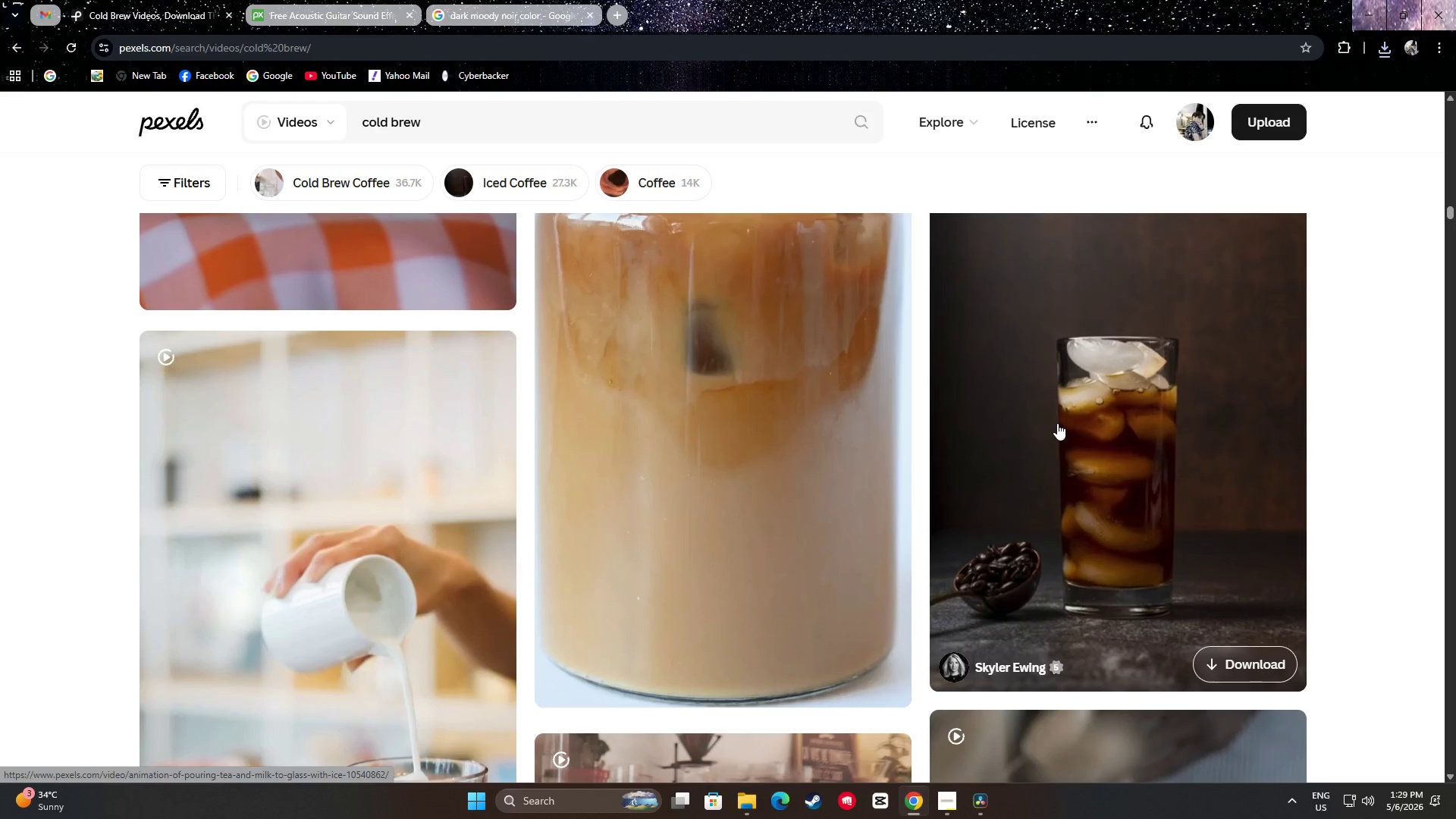 
scroll: coordinate [1057, 389], scroll_direction: down, amount: 24.0
 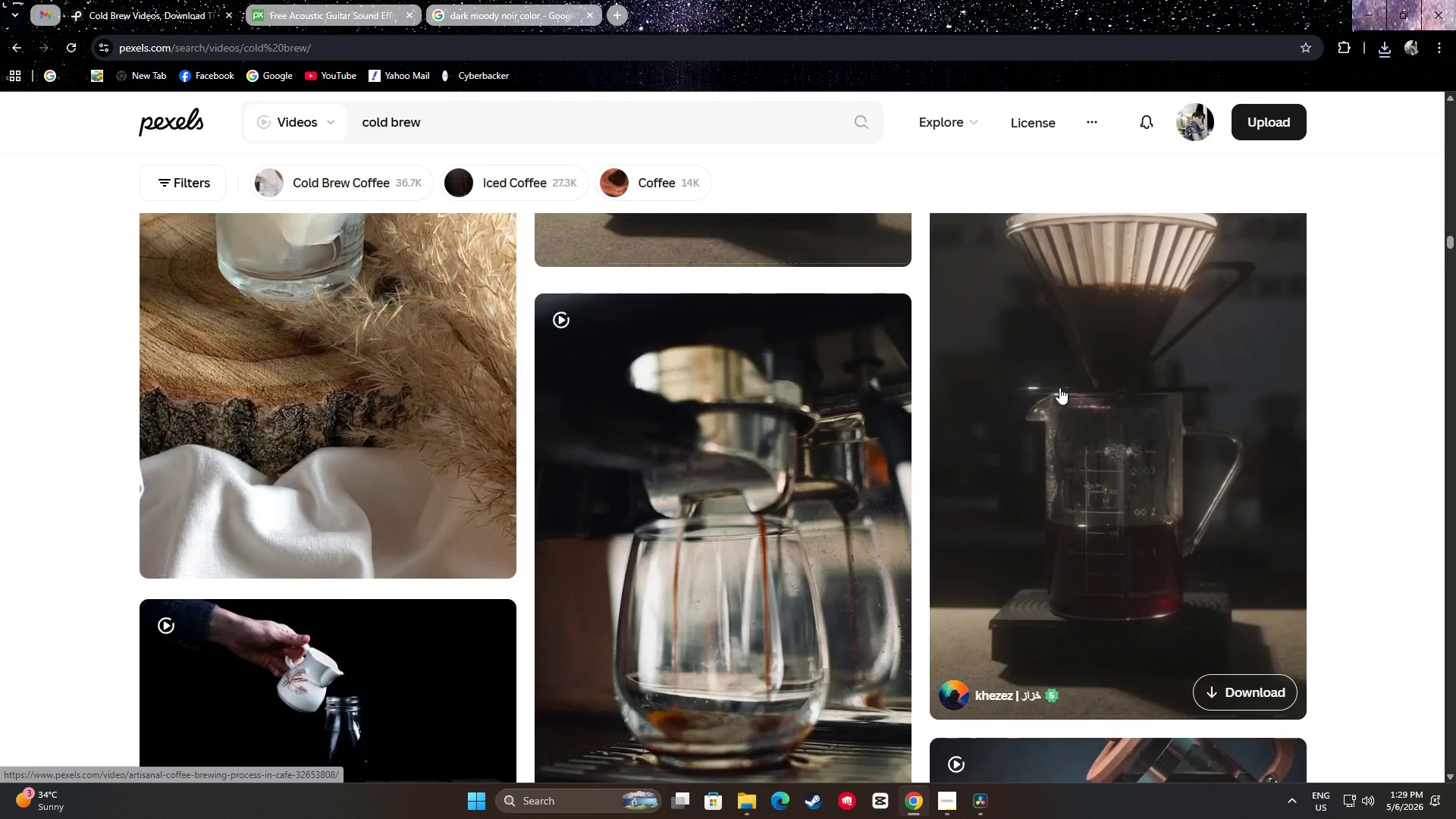 
scroll: coordinate [1058, 389], scroll_direction: down, amount: 3.0
 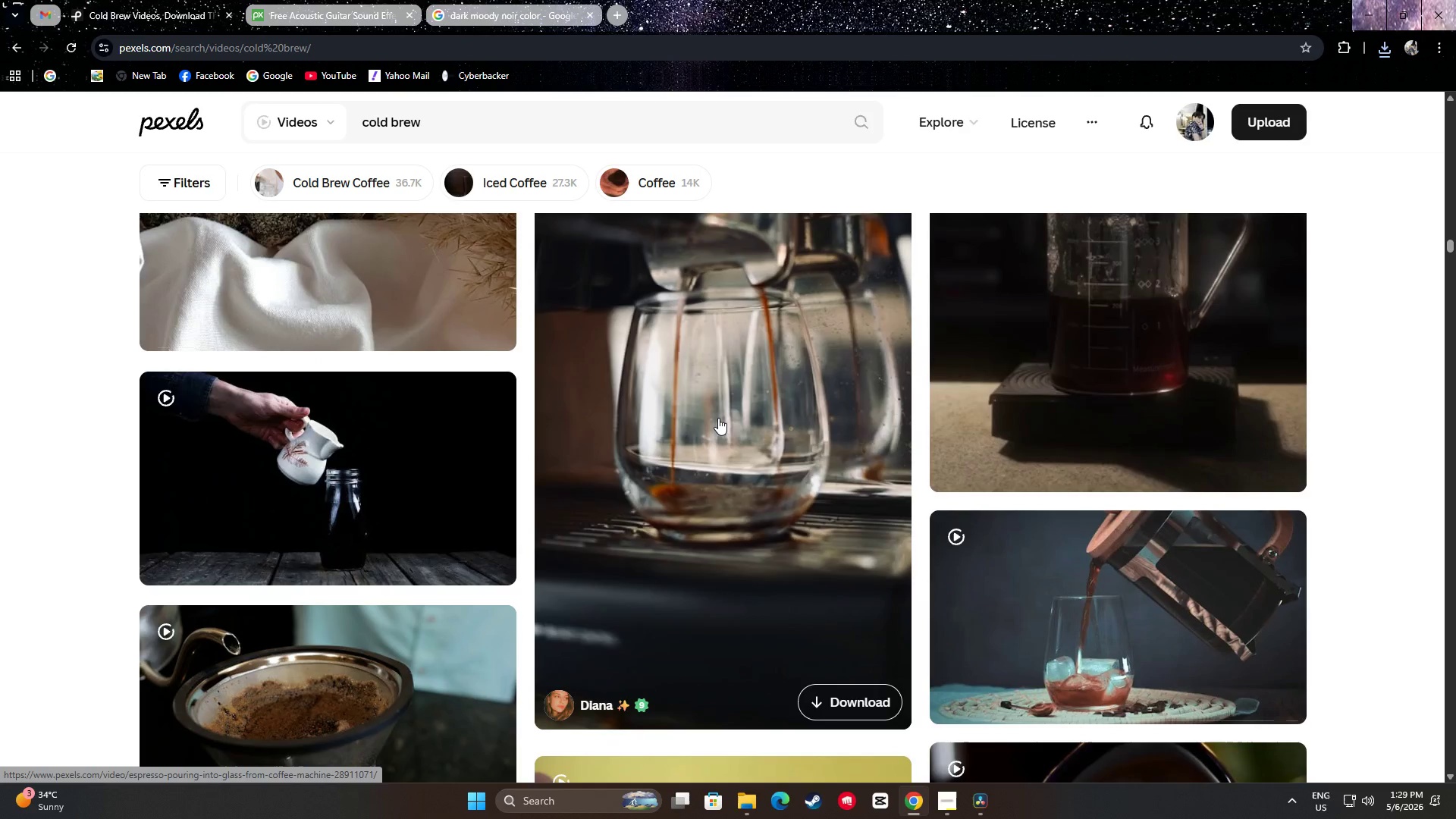 
left_click([851, 705])
 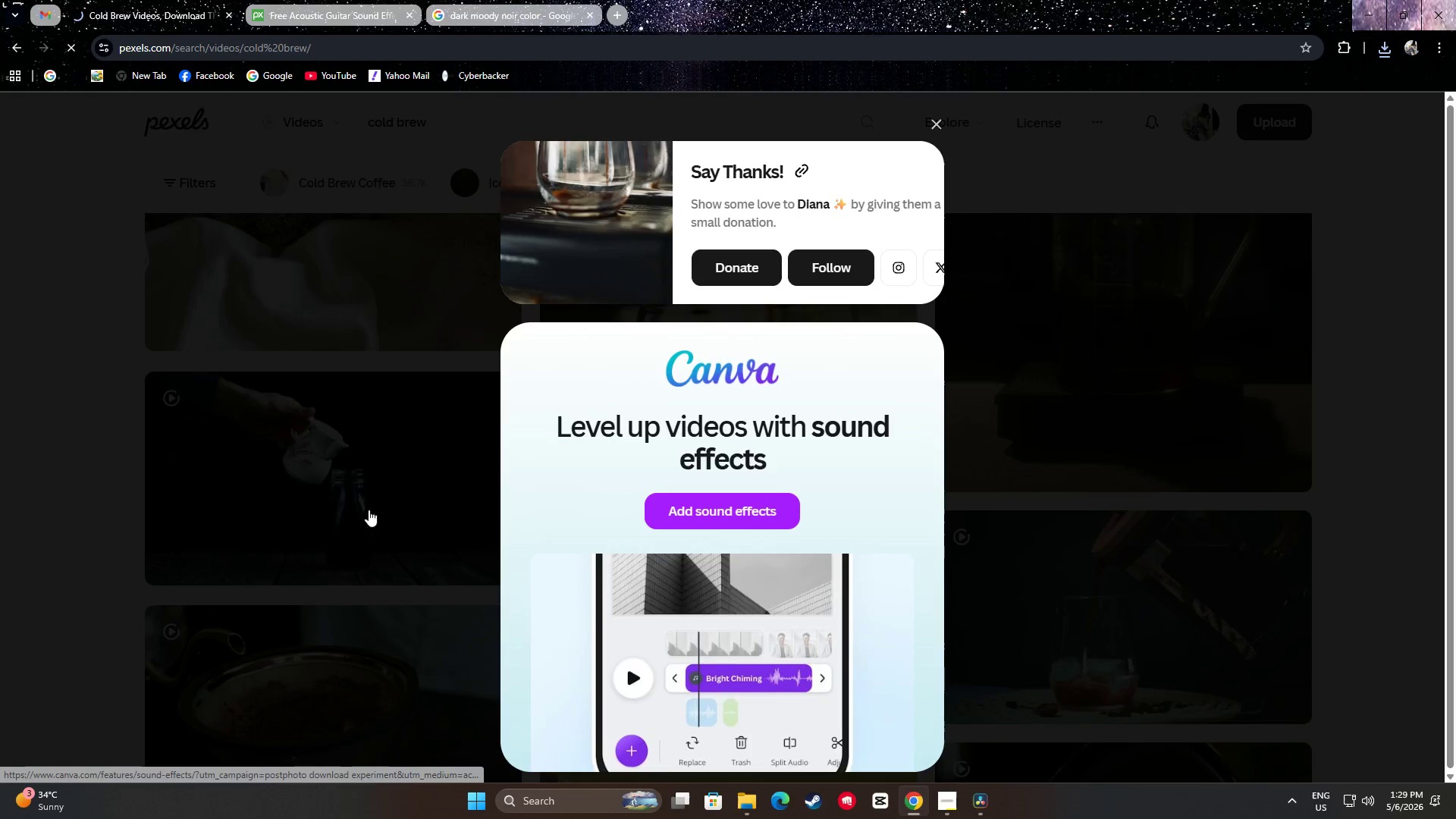 
left_click([40, 484])
 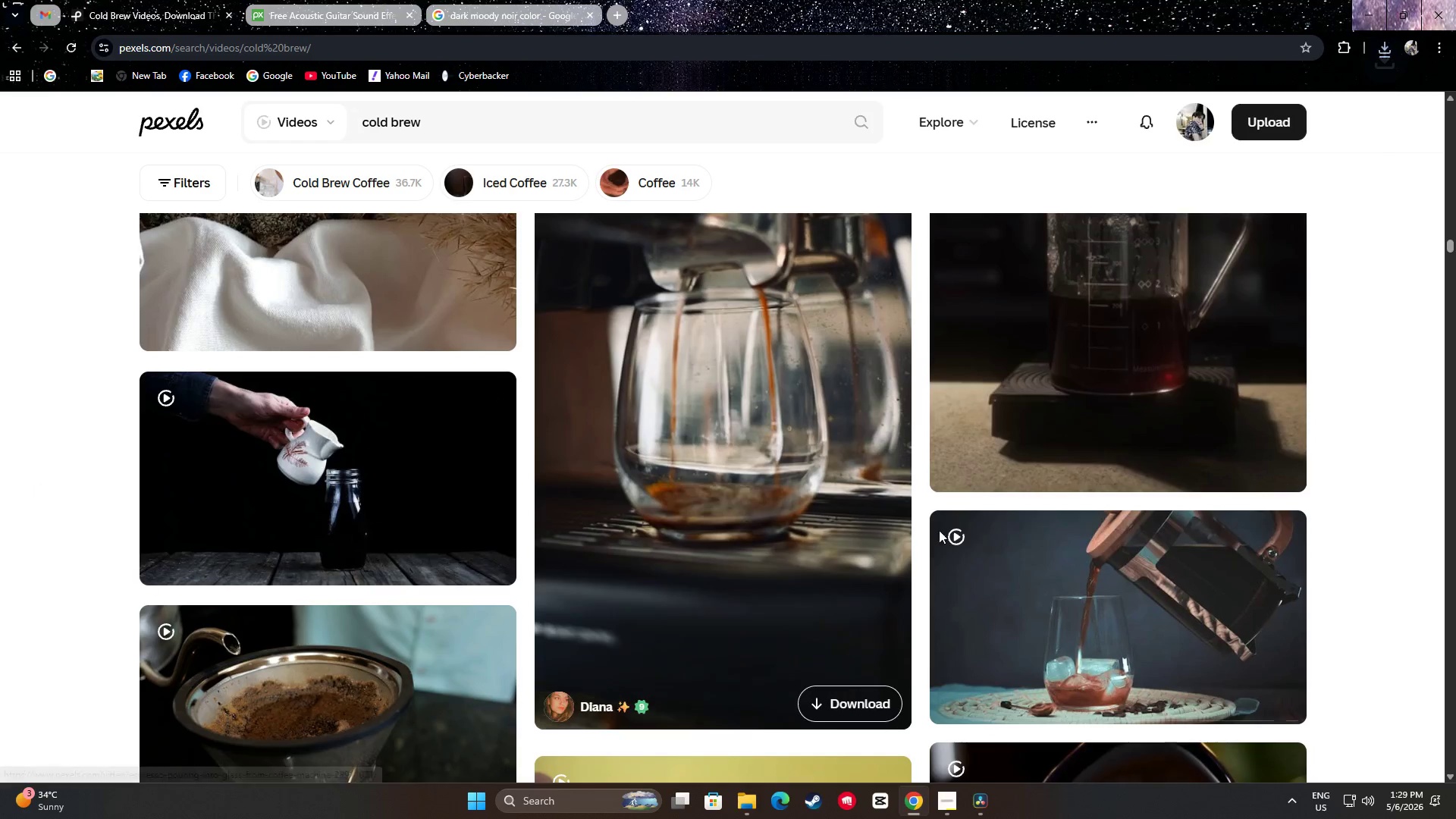 
scroll: coordinate [1368, 550], scroll_direction: down, amount: 1.0
 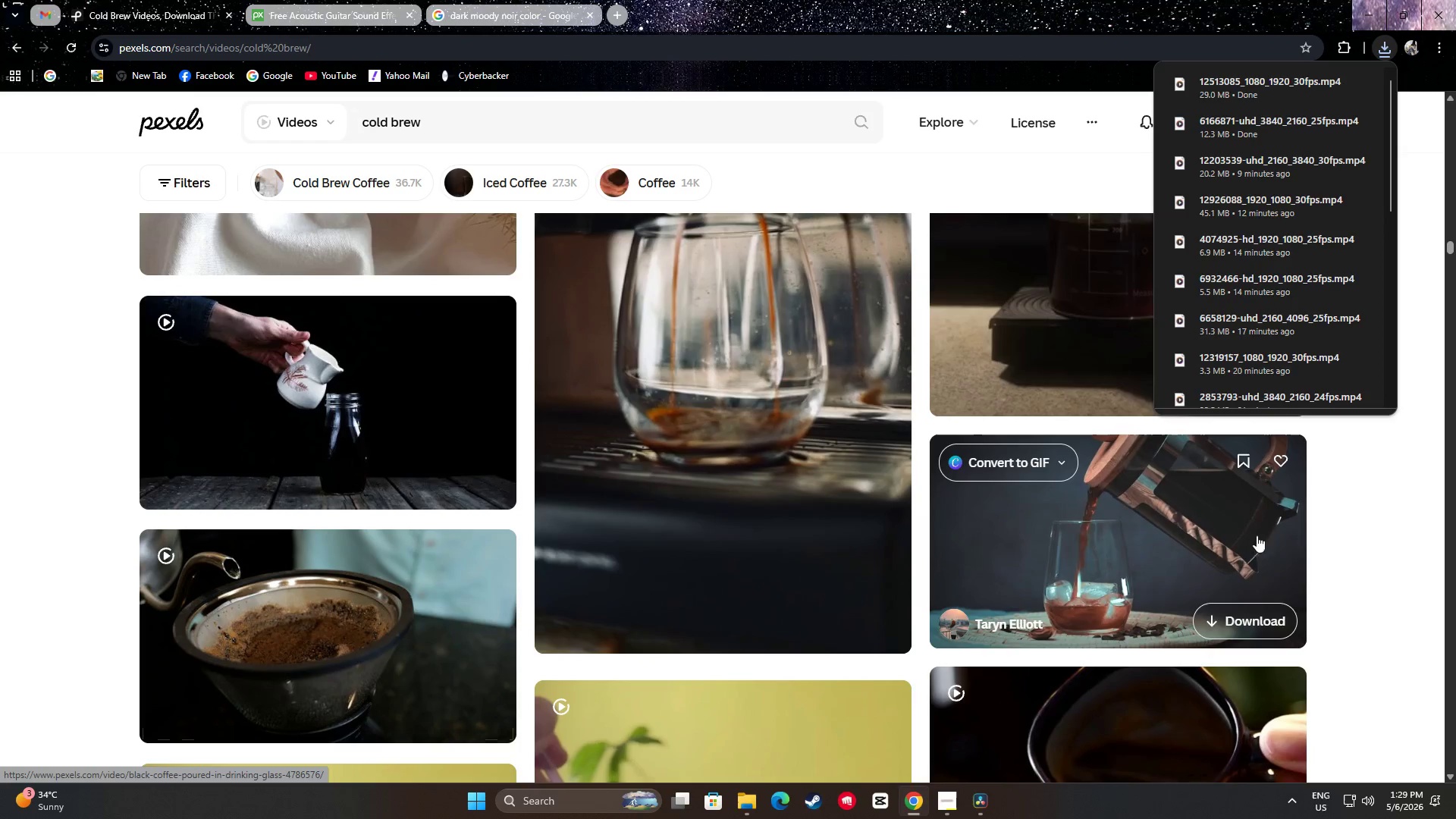 
left_click([1262, 620])
 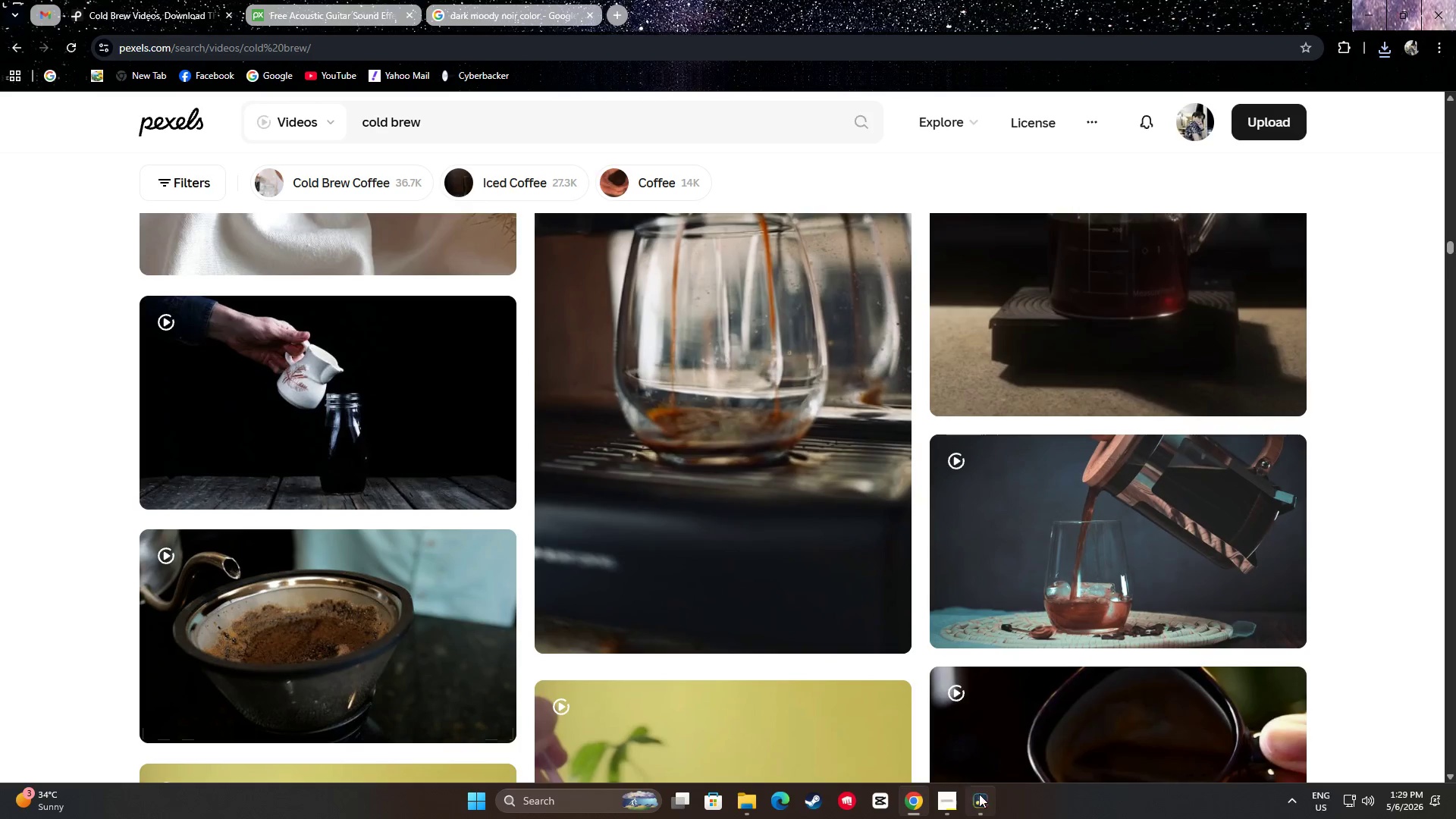 
left_click([979, 795])
 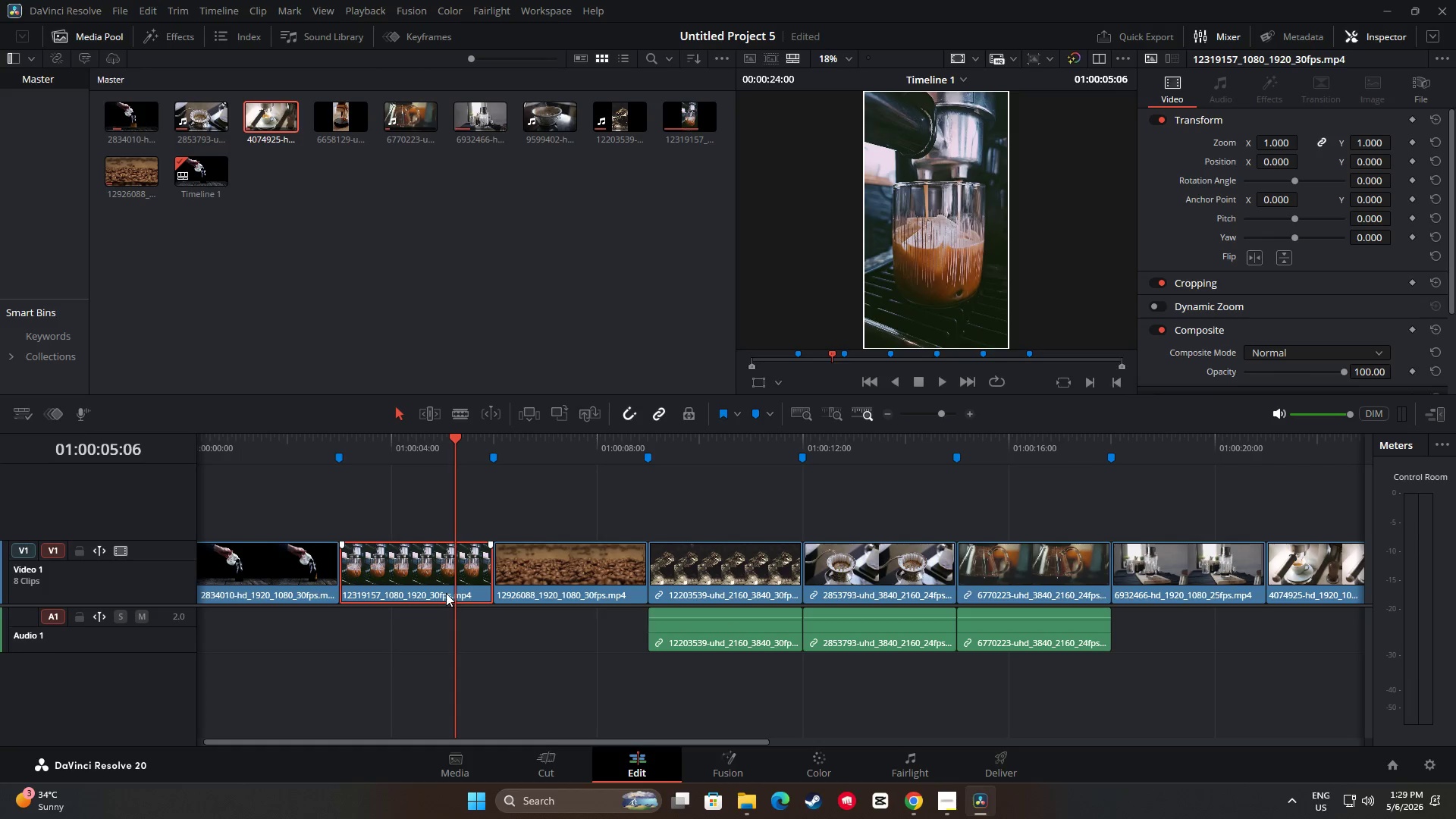 
left_click([457, 249])
 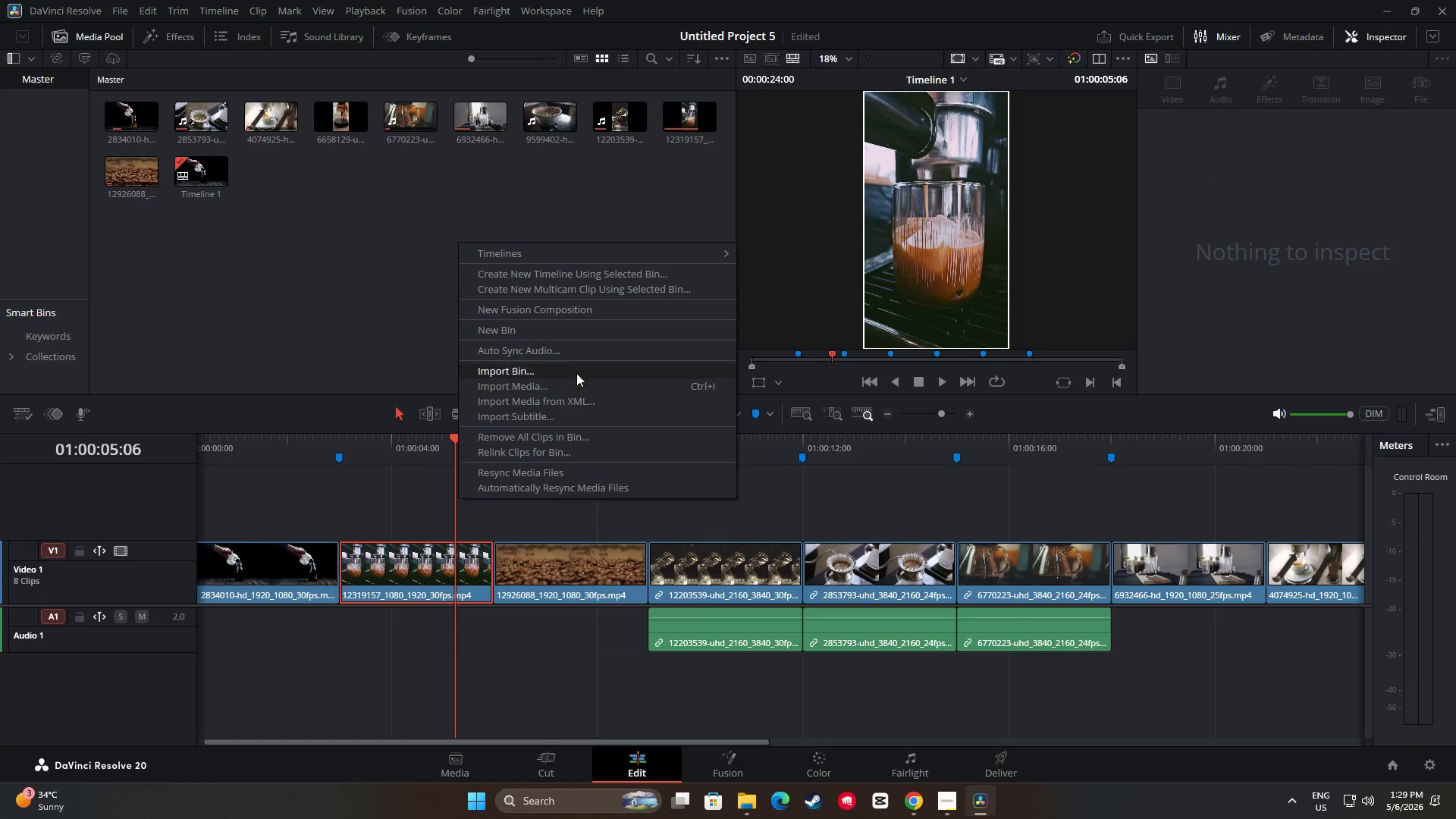 
left_click([572, 391])
 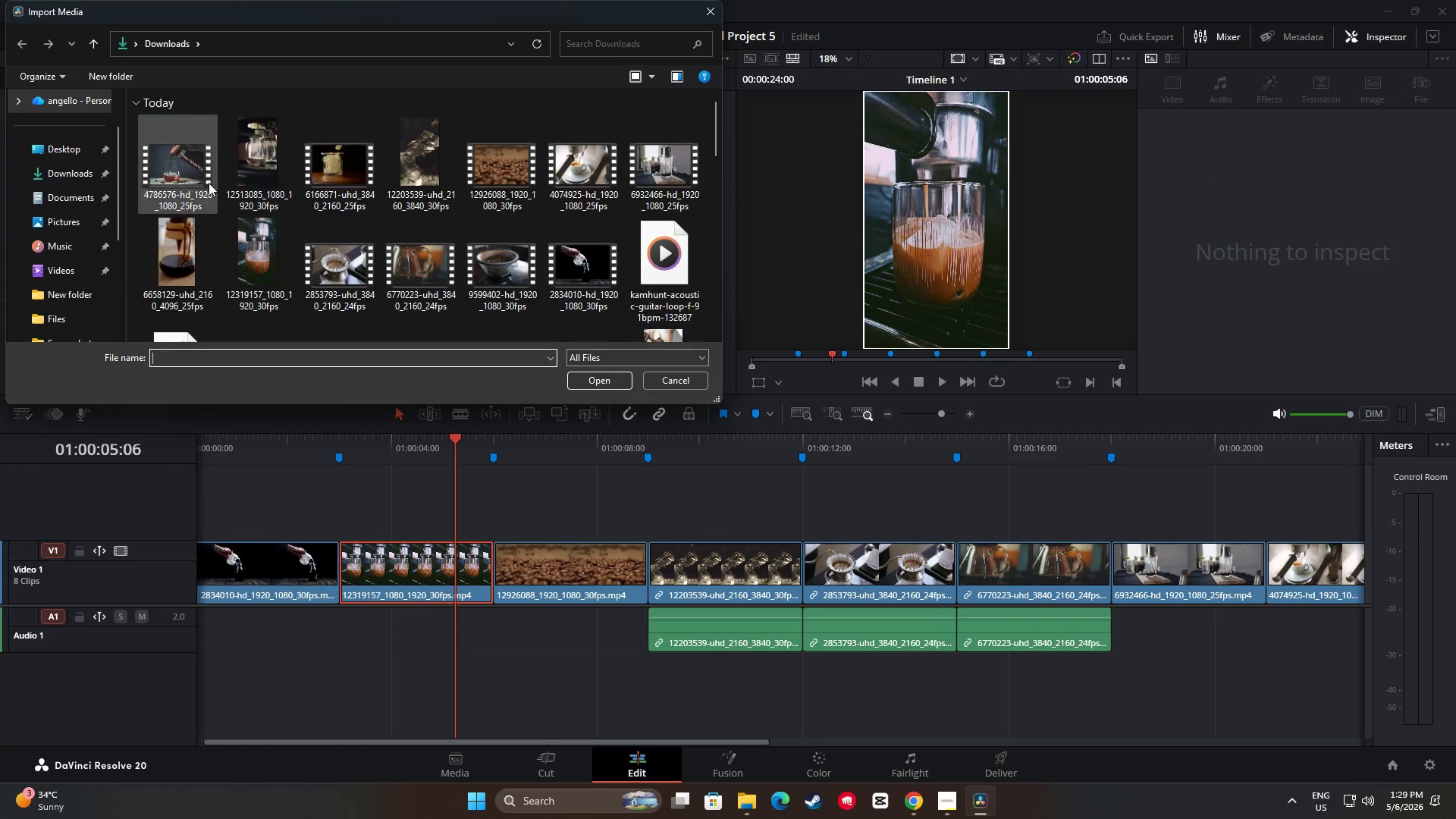 
hold_key(key=ControlLeft, duration=1.12)
double_click([345, 165])
 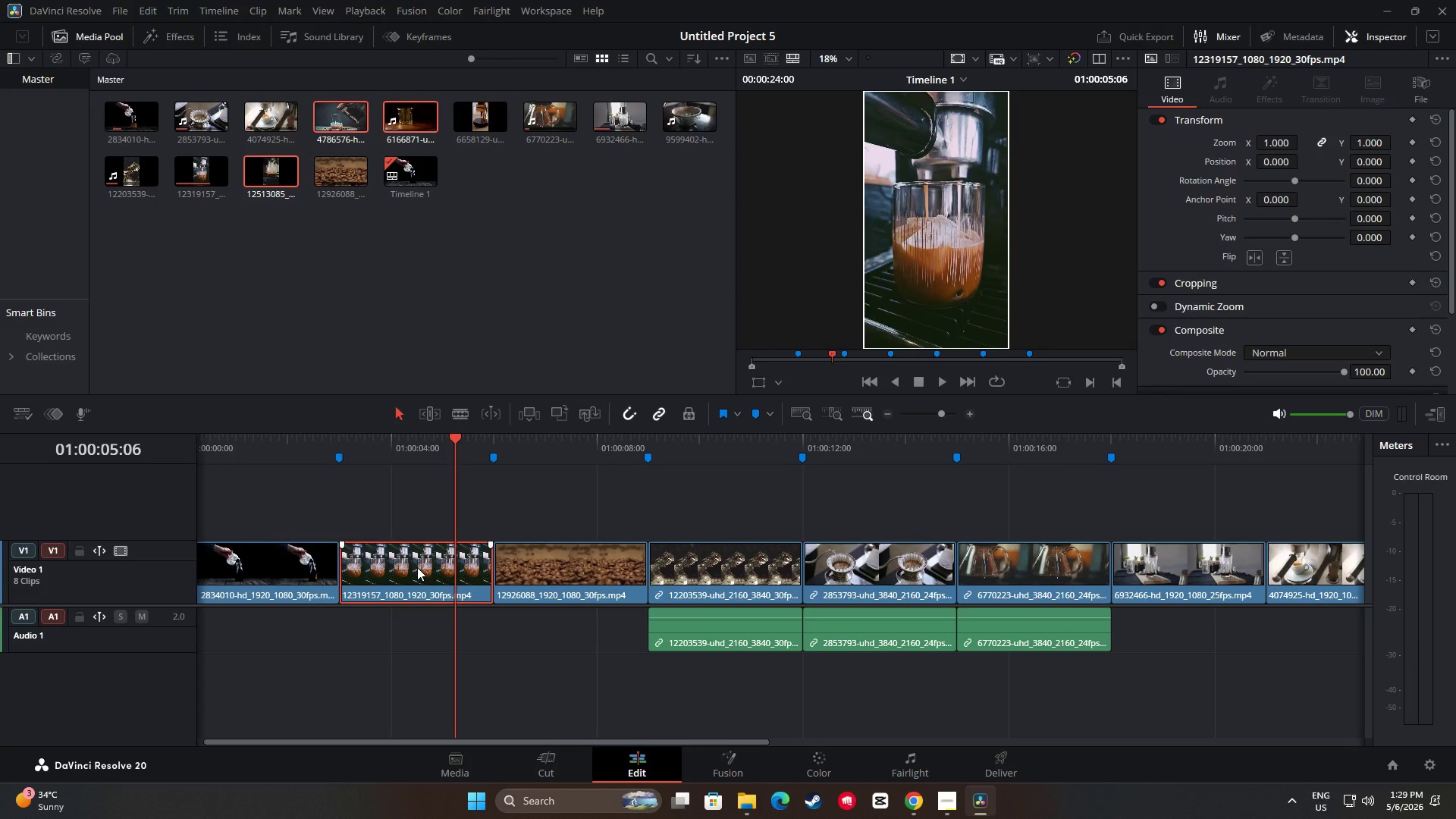 
wait(6.47)
 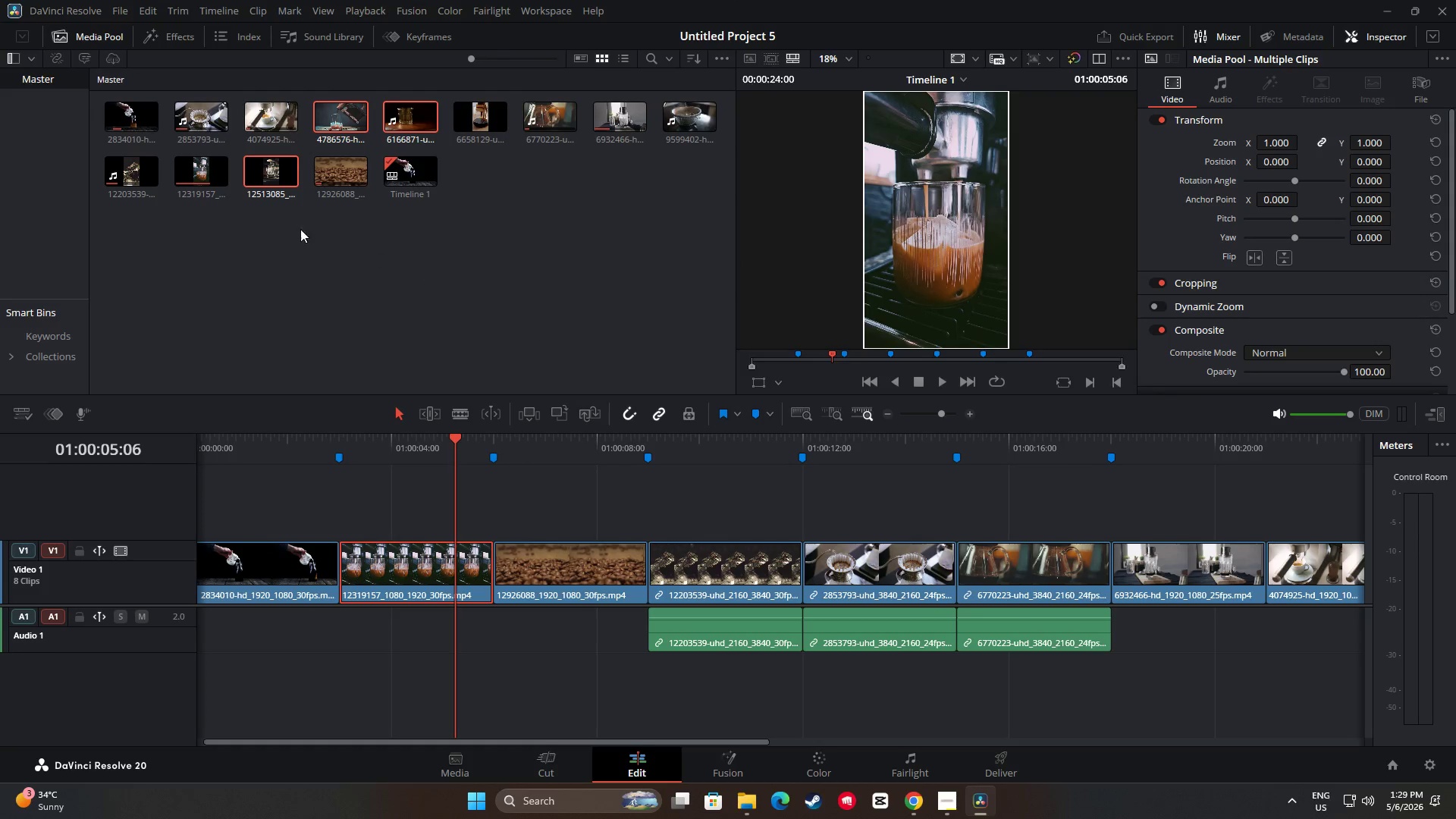 
left_click_drag(start_coordinate=[265, 171], to_coordinate=[347, 311])
 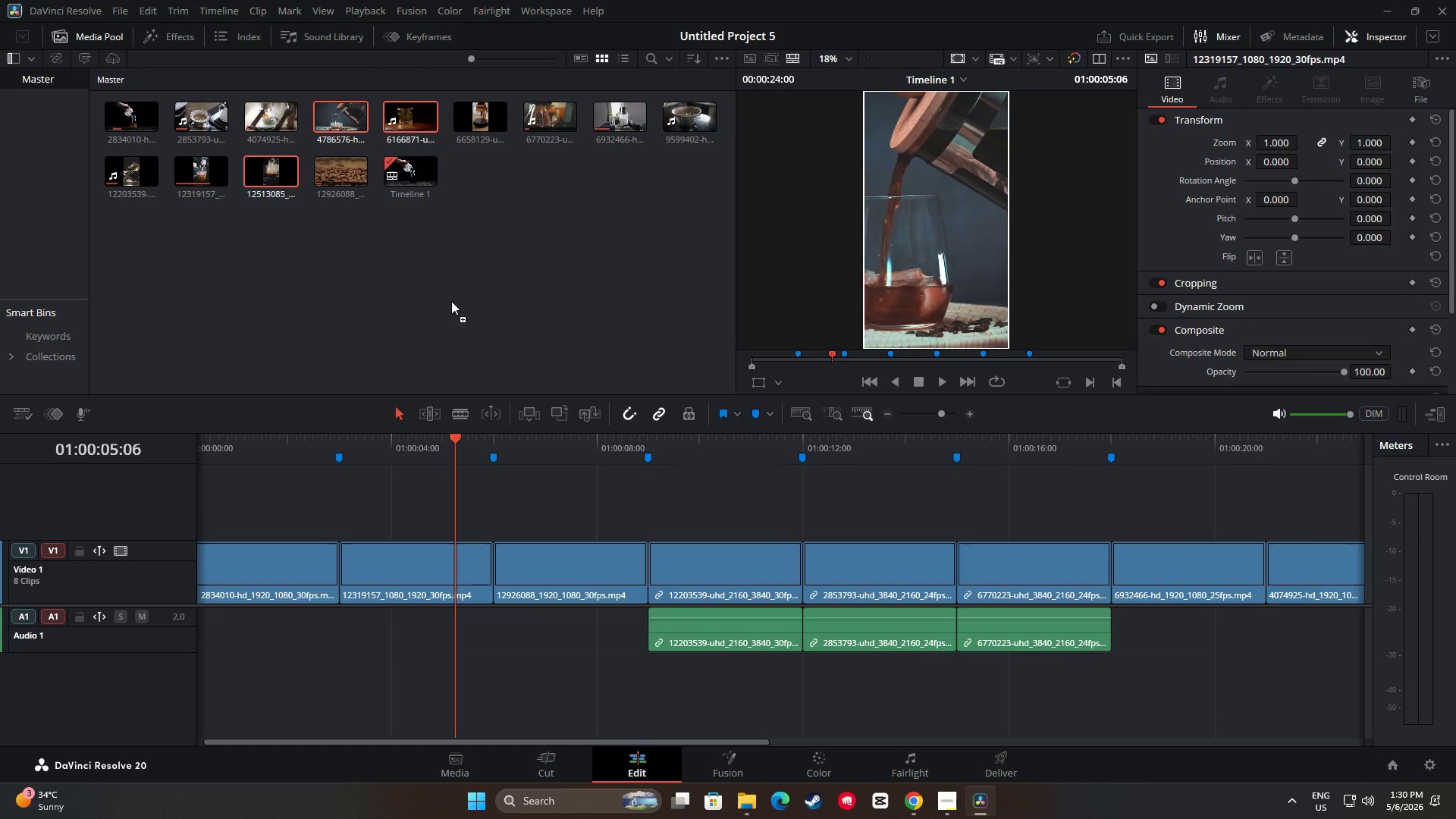 
left_click_drag(start_coordinate=[460, 281], to_coordinate=[454, 281])
 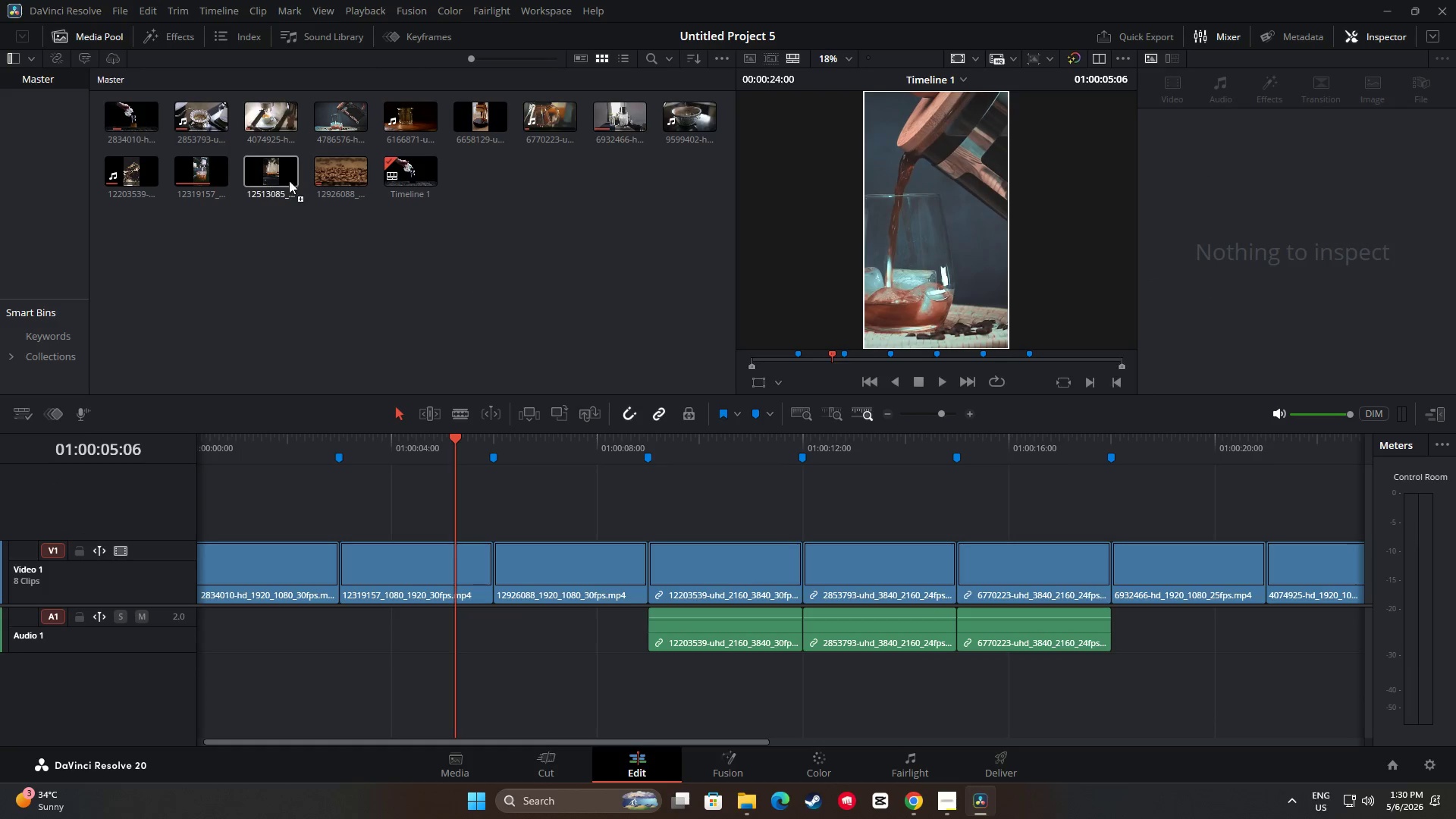 
double_click([283, 175])
 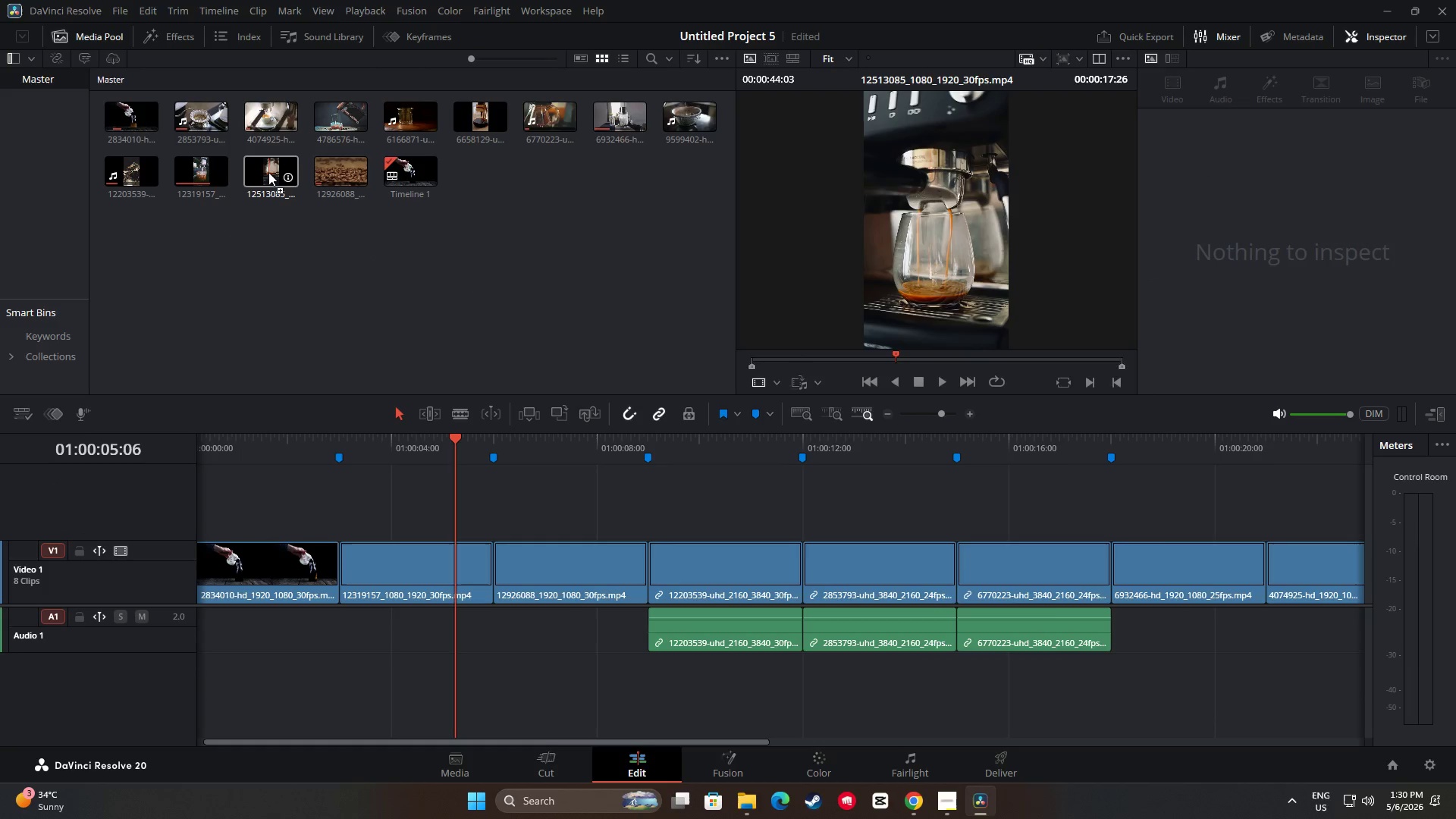 
key(Escape)
 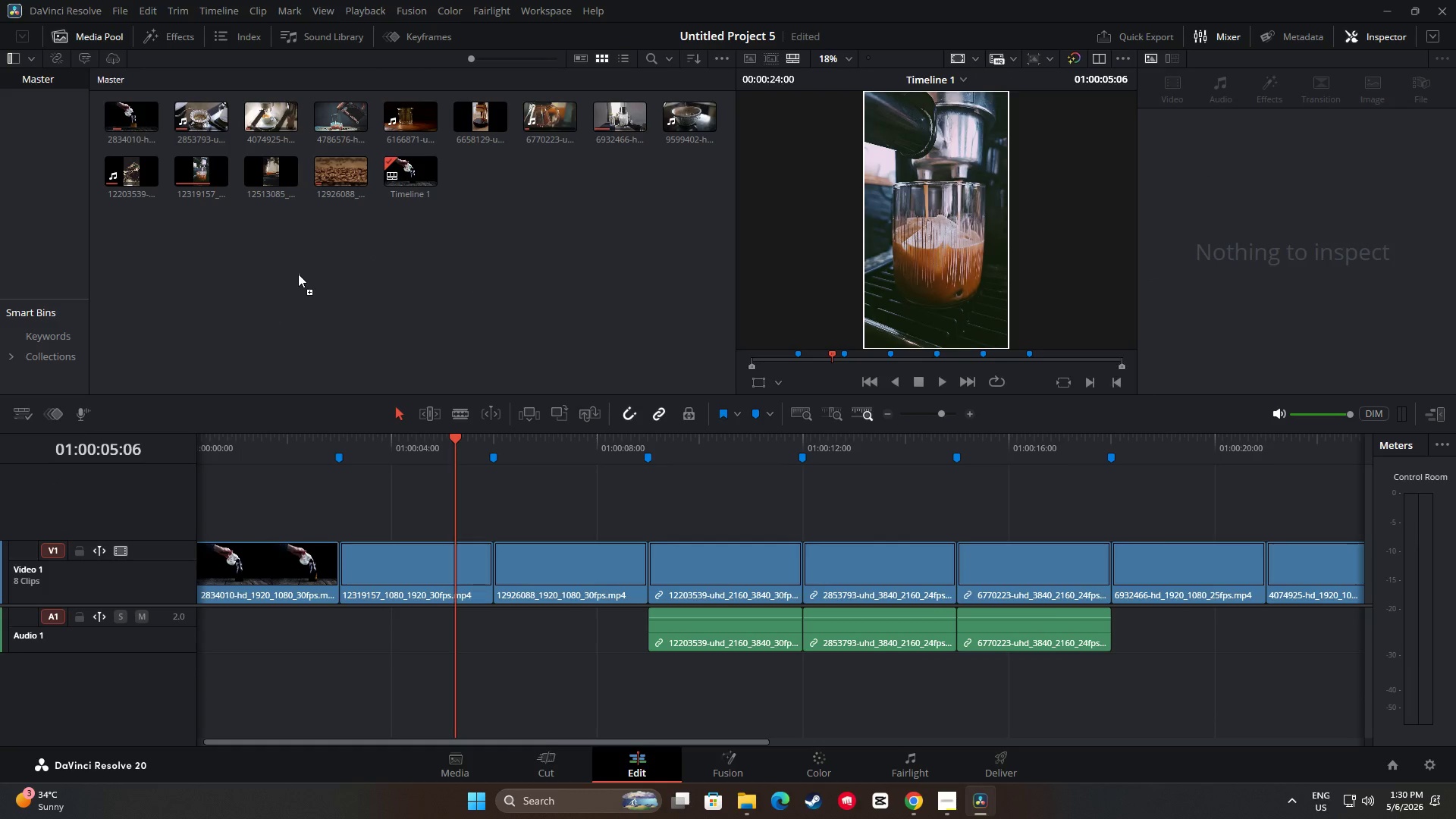 
left_click([298, 274])
 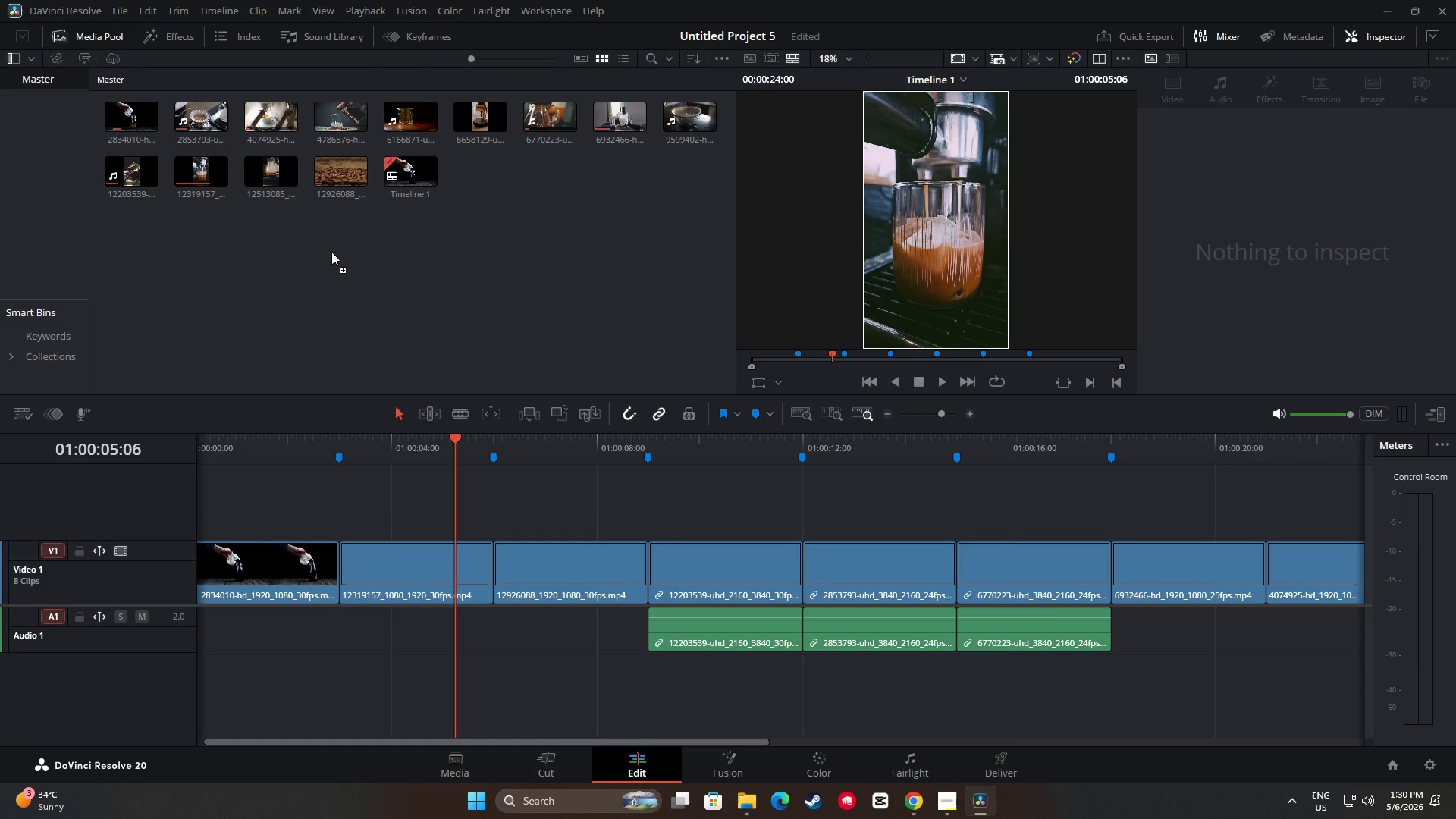 
double_click([330, 248])
 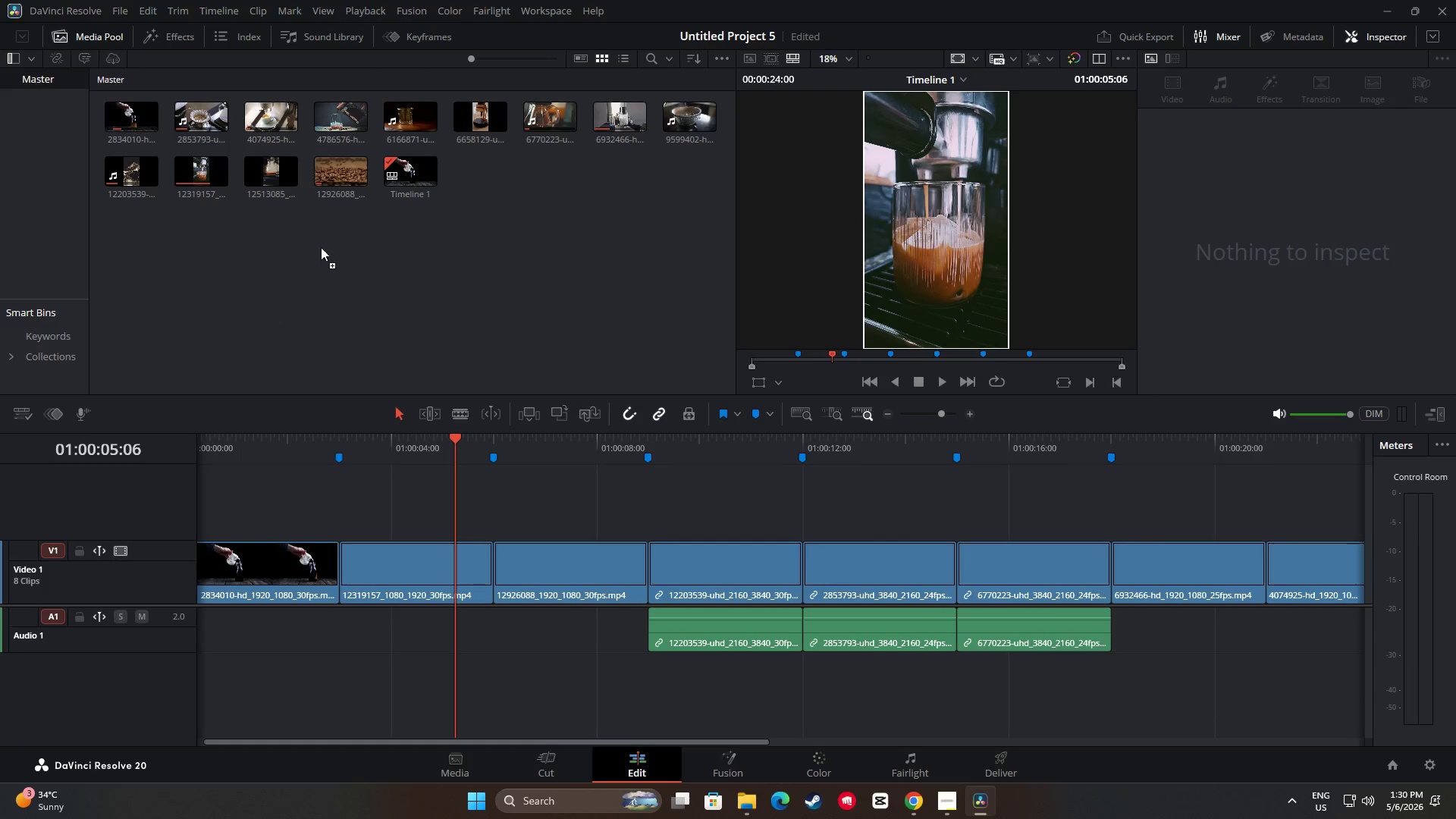 
left_click([273, 232])
 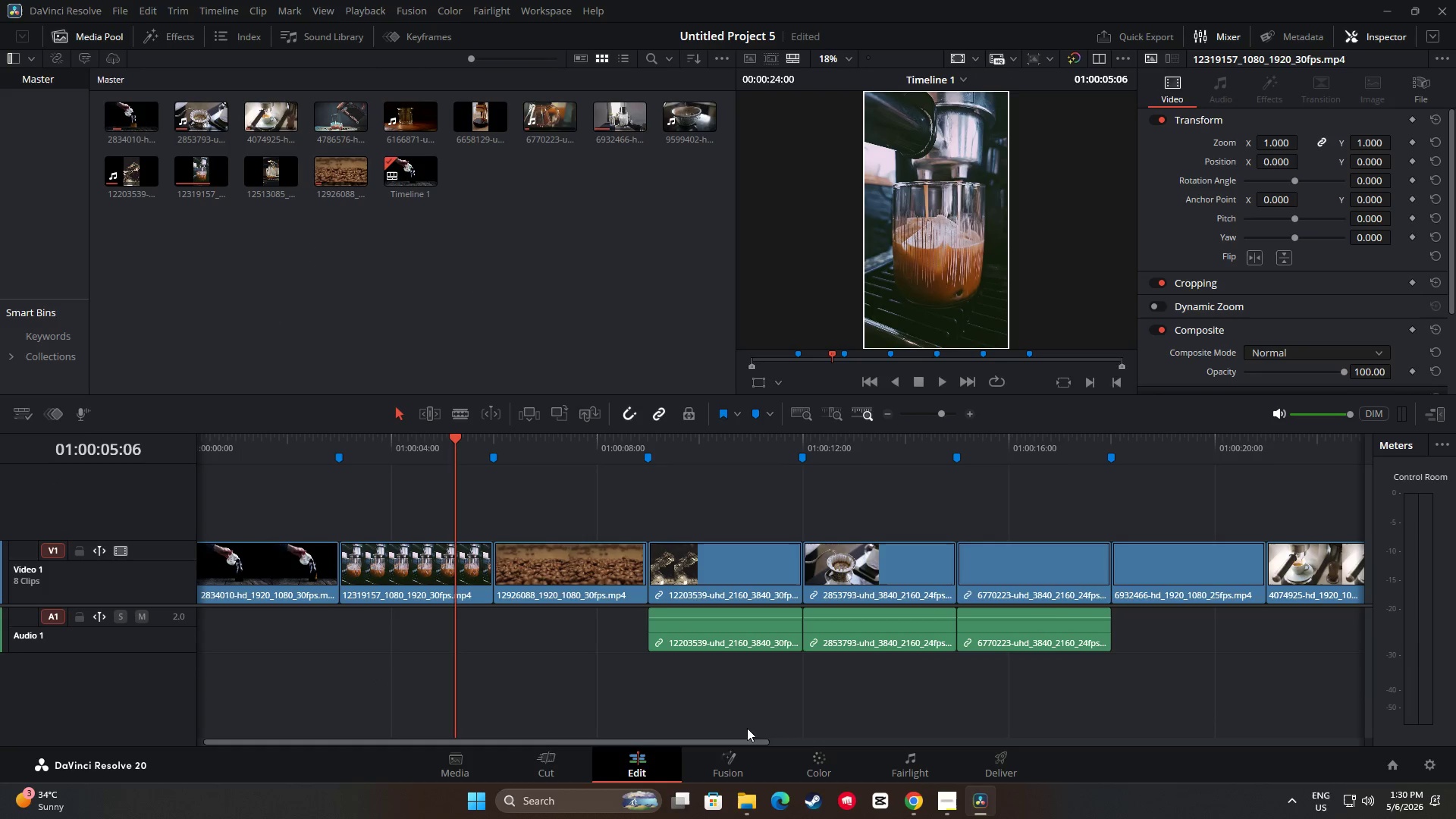 
left_click_drag(start_coordinate=[730, 739], to_coordinate=[610, 733])
 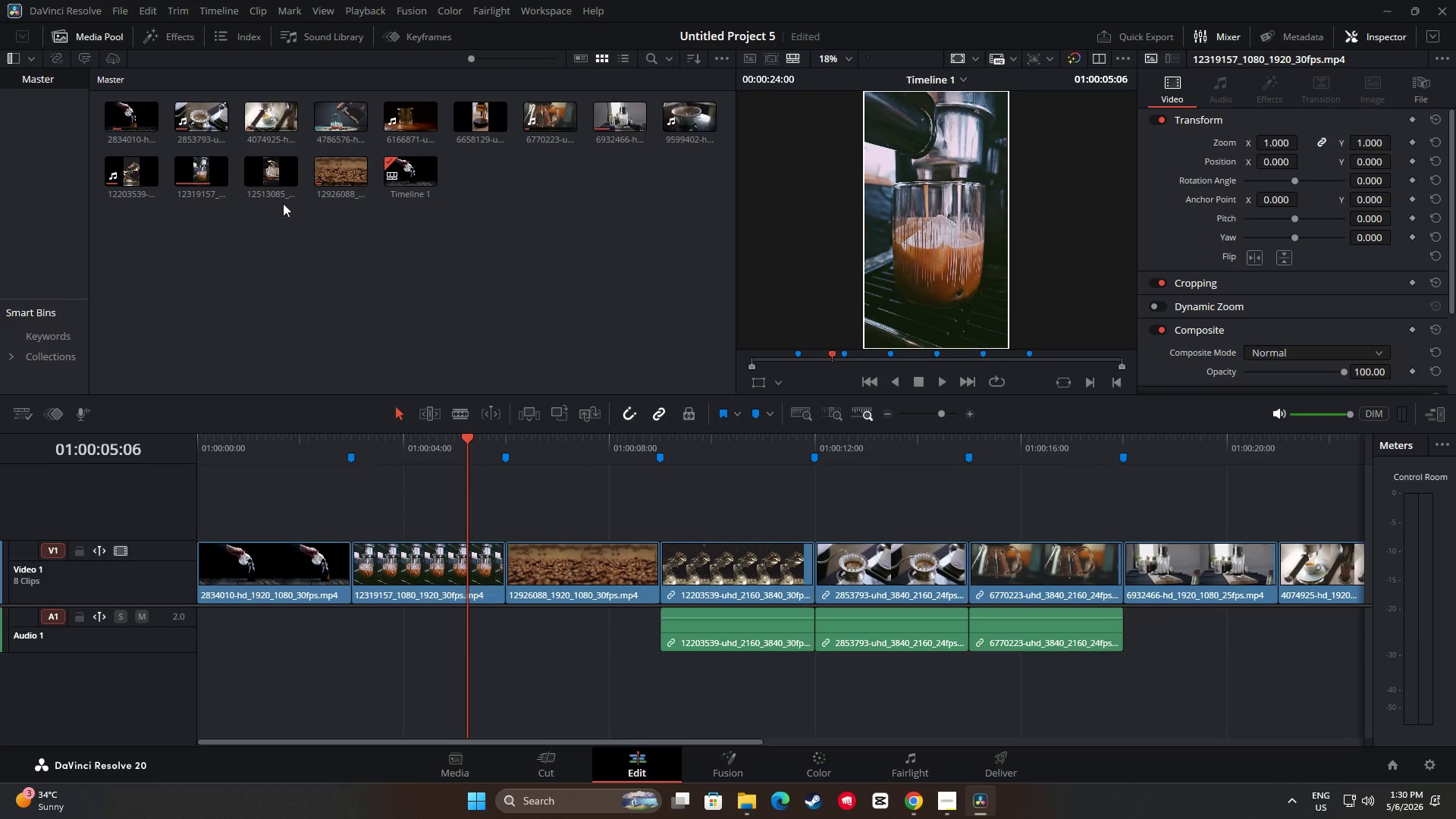 
left_click([271, 181])
 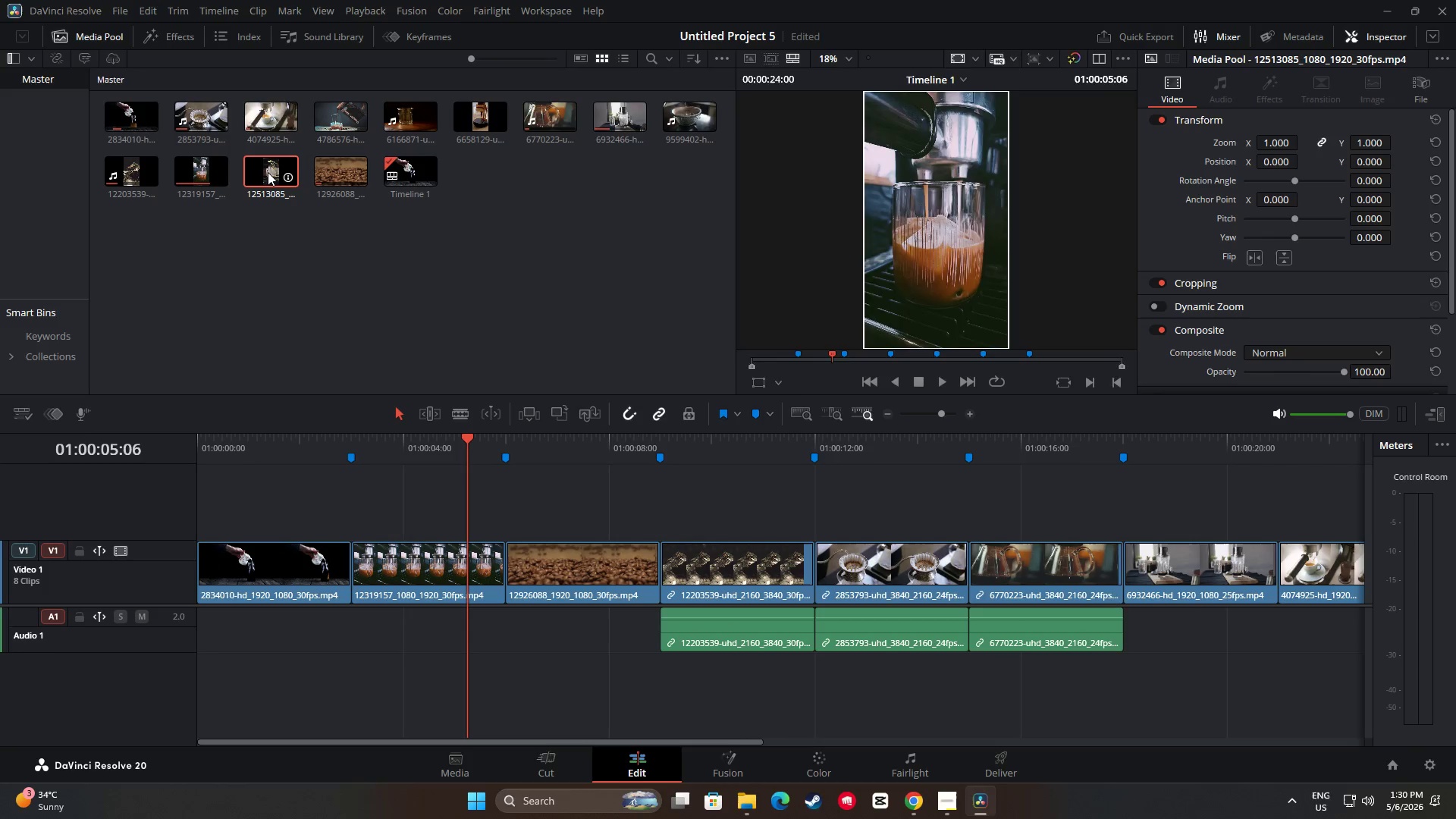 
left_click_drag(start_coordinate=[268, 172], to_coordinate=[195, 500])
 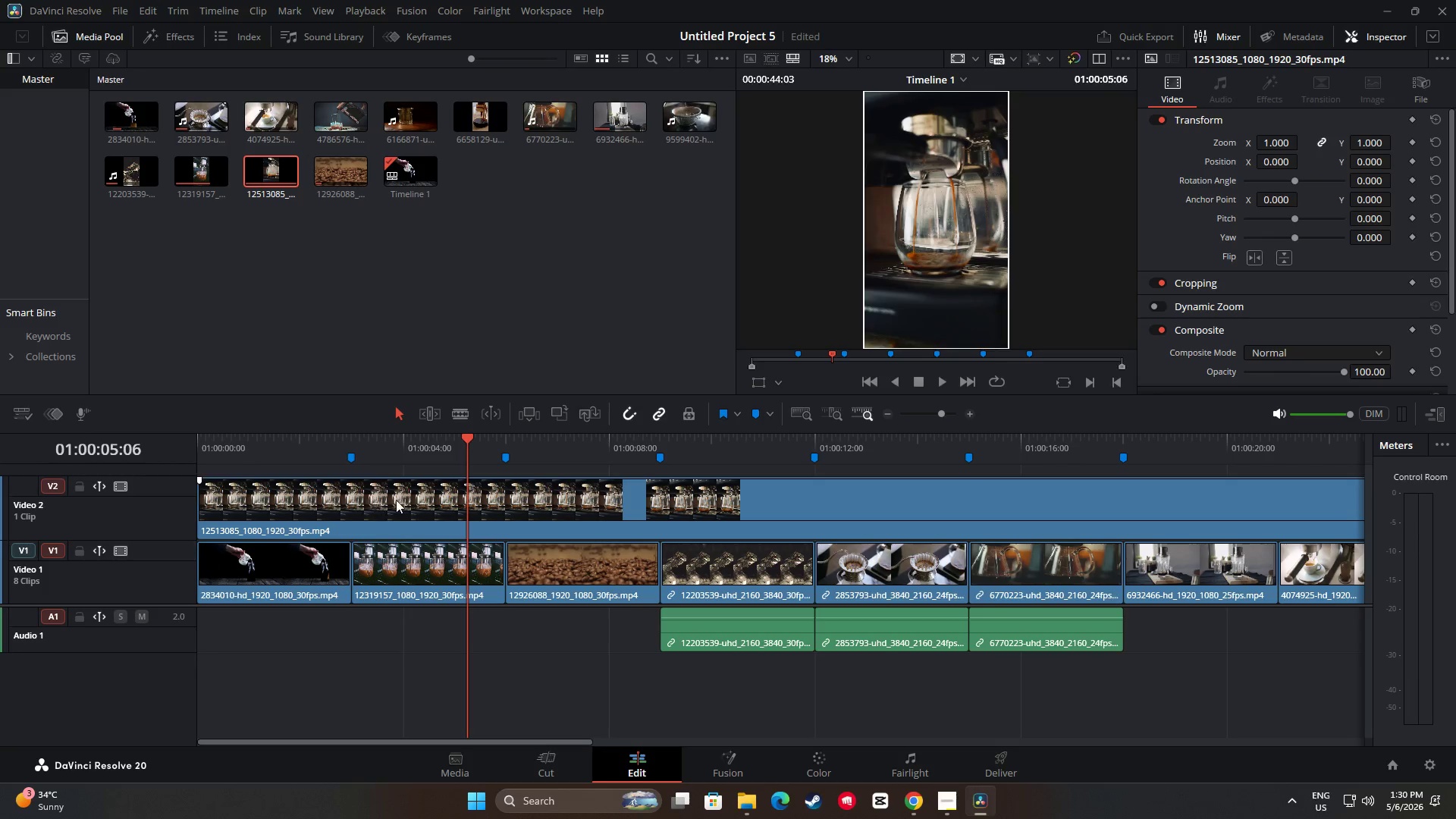 
left_click([409, 497])
 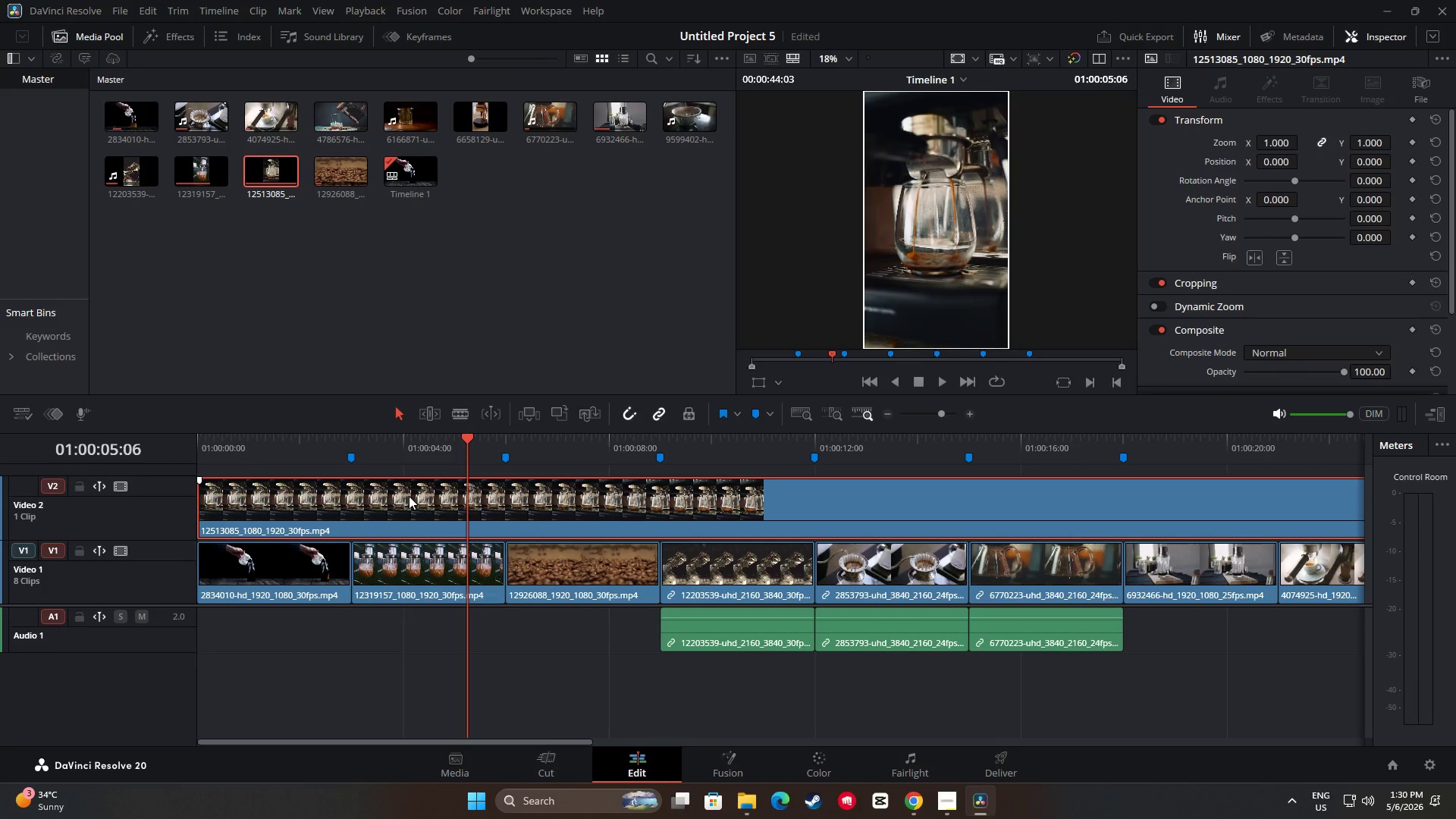 
key(Control+B)
 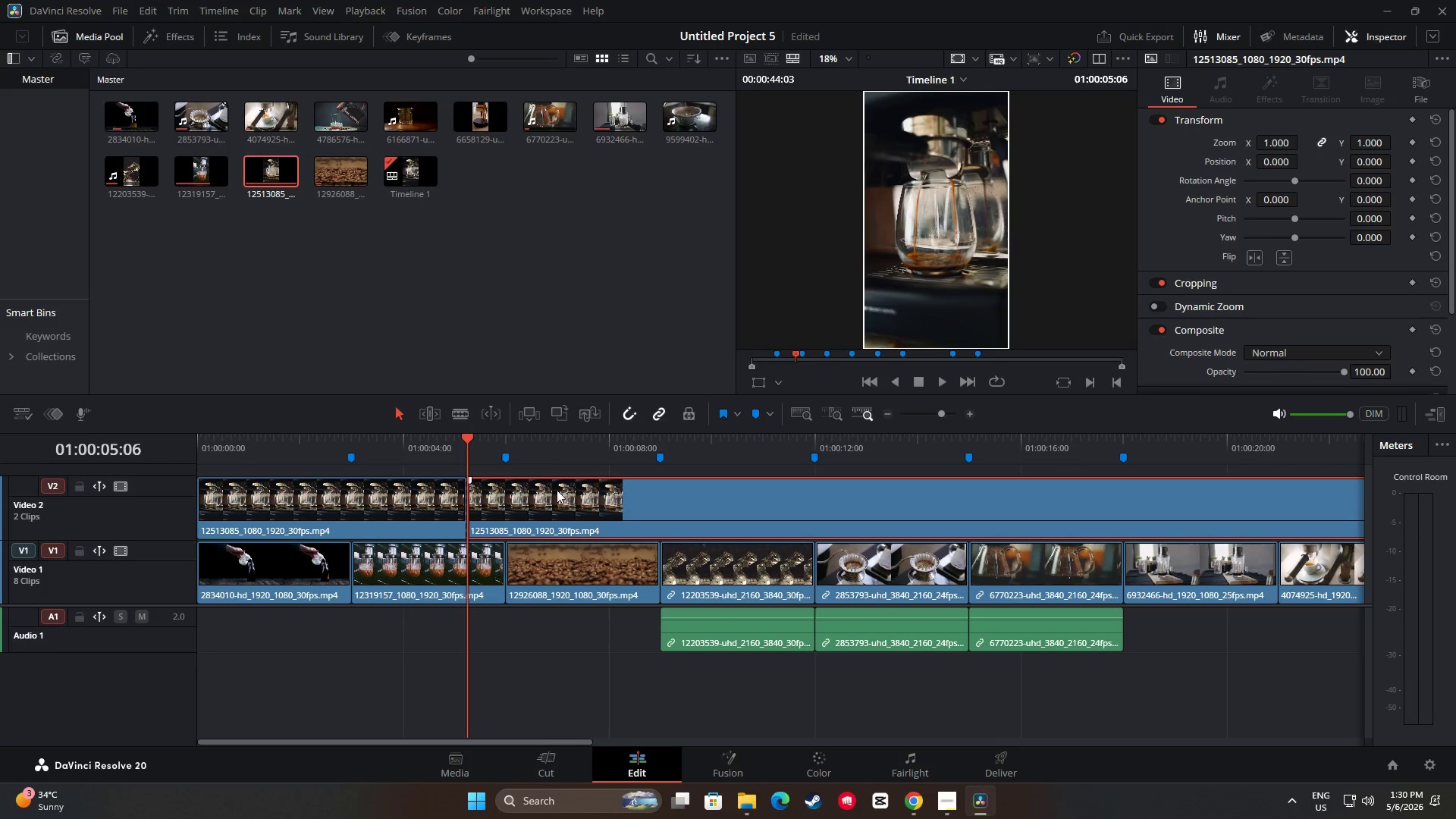 
key(Backspace)
 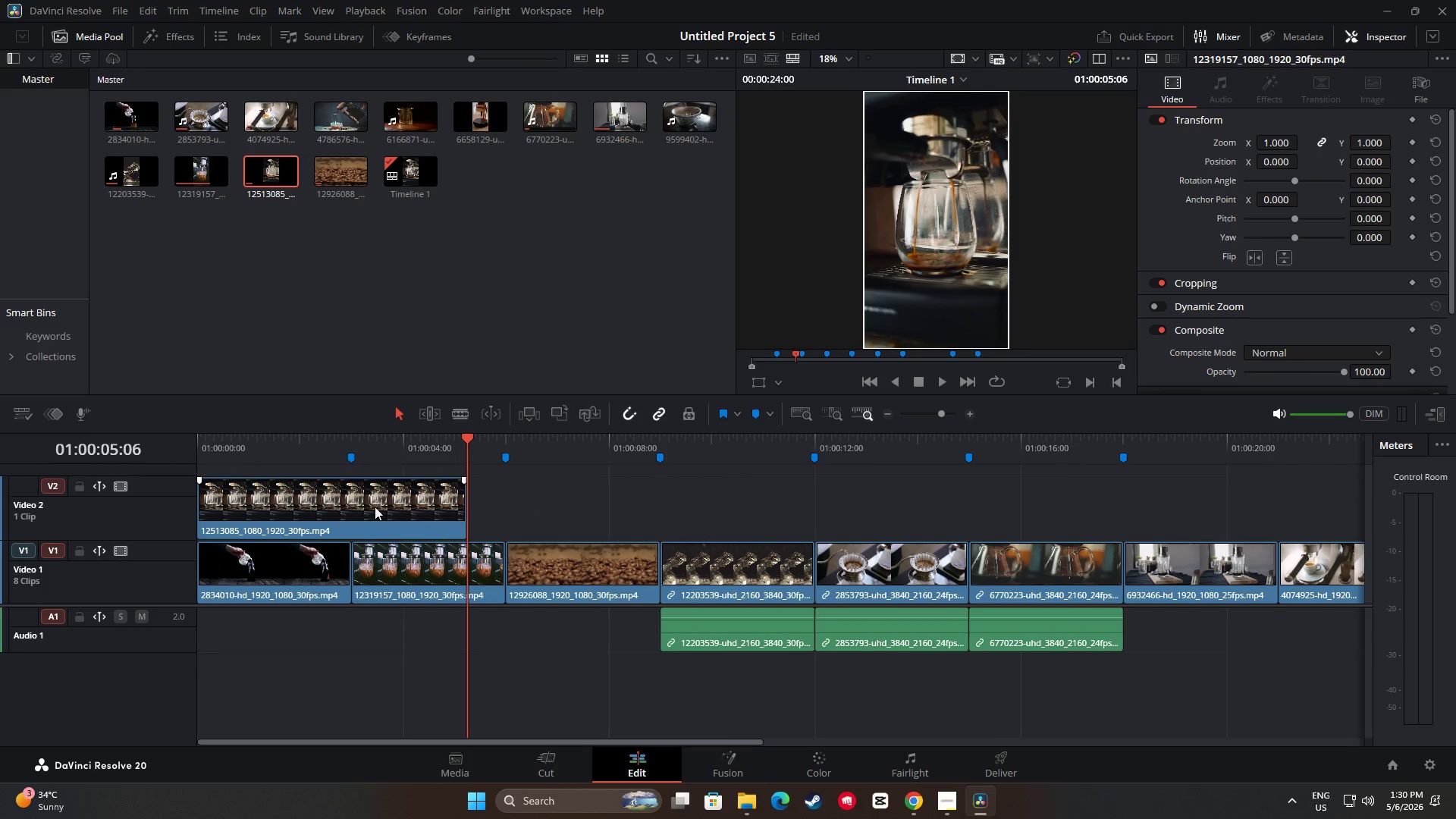 
left_click_drag(start_coordinate=[346, 509], to_coordinate=[497, 517])
 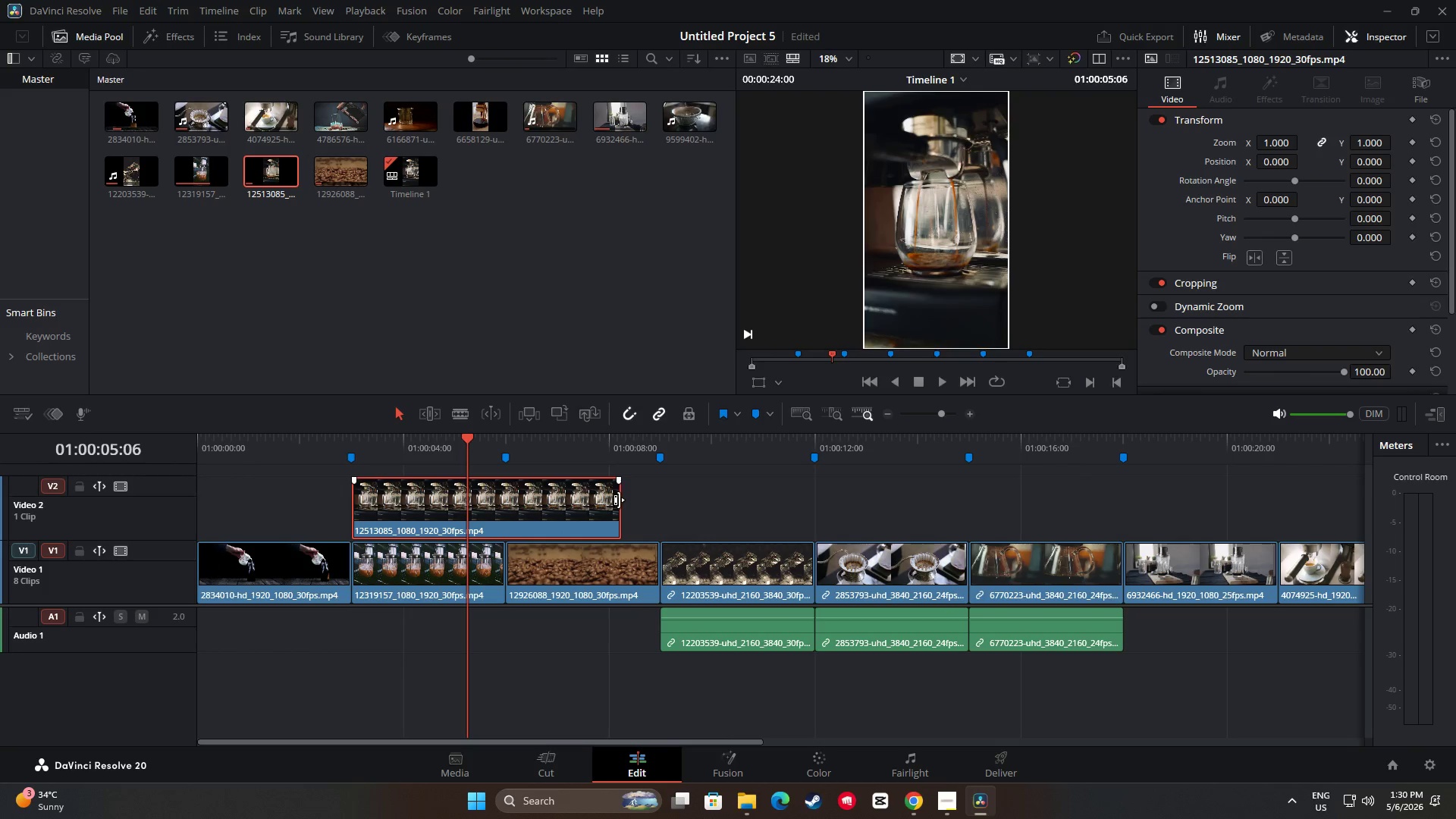 
left_click_drag(start_coordinate=[619, 500], to_coordinate=[507, 499])
 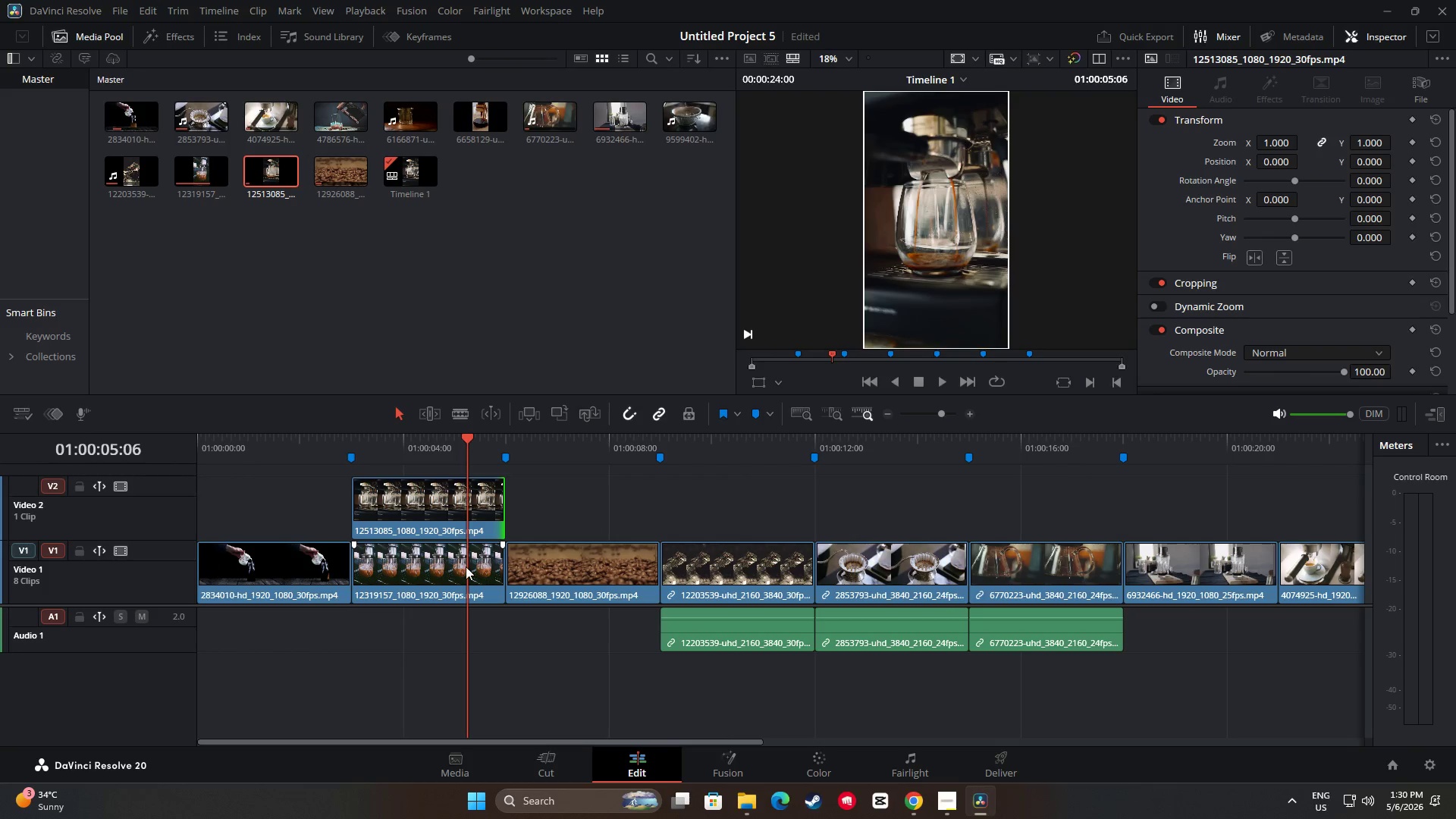 
left_click([466, 566])
 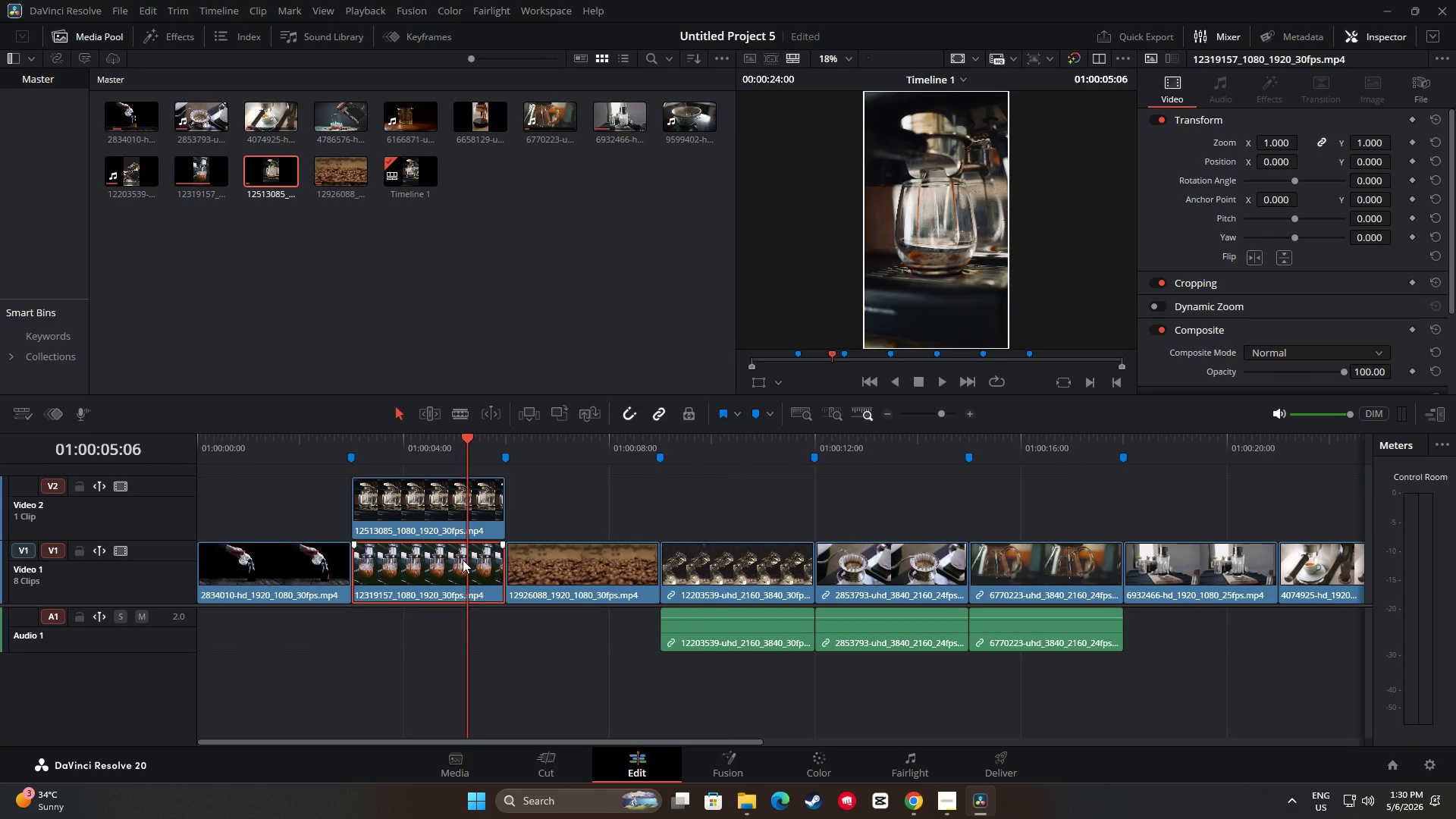 
key(Backspace)
 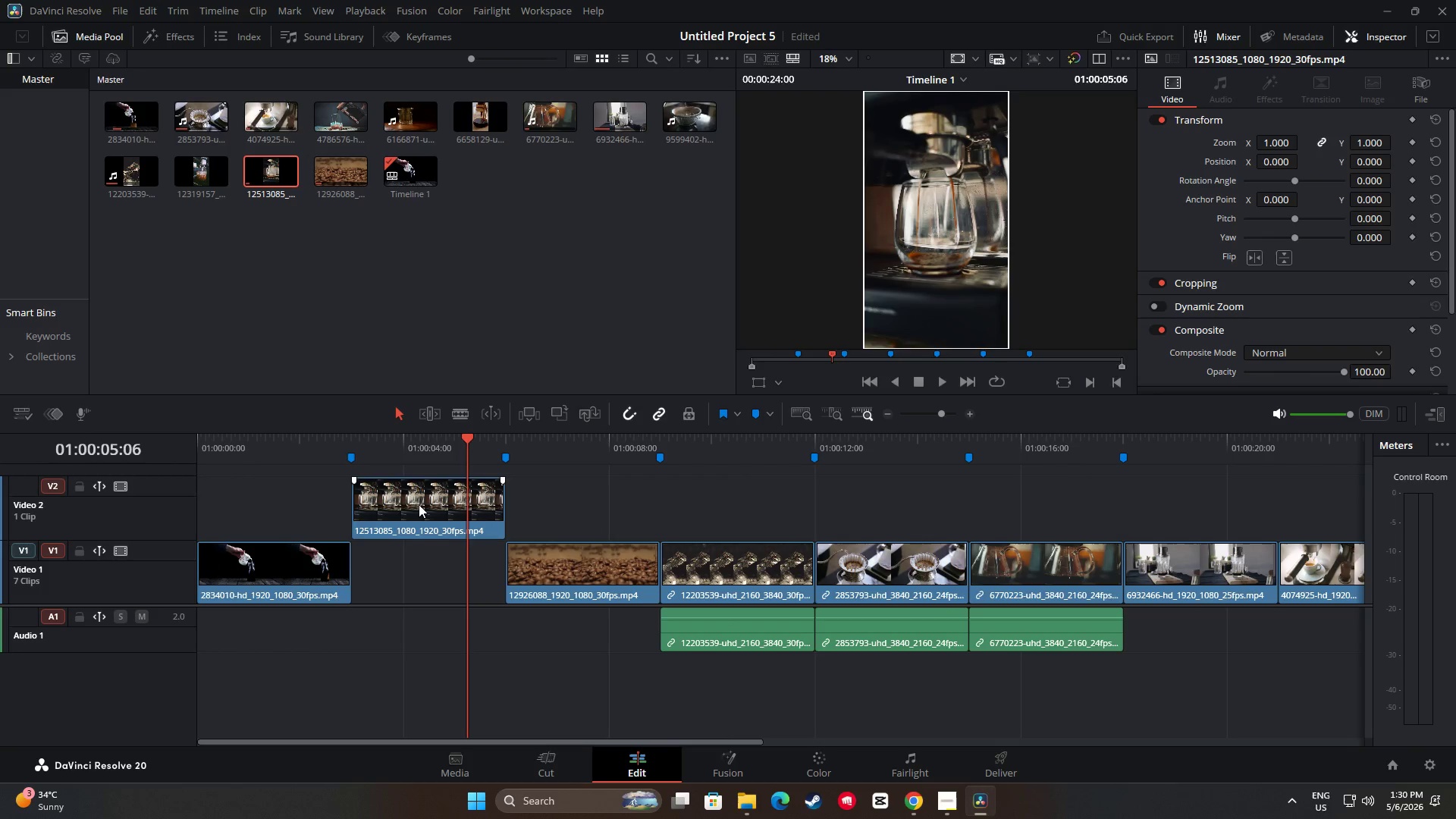 
left_click_drag(start_coordinate=[419, 504], to_coordinate=[416, 560])
 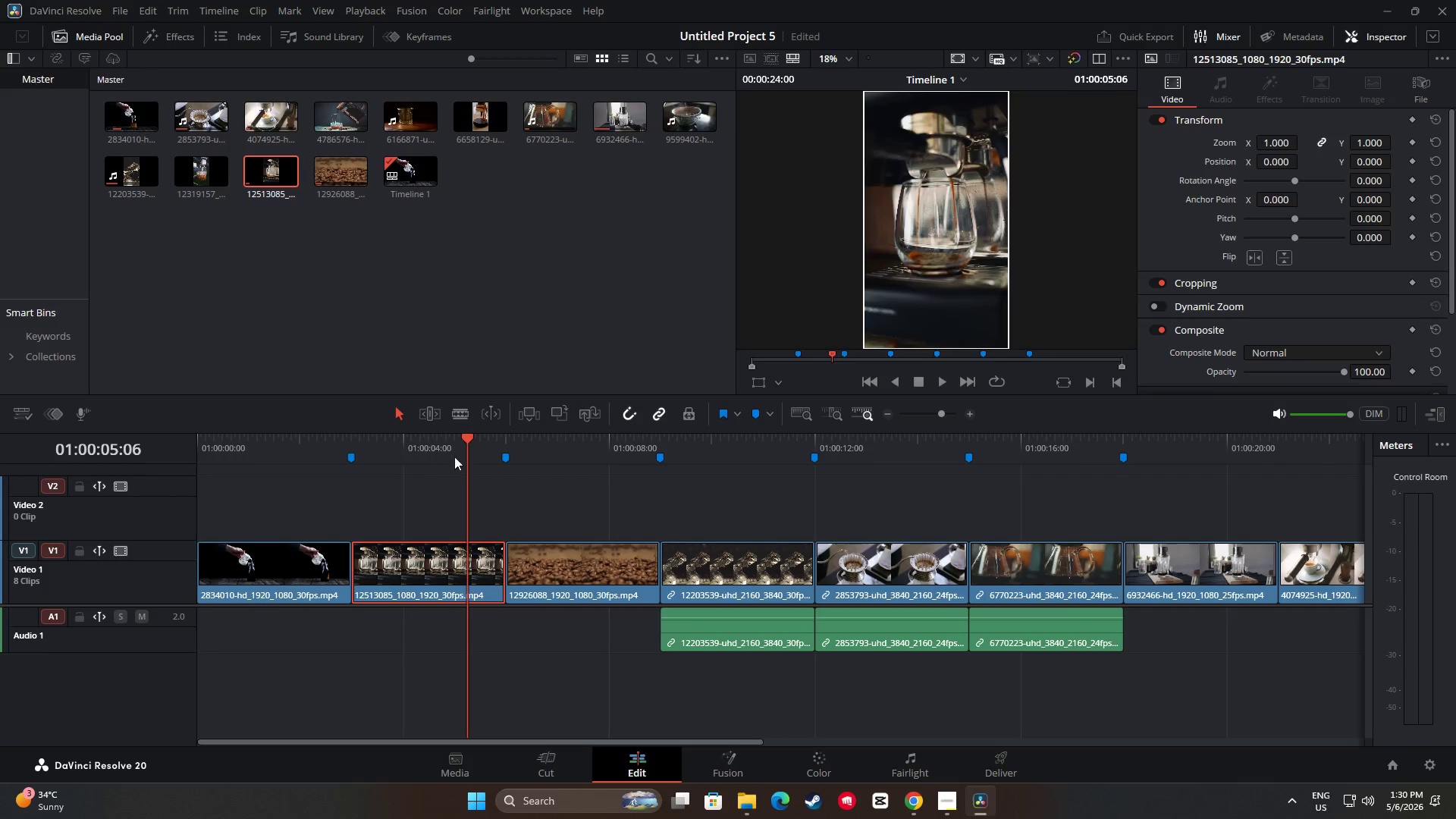 
left_click_drag(start_coordinate=[468, 438], to_coordinate=[300, 446])
 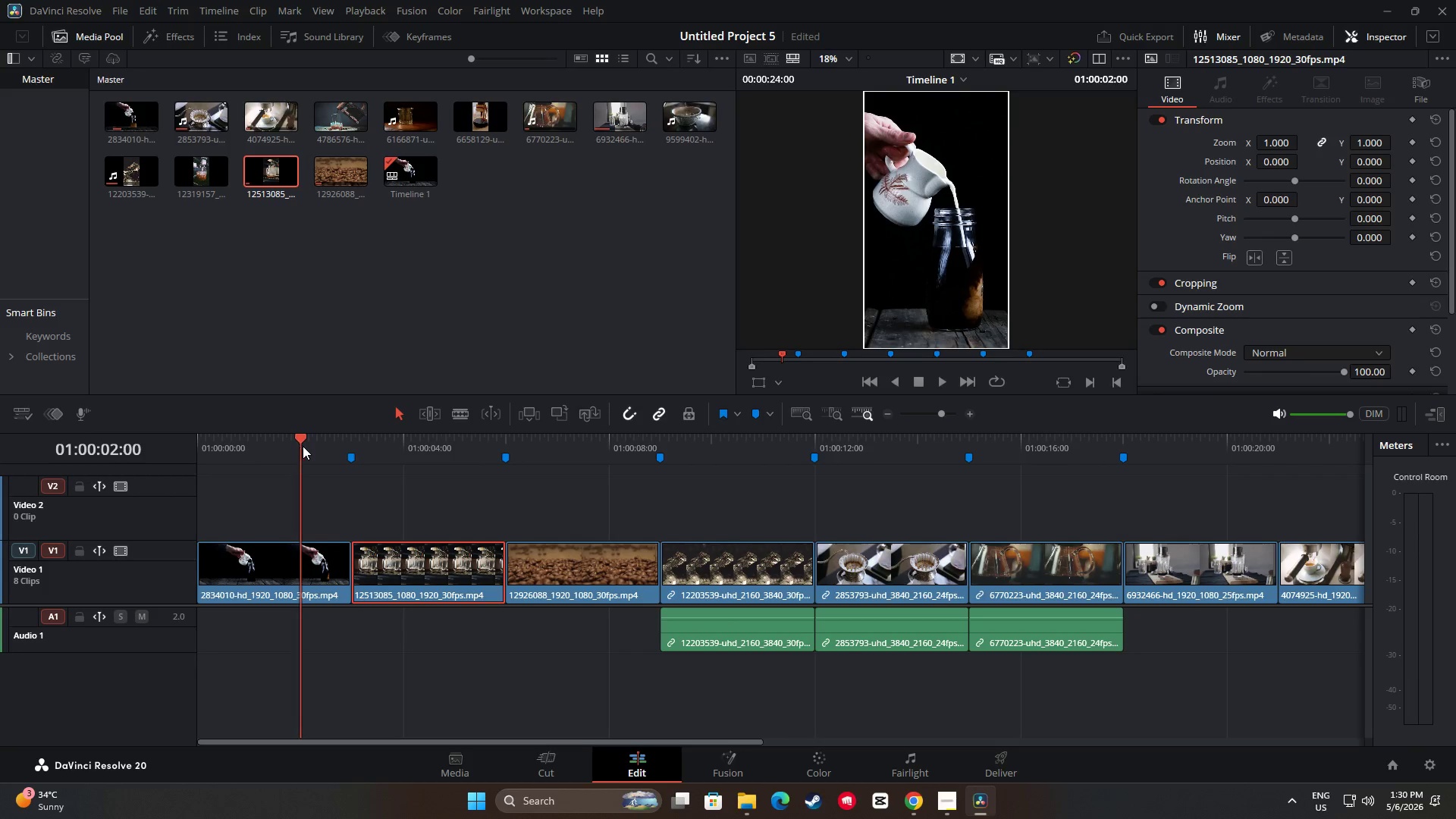 
key(Space)
 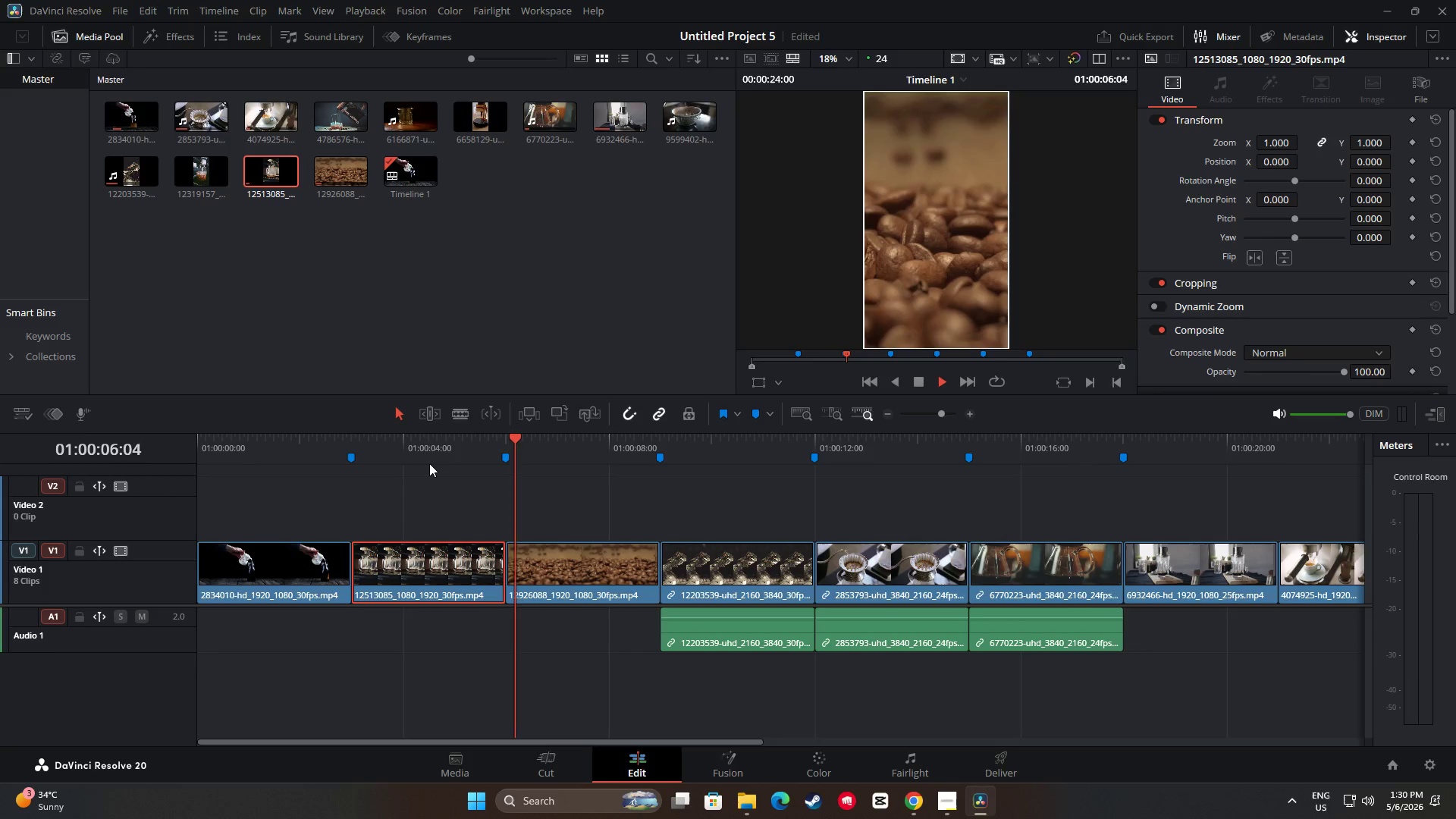 
wait(5.69)
 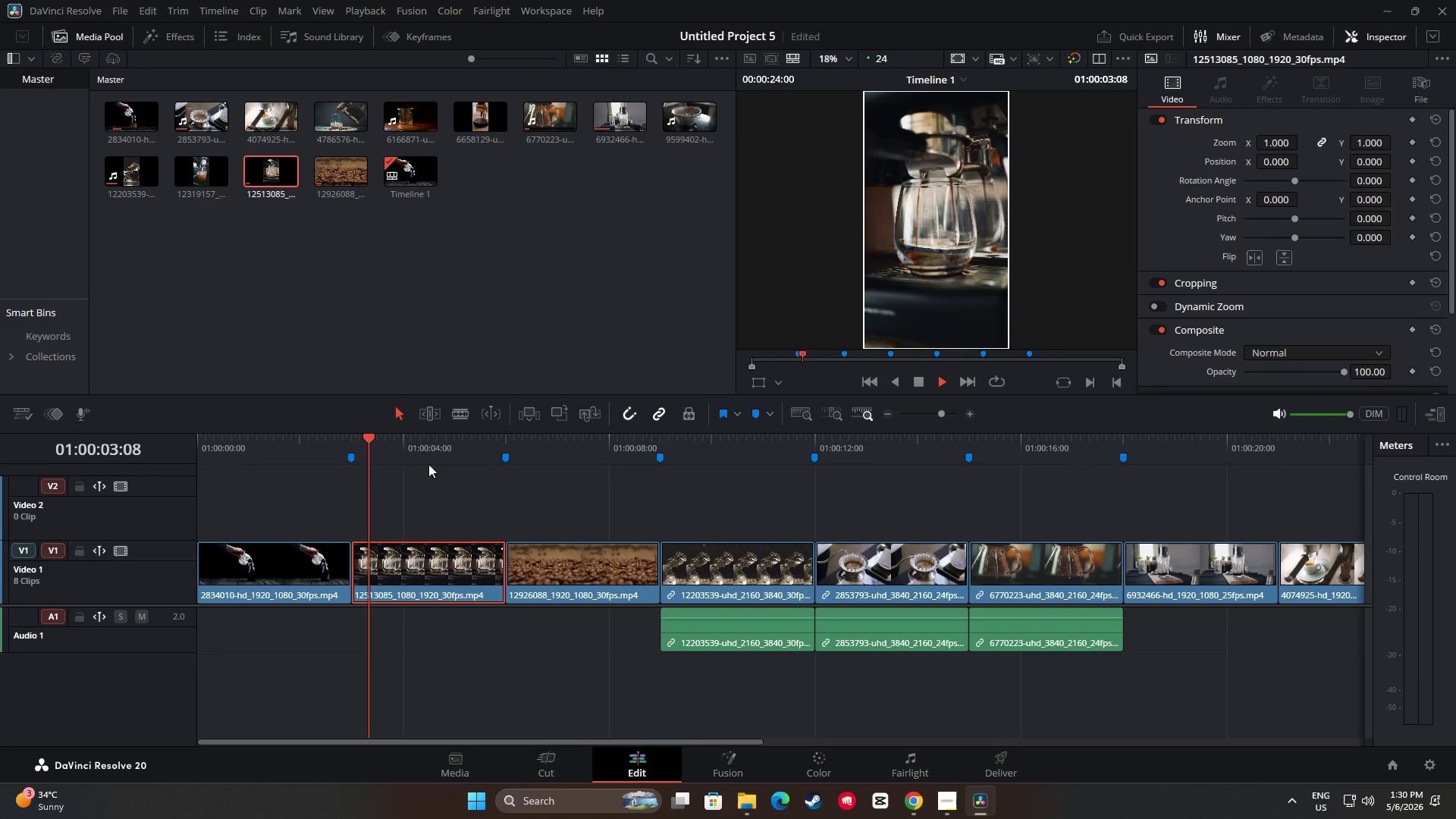 
key(Space)
 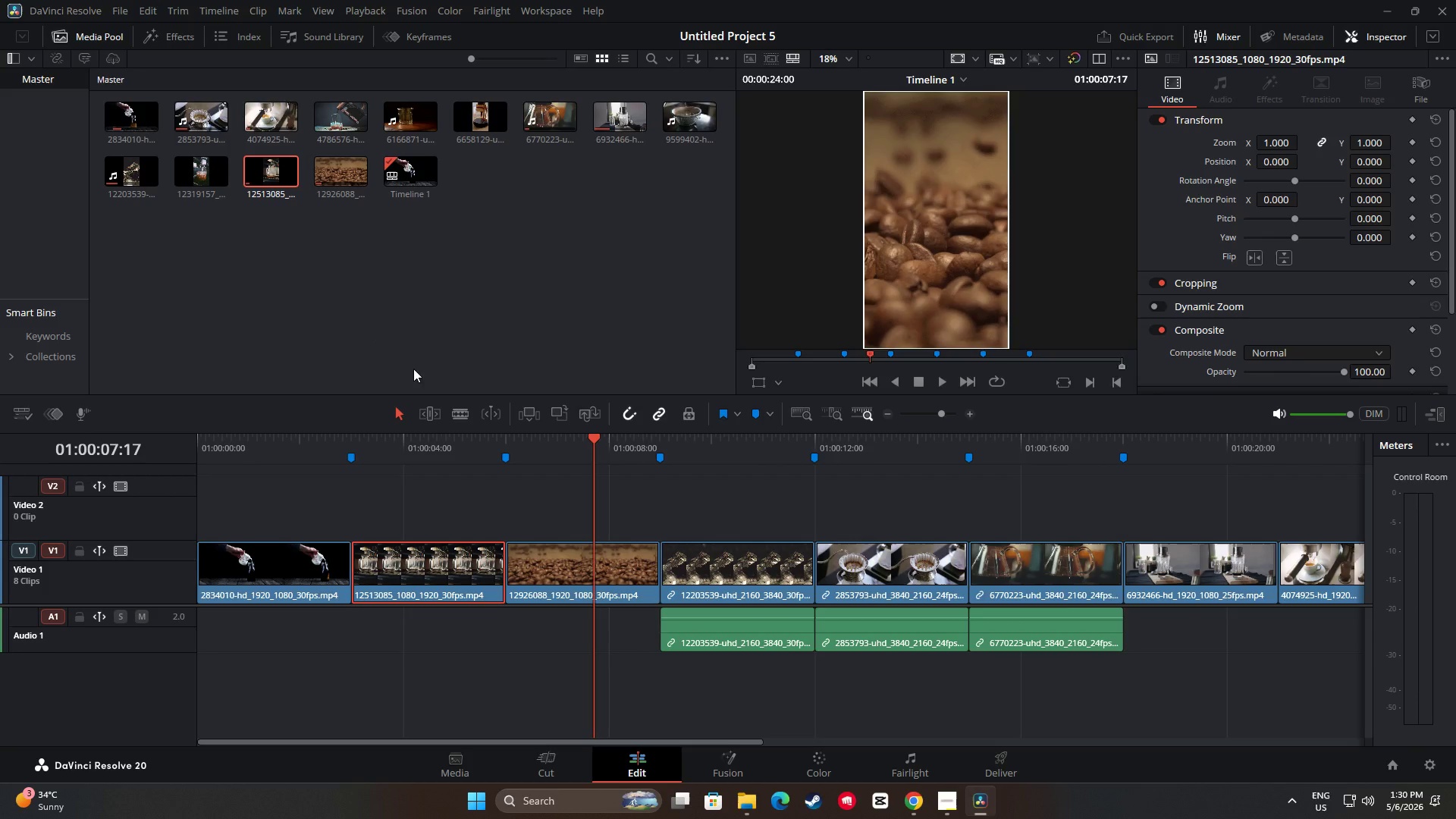 
wait(5.27)
 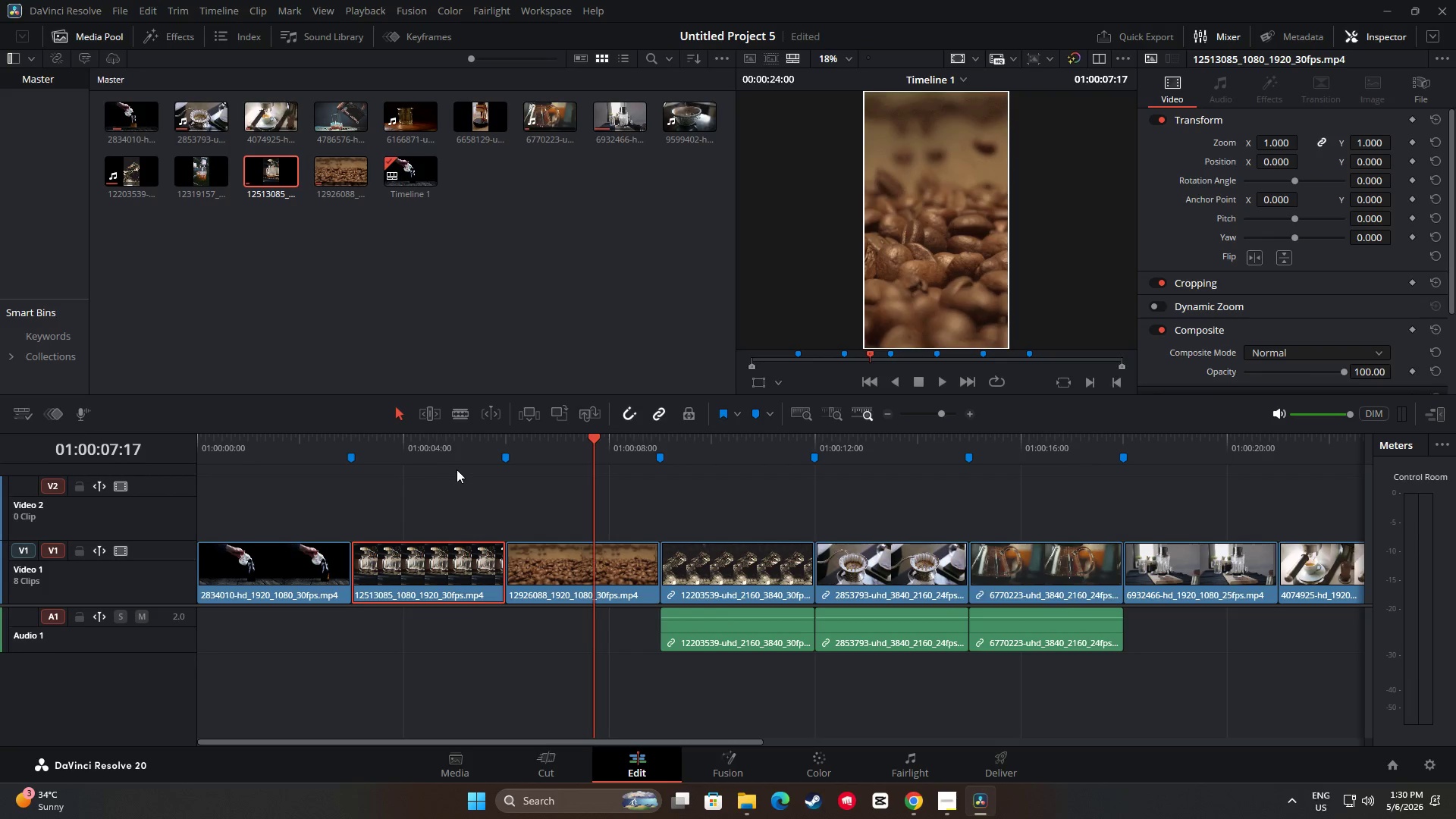 
left_click_drag(start_coordinate=[742, 742], to_coordinate=[1043, 734])
 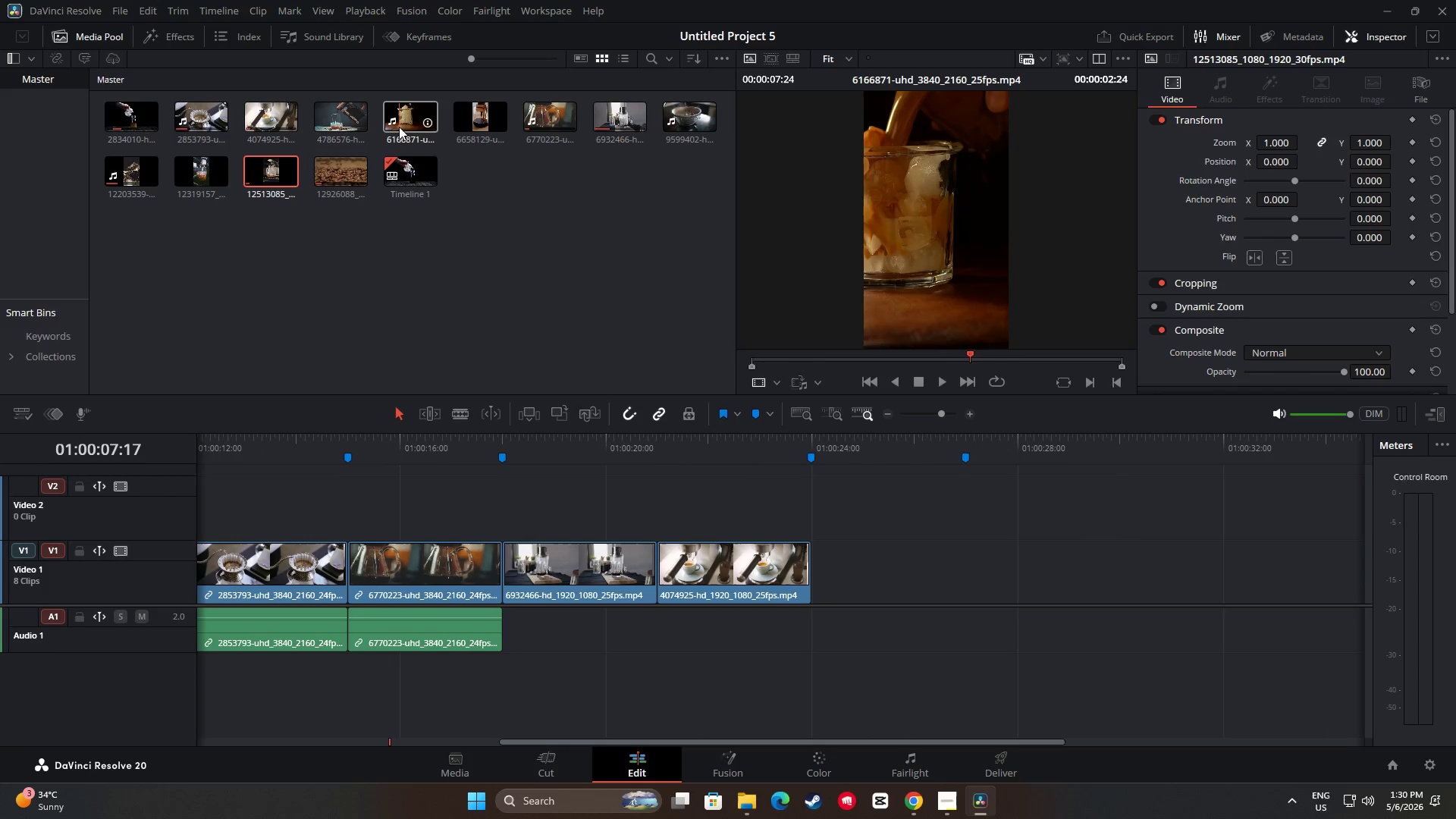 
left_click_drag(start_coordinate=[401, 124], to_coordinate=[814, 576])
 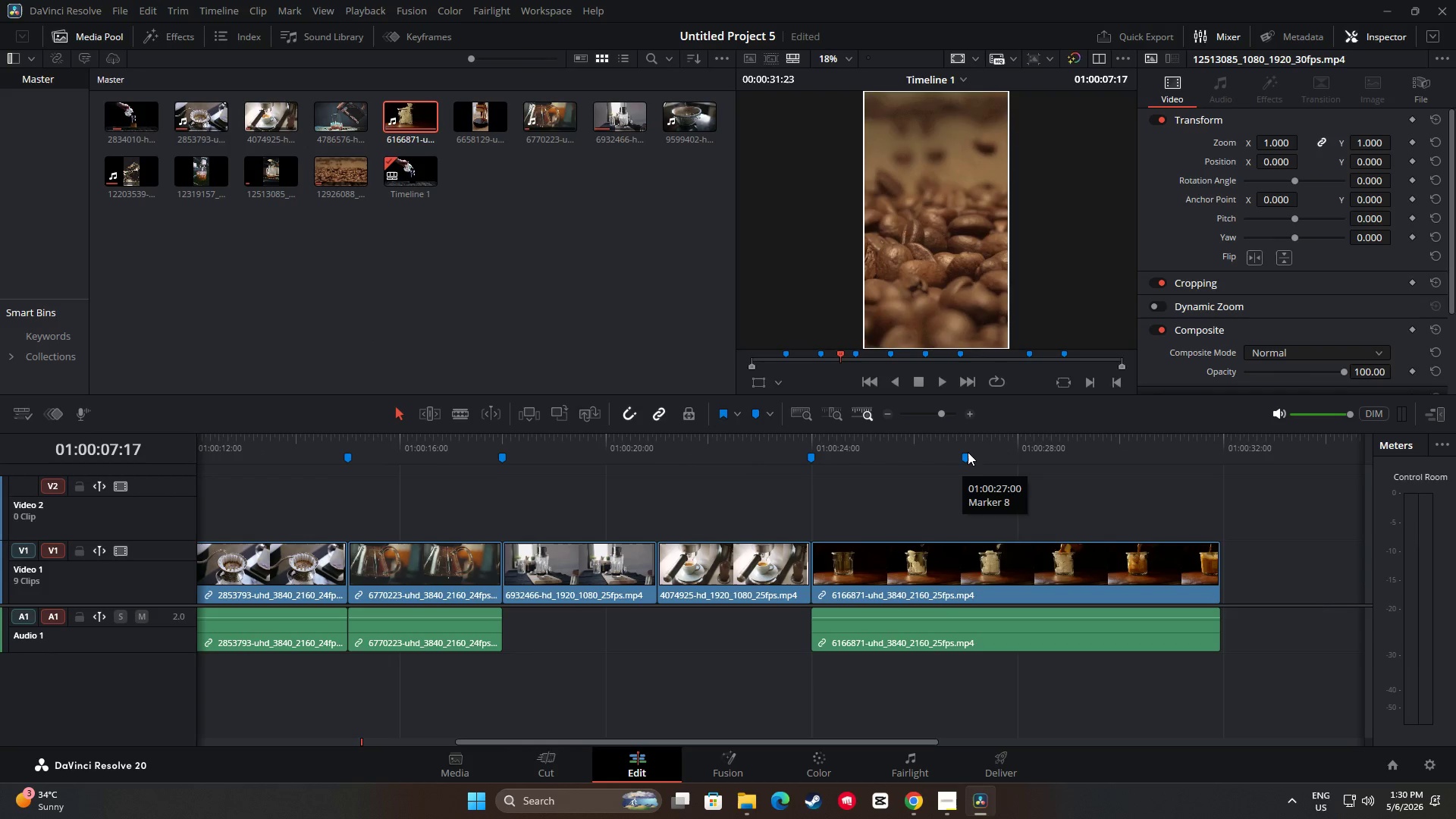 
left_click([966, 453])
 